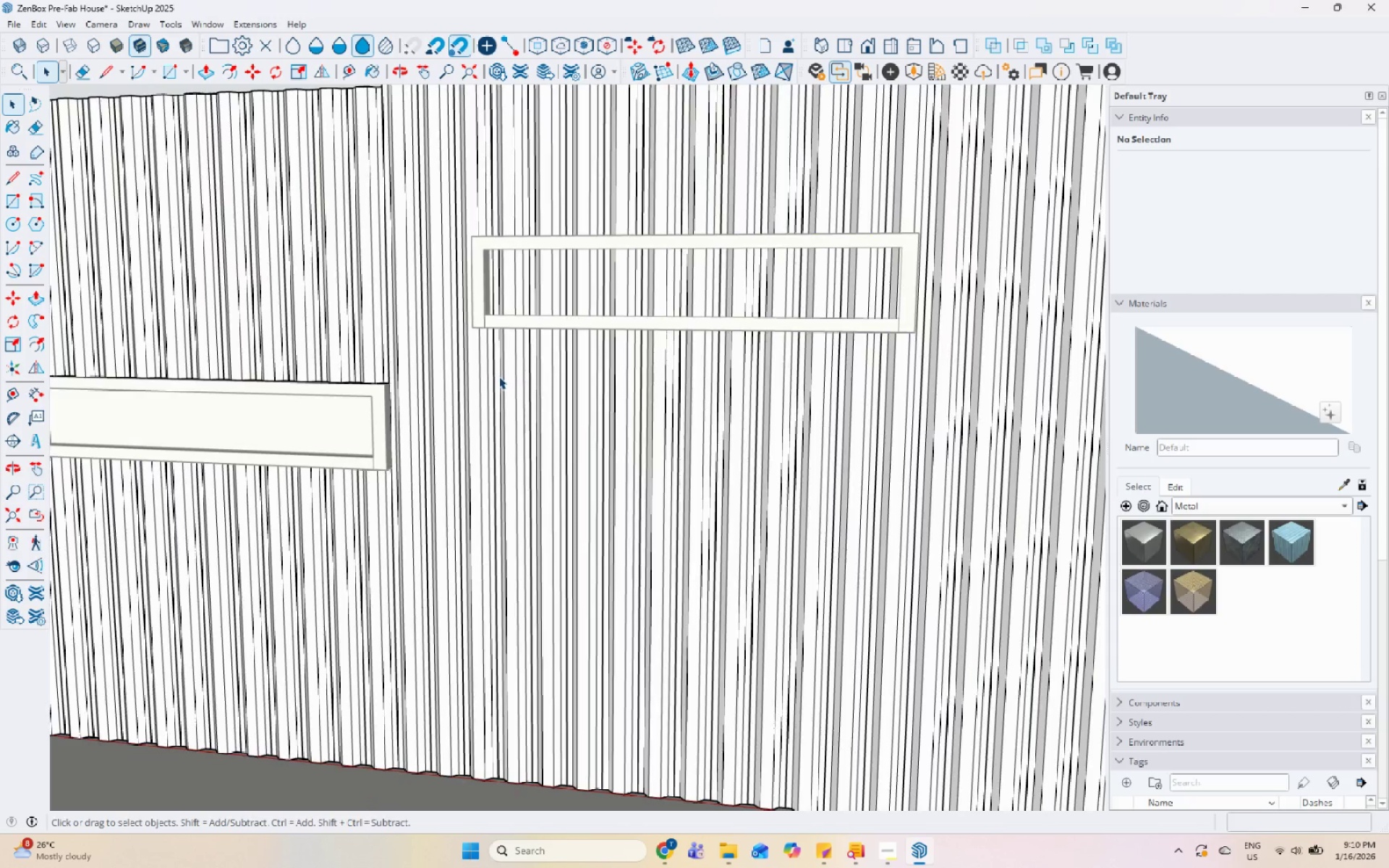 
left_click([499, 376])
 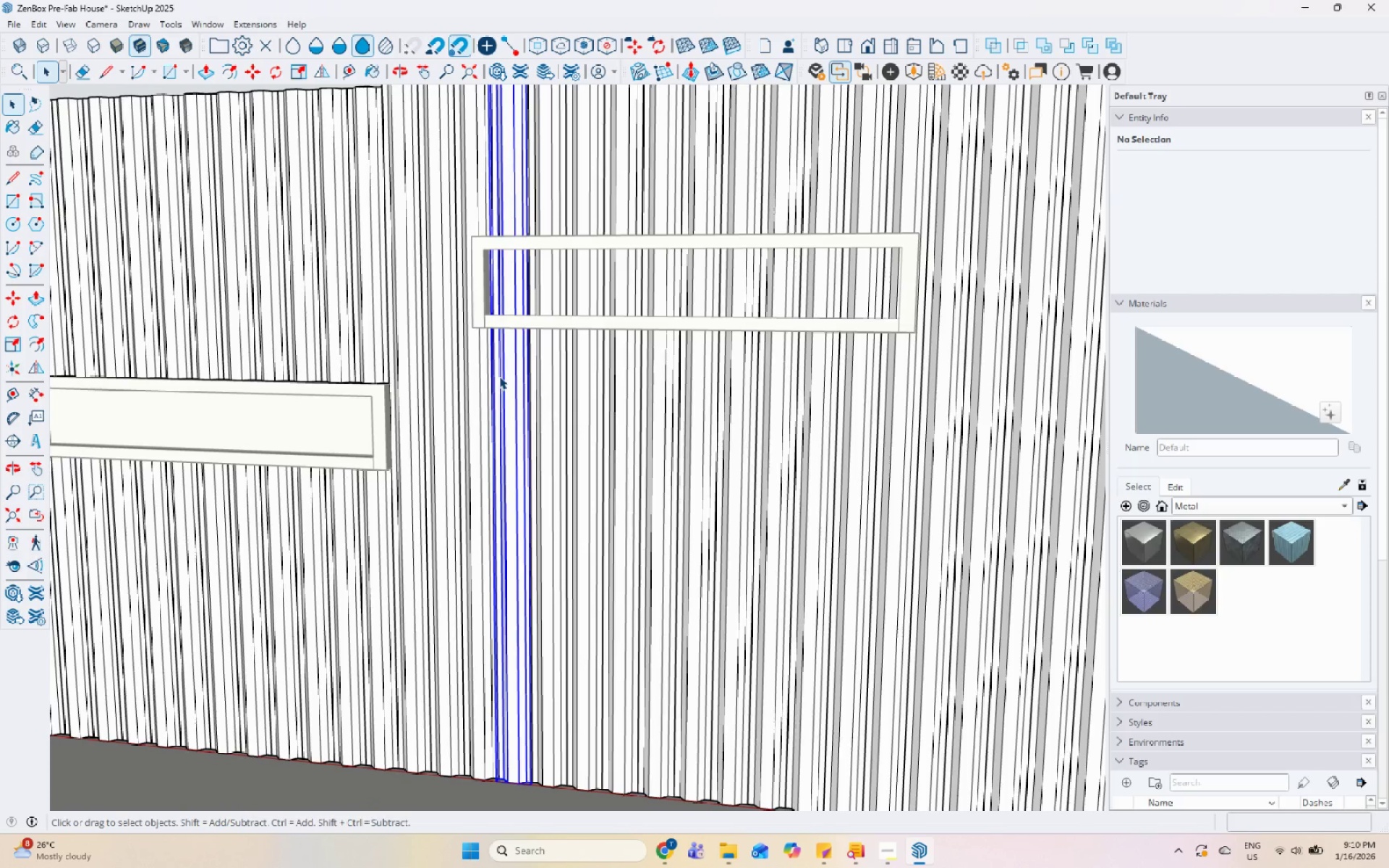 
scroll: coordinate [480, 381], scroll_direction: up, amount: 6.0
 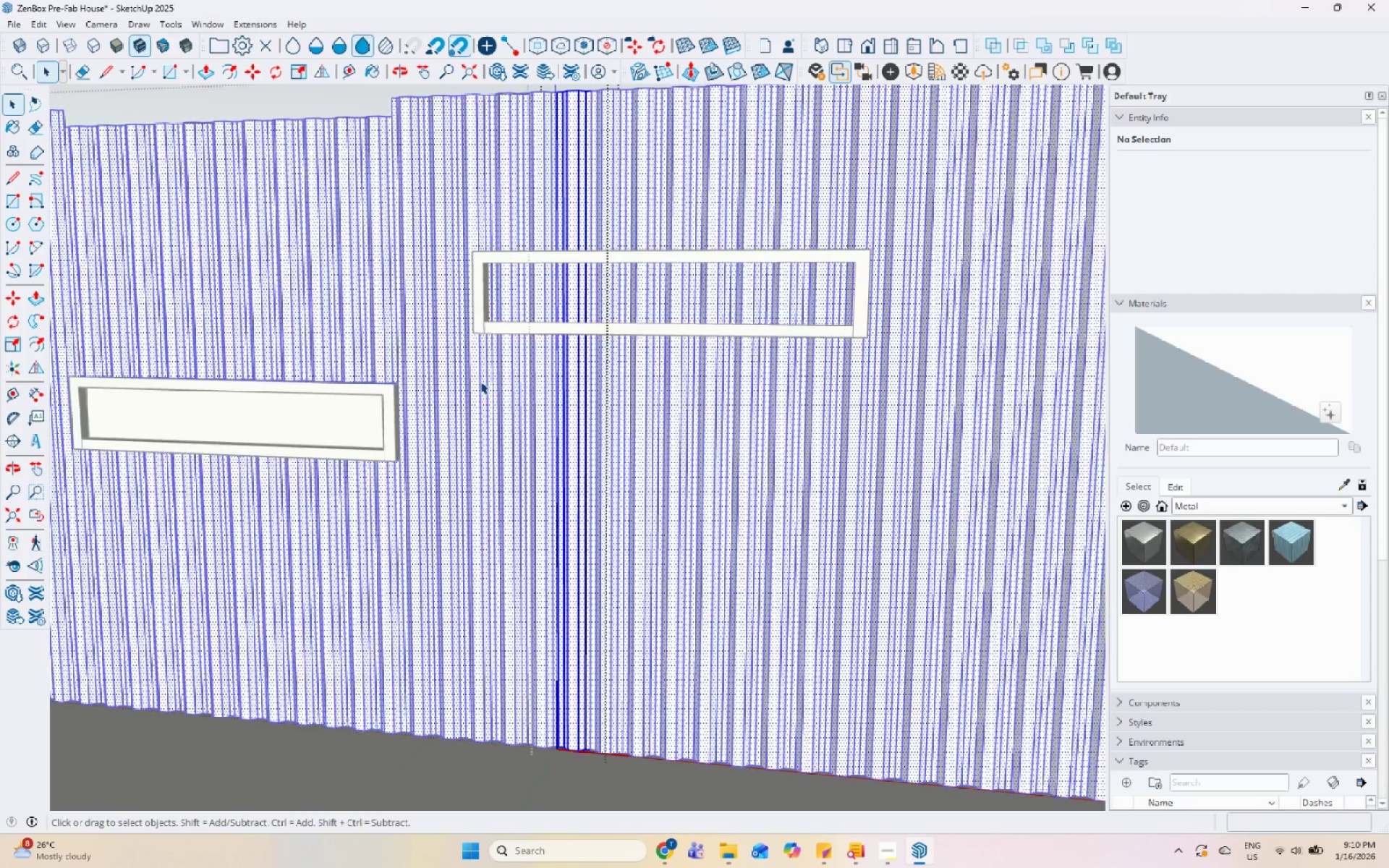 
hold_key(key=ShiftLeft, duration=1.25)
 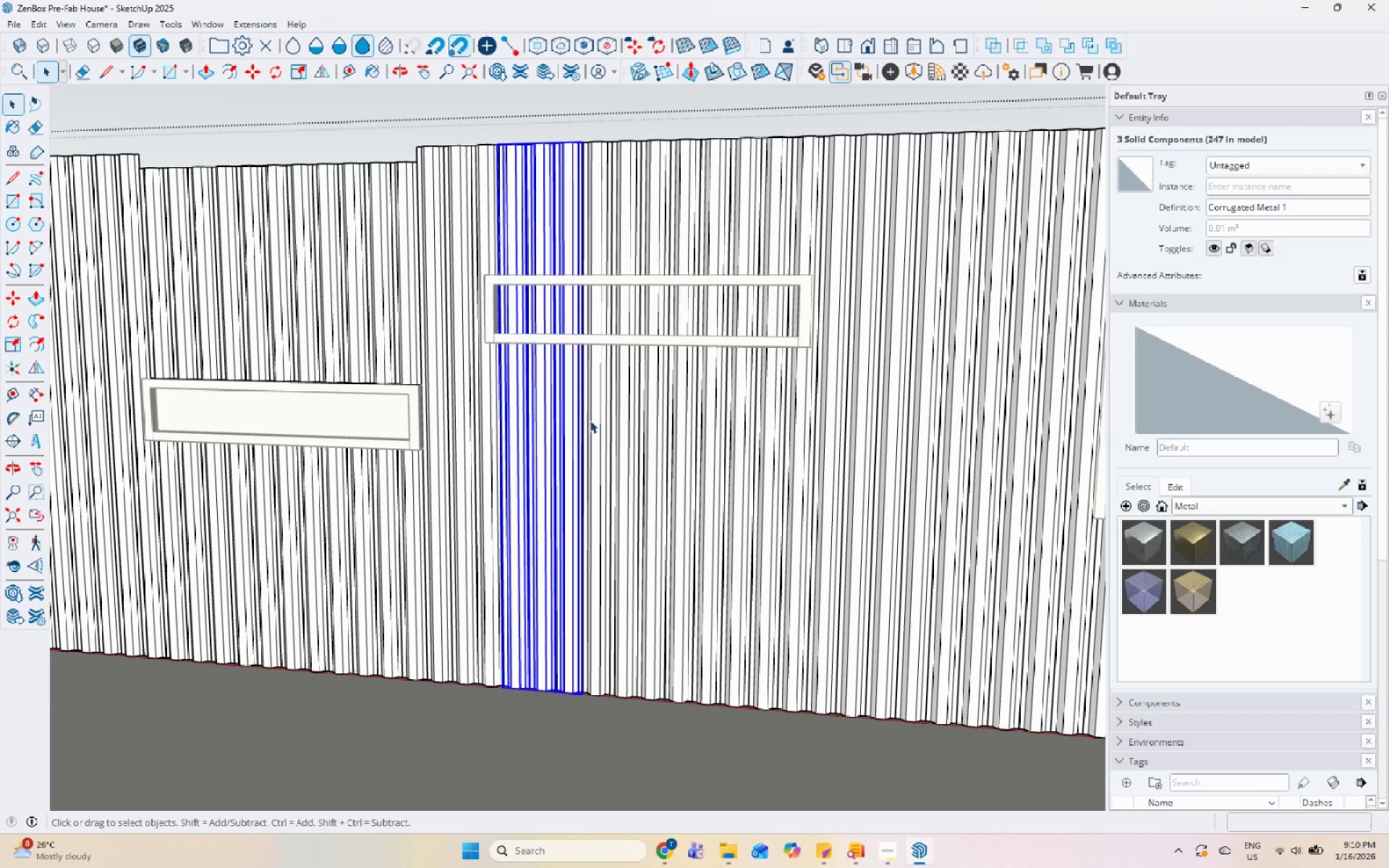 
scroll: coordinate [522, 388], scroll_direction: down, amount: 3.0
 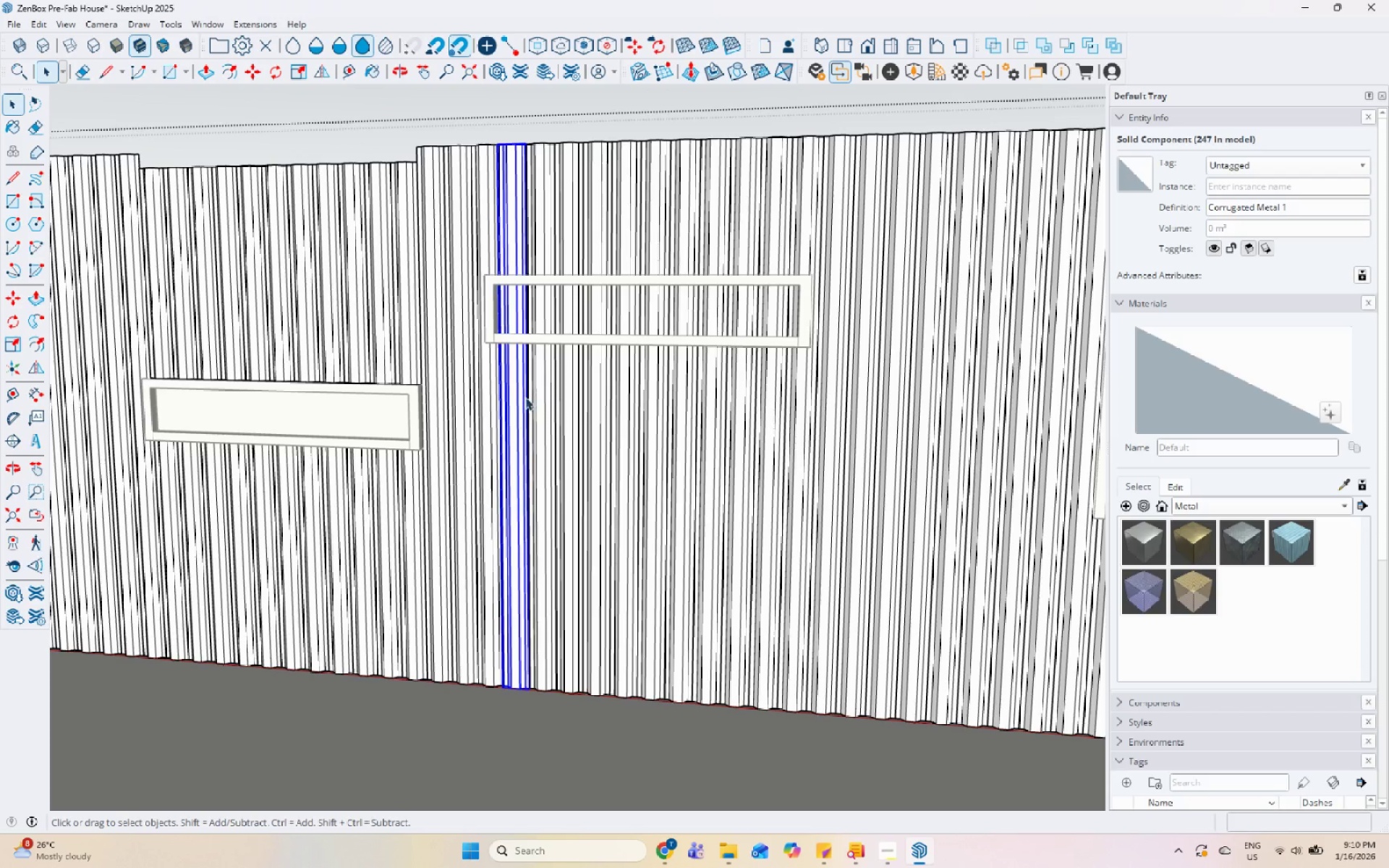 
left_click([566, 401])
 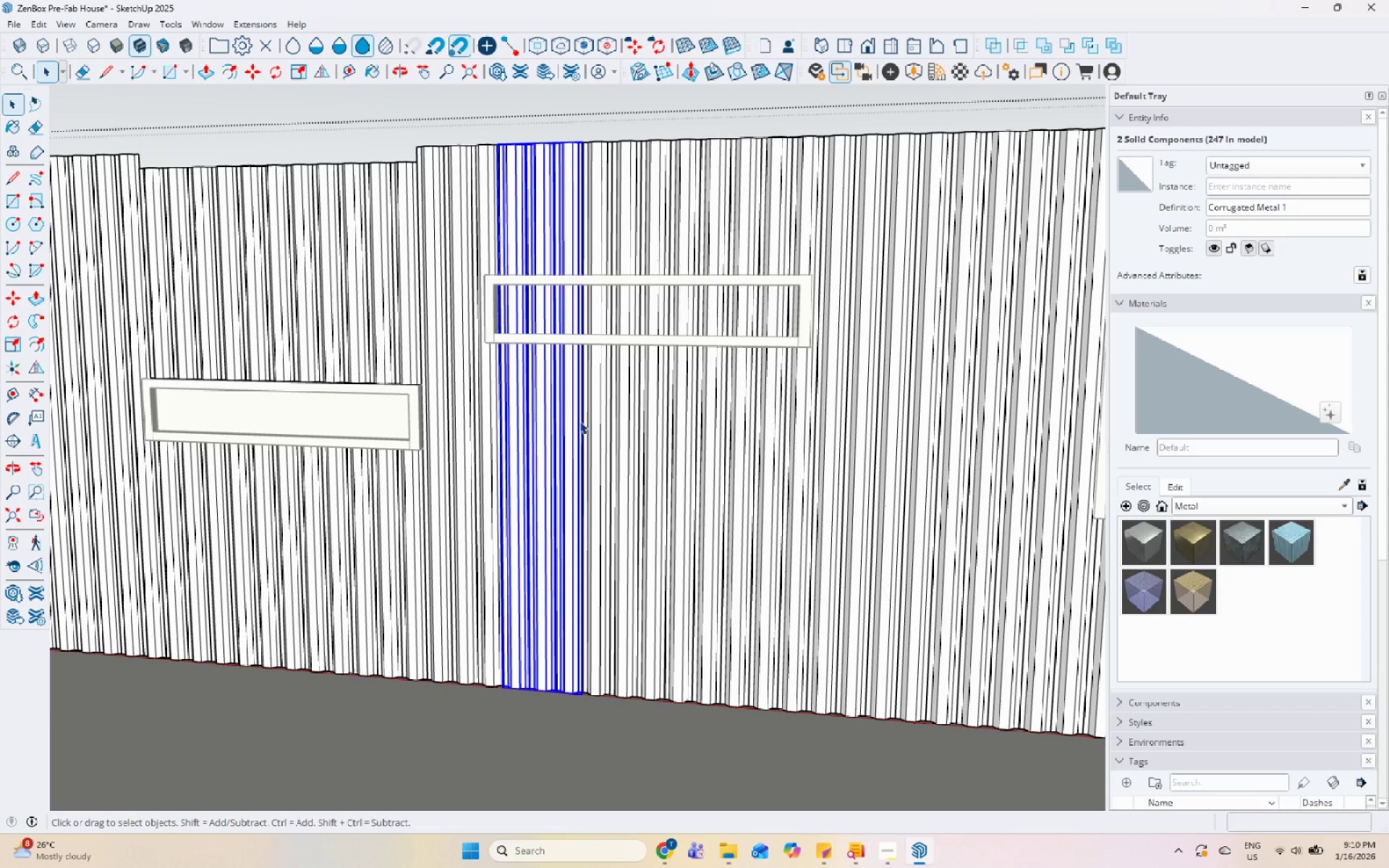 
hold_key(key=ShiftLeft, duration=1.5)
left_click([606, 382])
 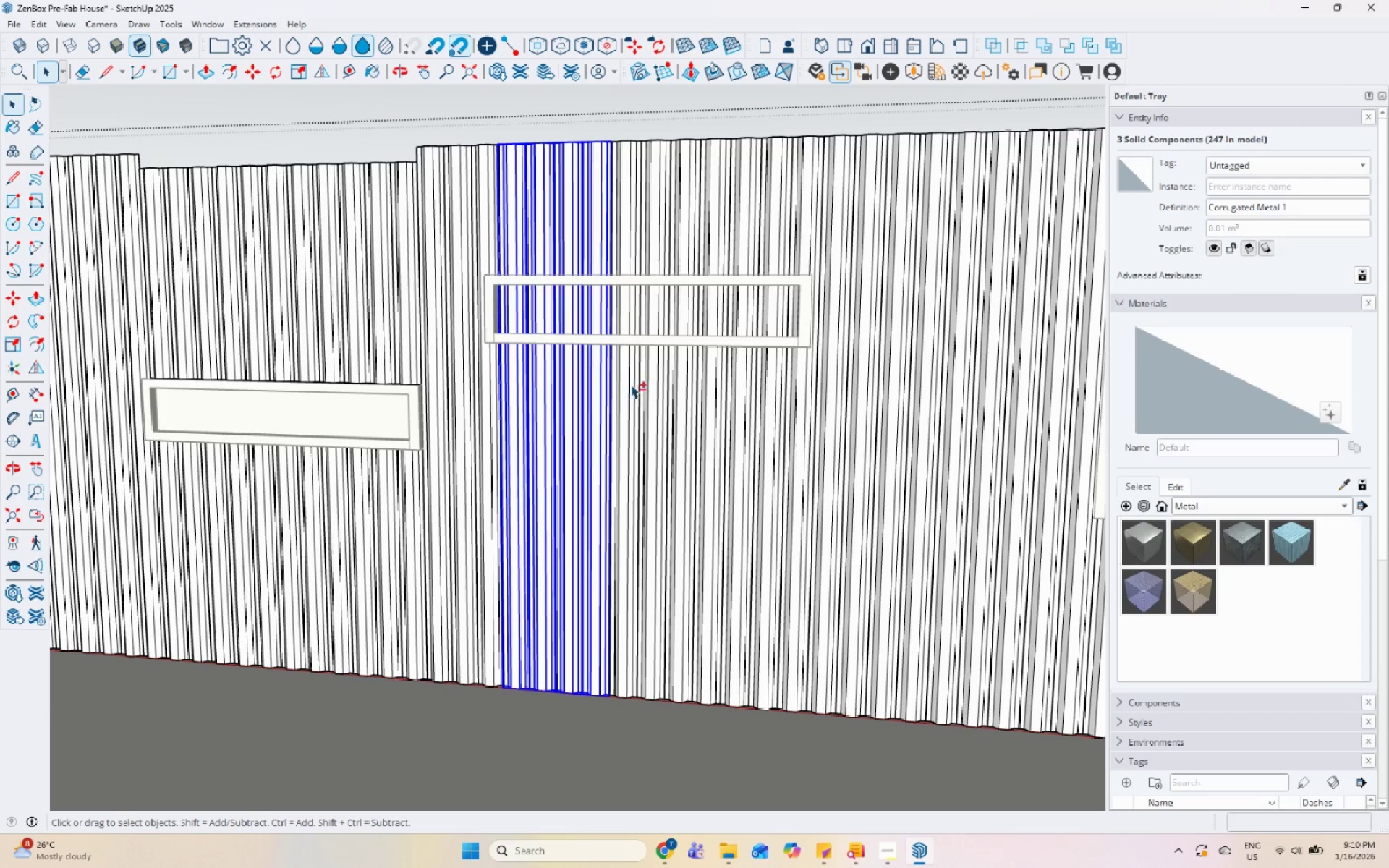 
left_click([631, 385])
 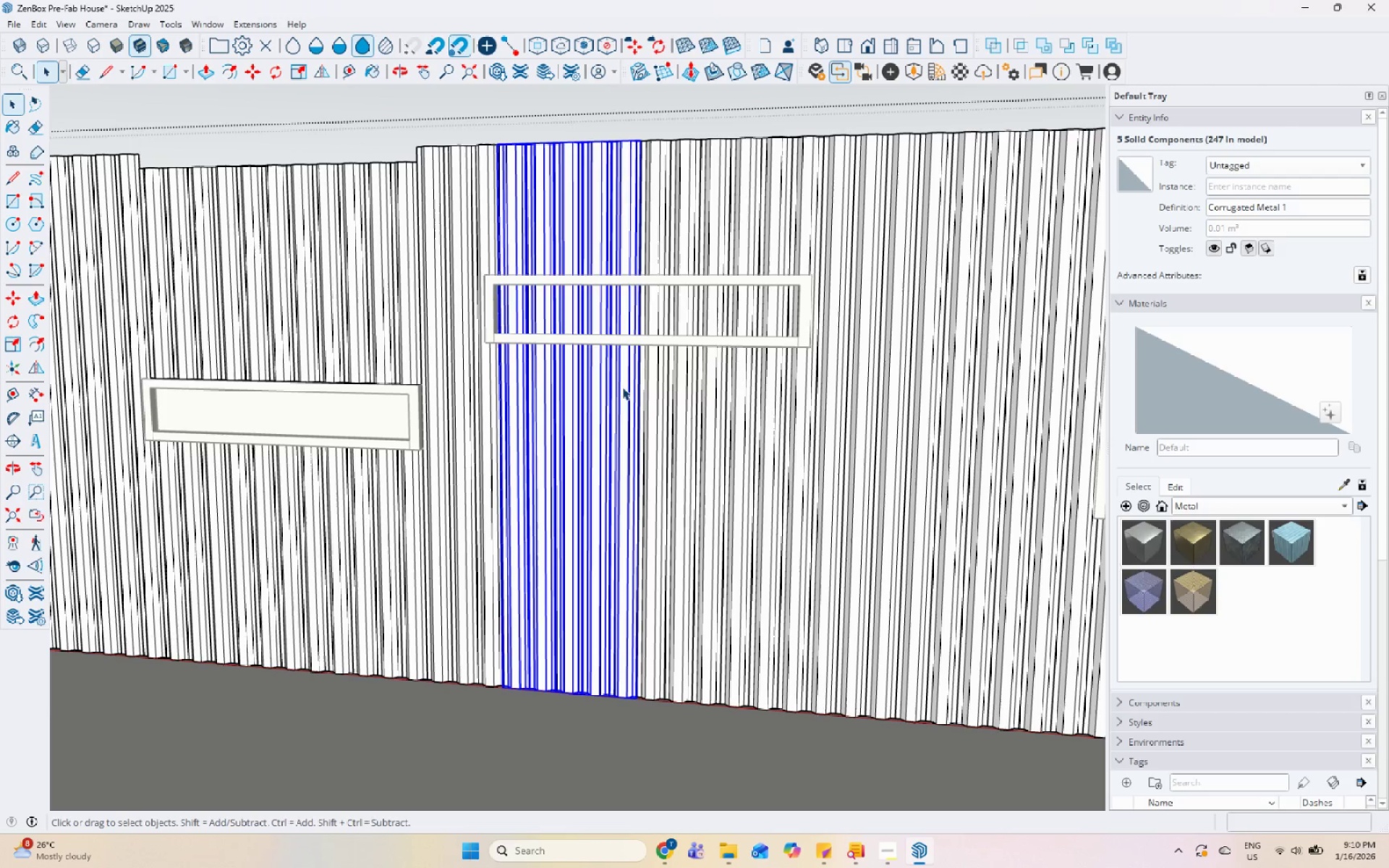 
hold_key(key=ShiftLeft, duration=1.5)
left_click([655, 380])
 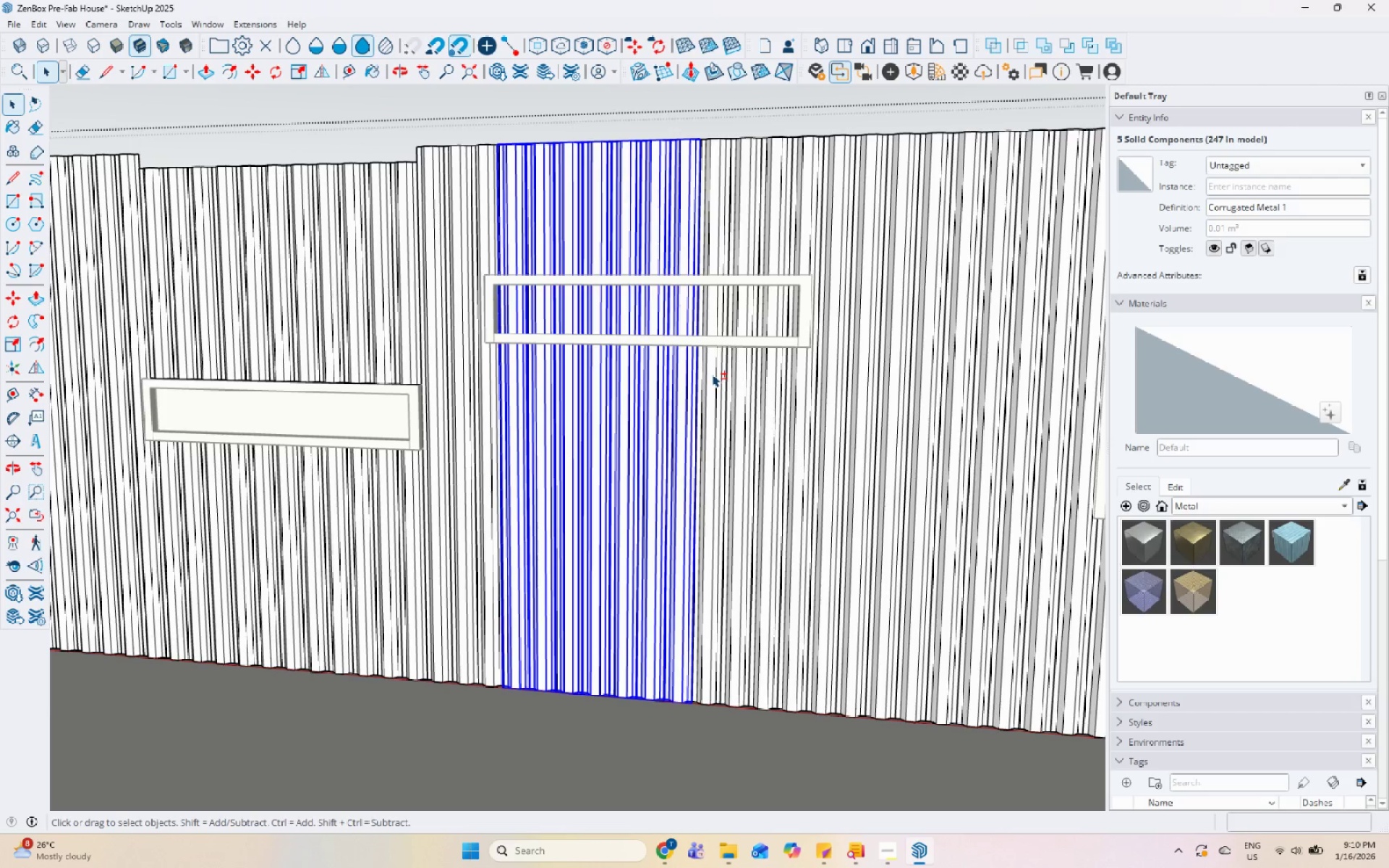 
hold_key(key=ShiftLeft, duration=1.22)
double_click([743, 364])
 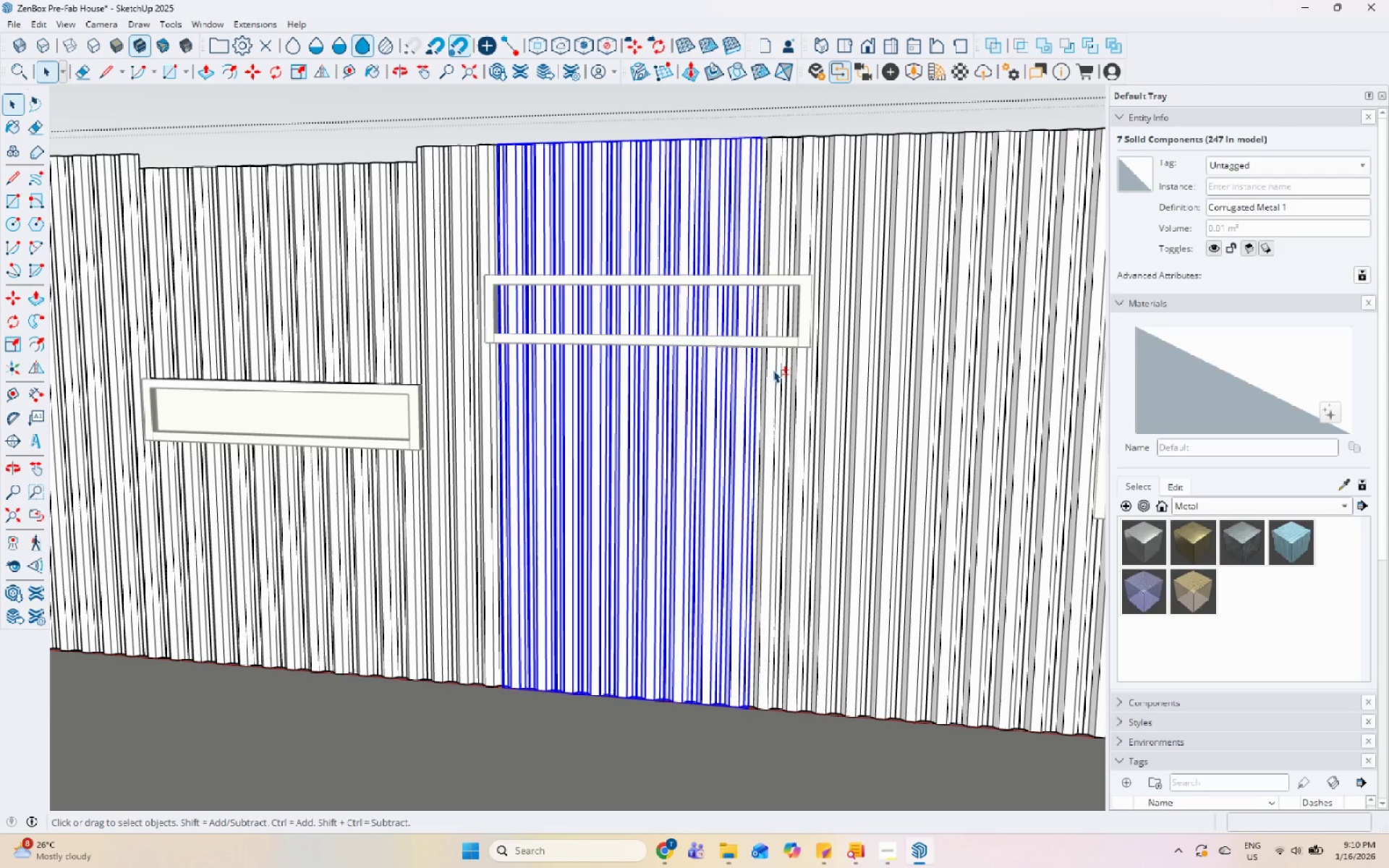 
triple_click([774, 370])
 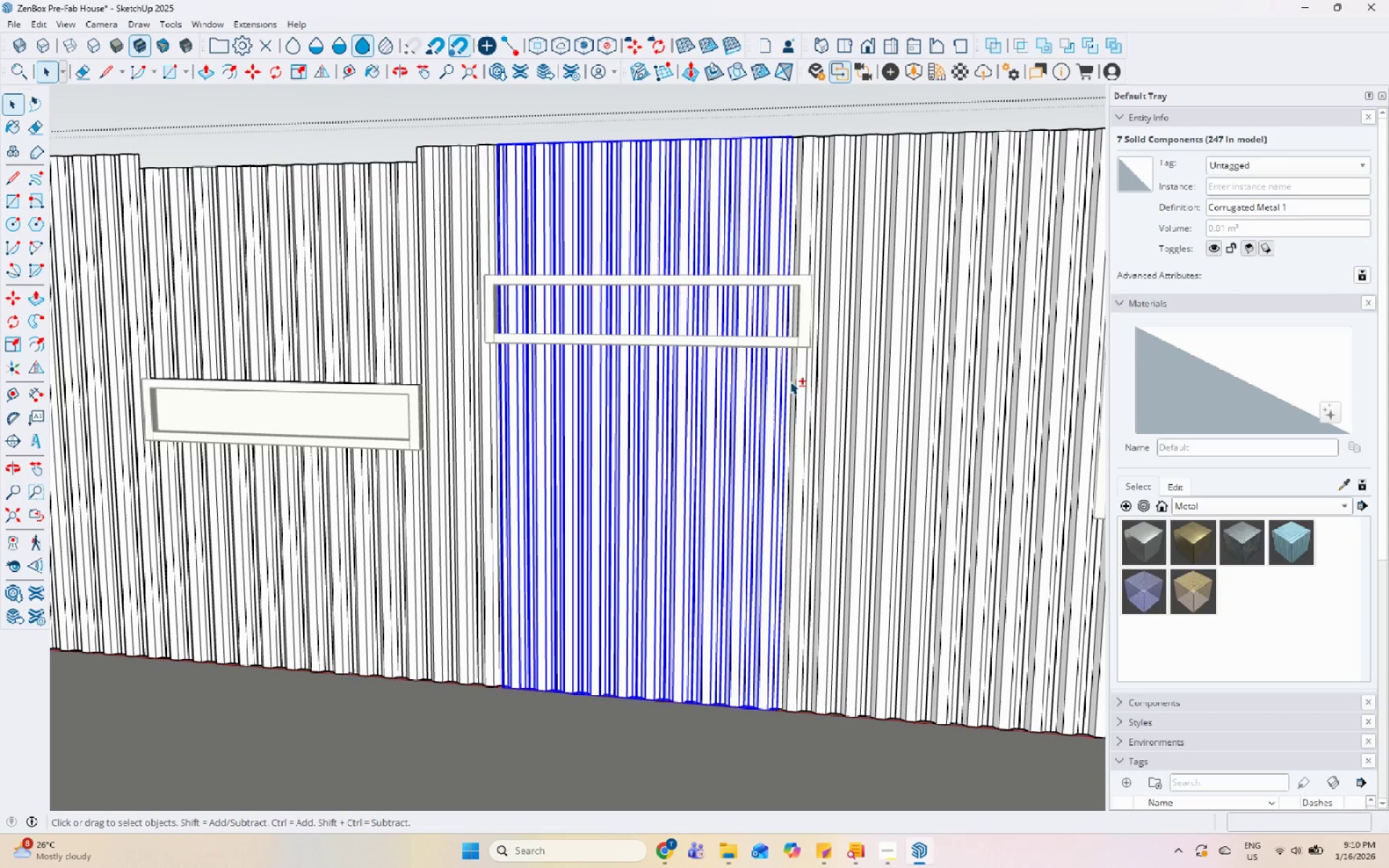 
scroll: coordinate [800, 394], scroll_direction: down, amount: 1.0
 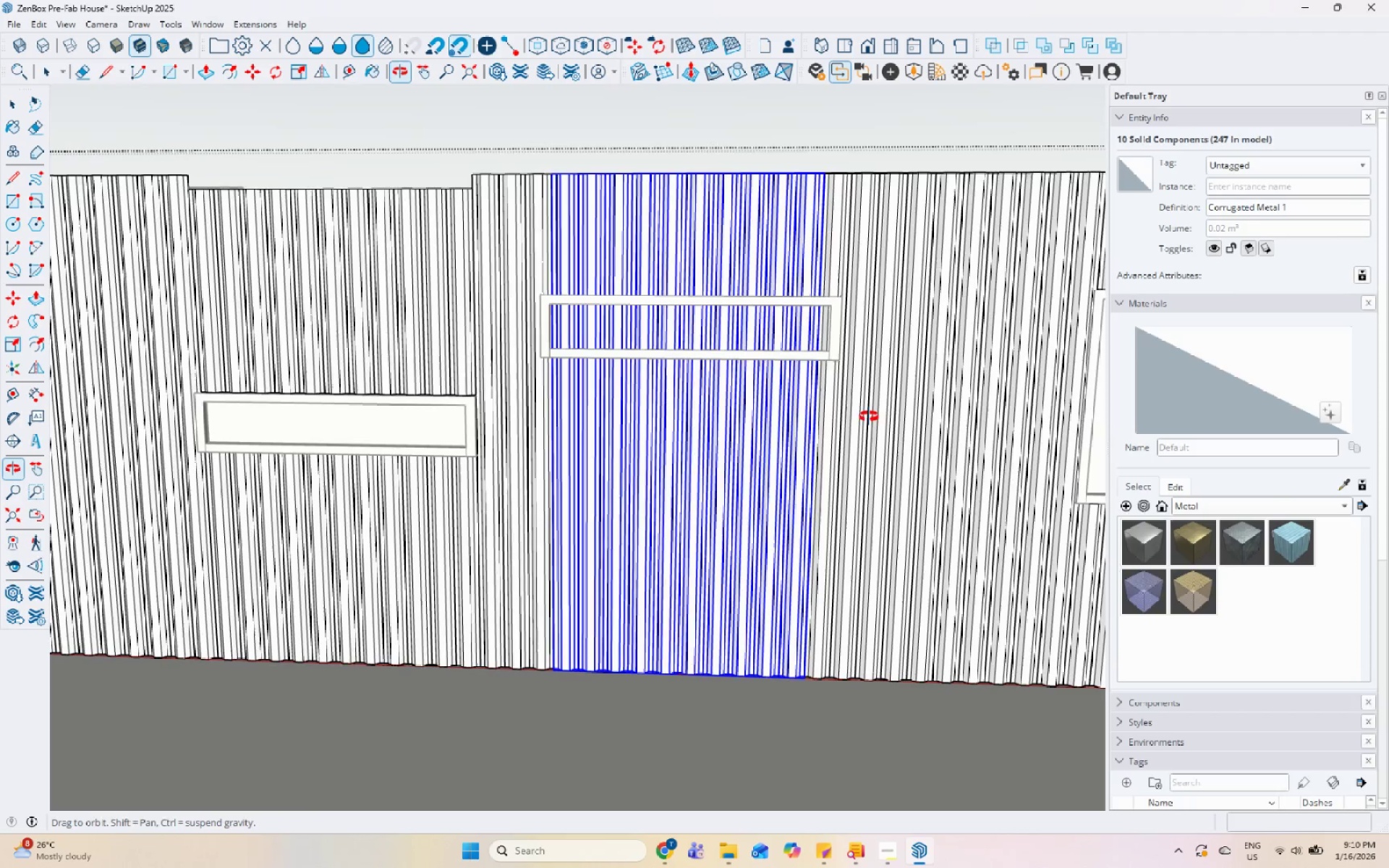 
hold_key(key=ShiftLeft, duration=0.67)
left_click([823, 405])
 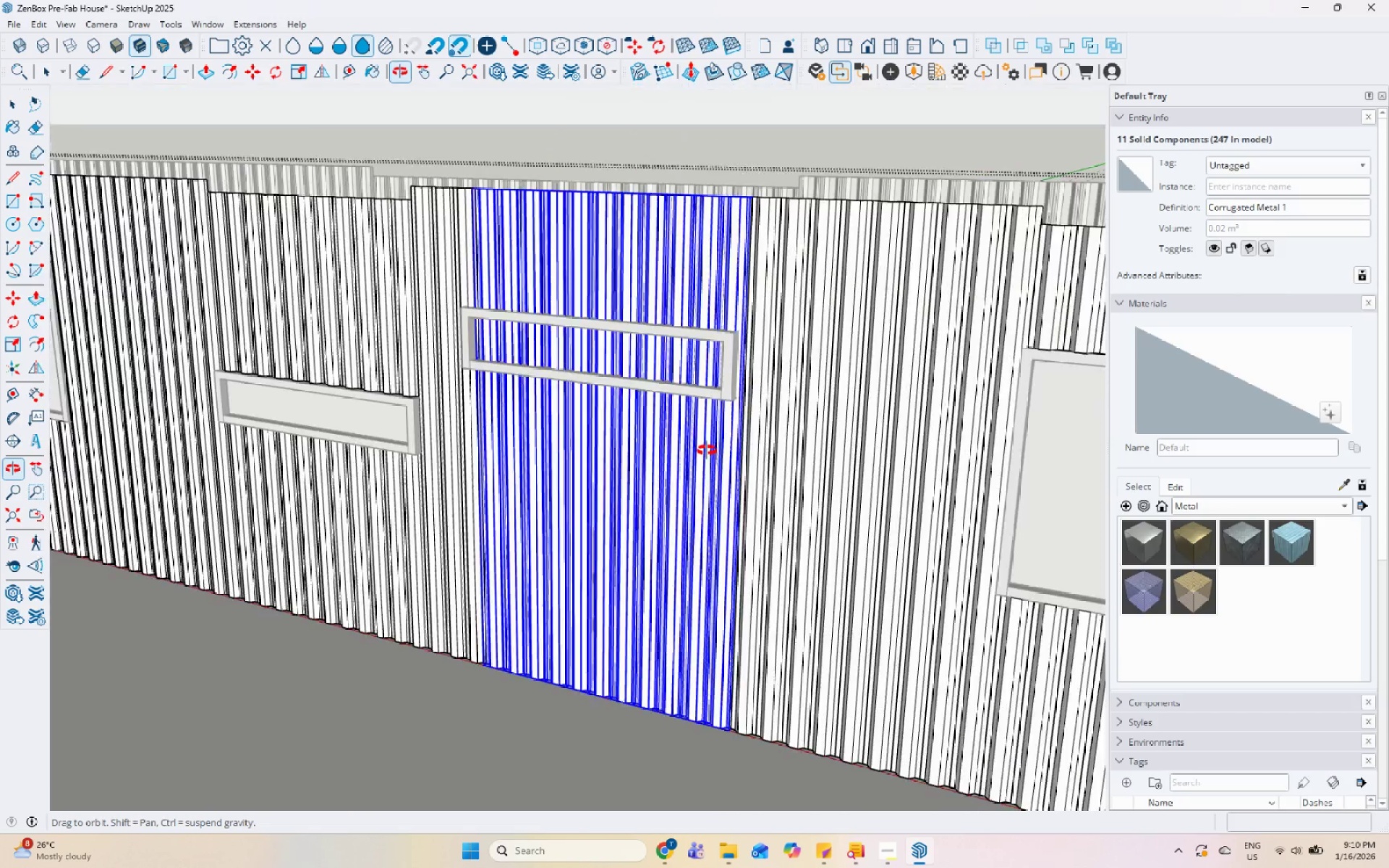 
key(S)
 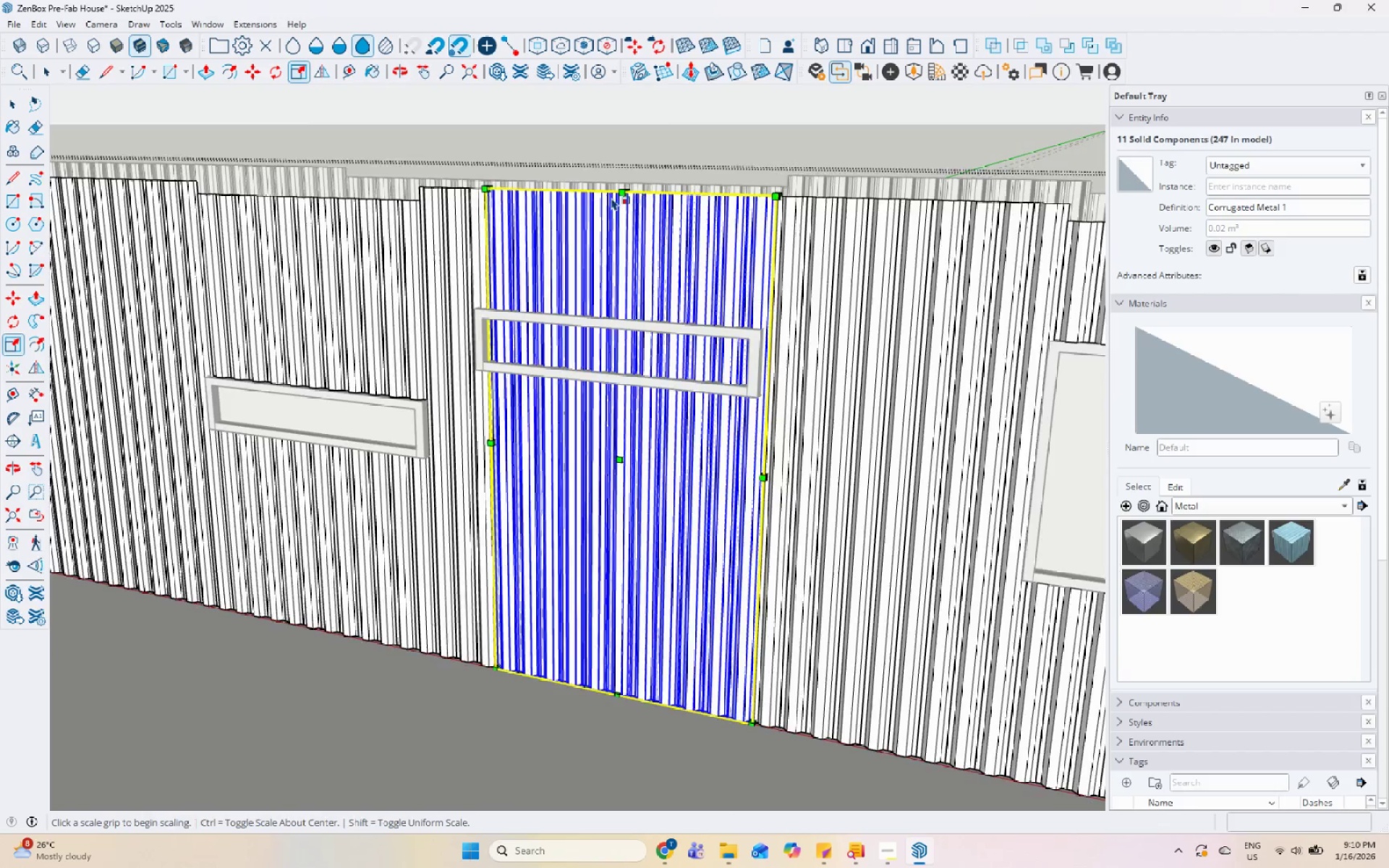 
scroll: coordinate [615, 277], scroll_direction: up, amount: 13.0
 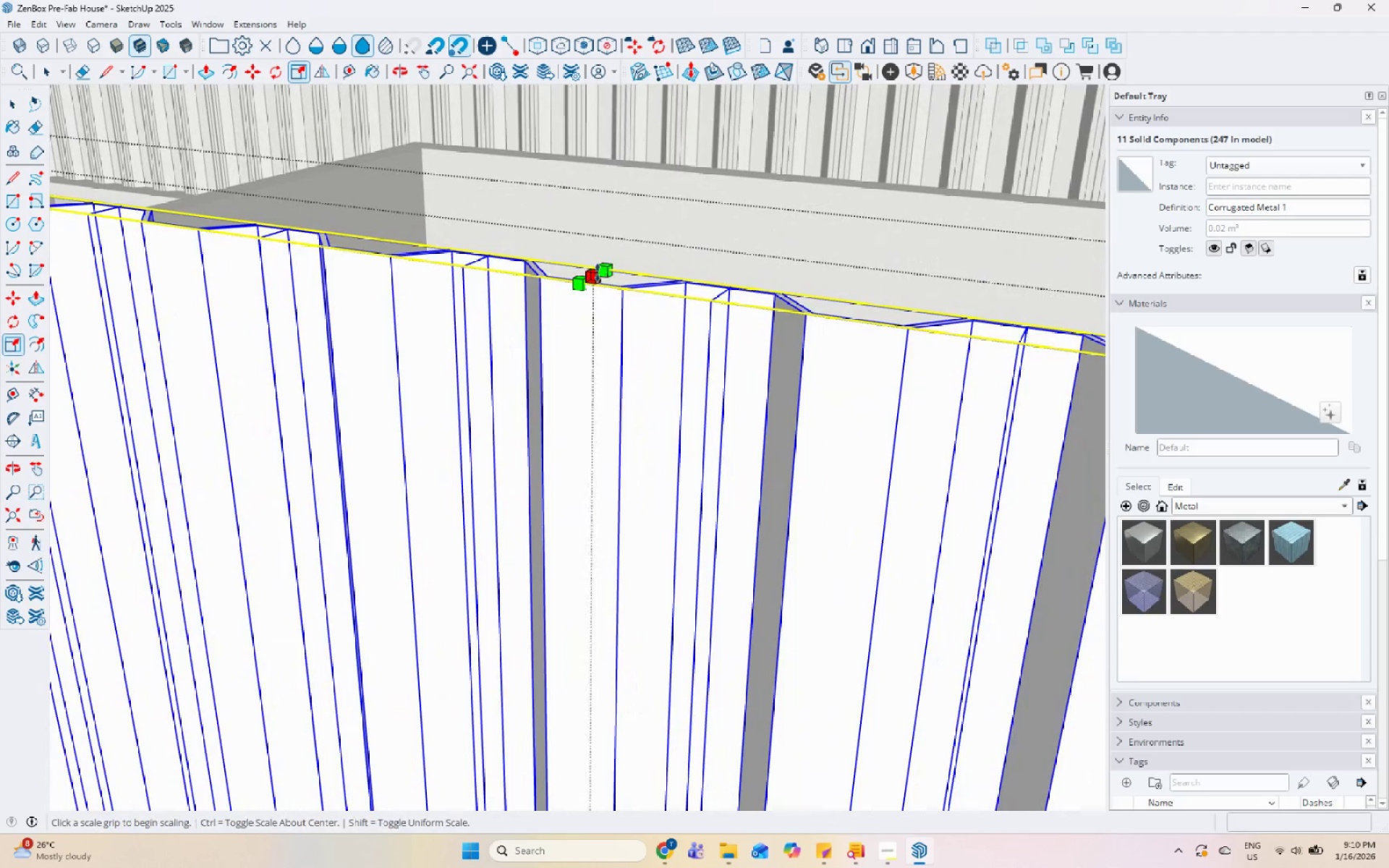 
left_click([597, 273])
 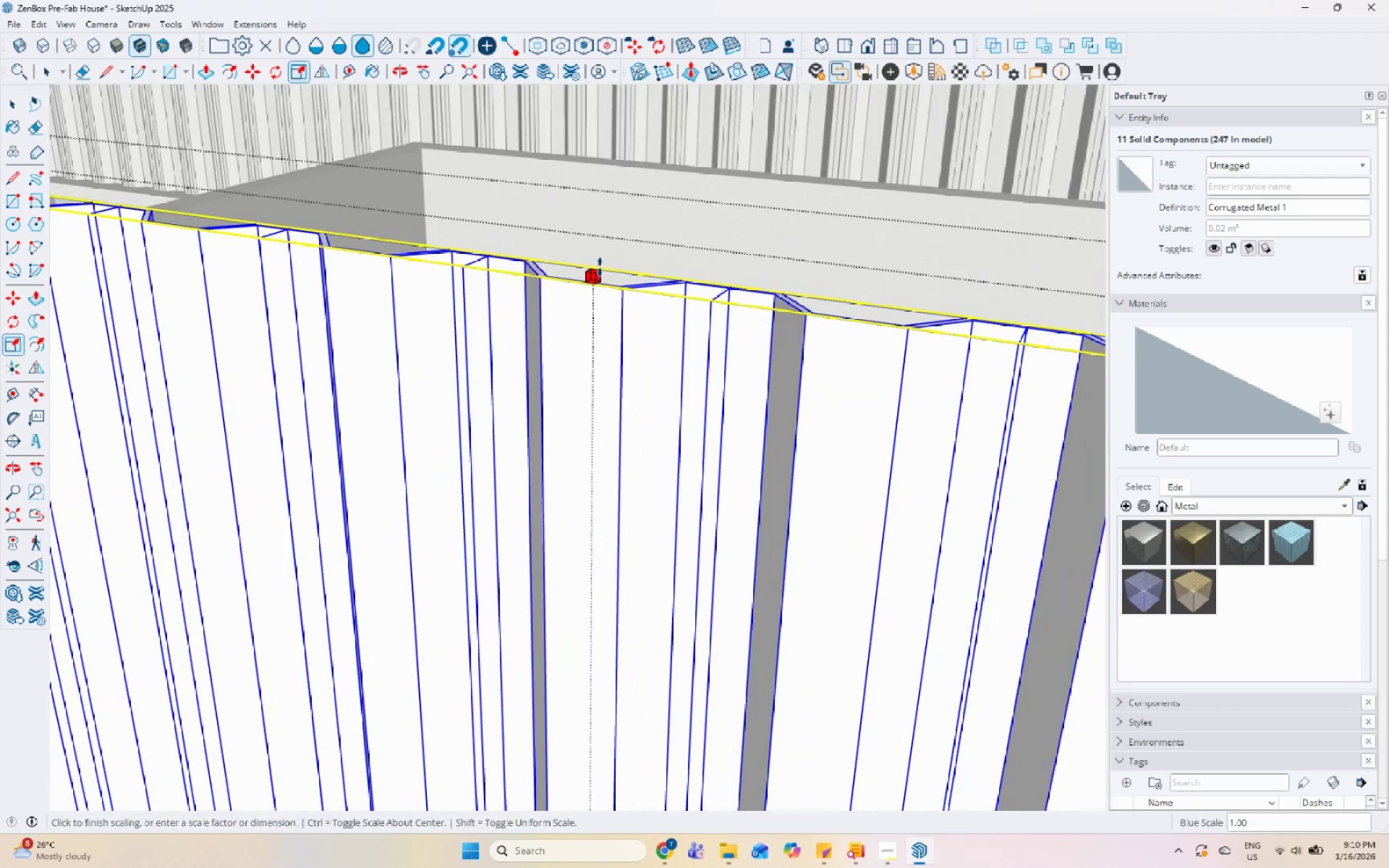 
scroll: coordinate [592, 279], scroll_direction: down, amount: 13.0
 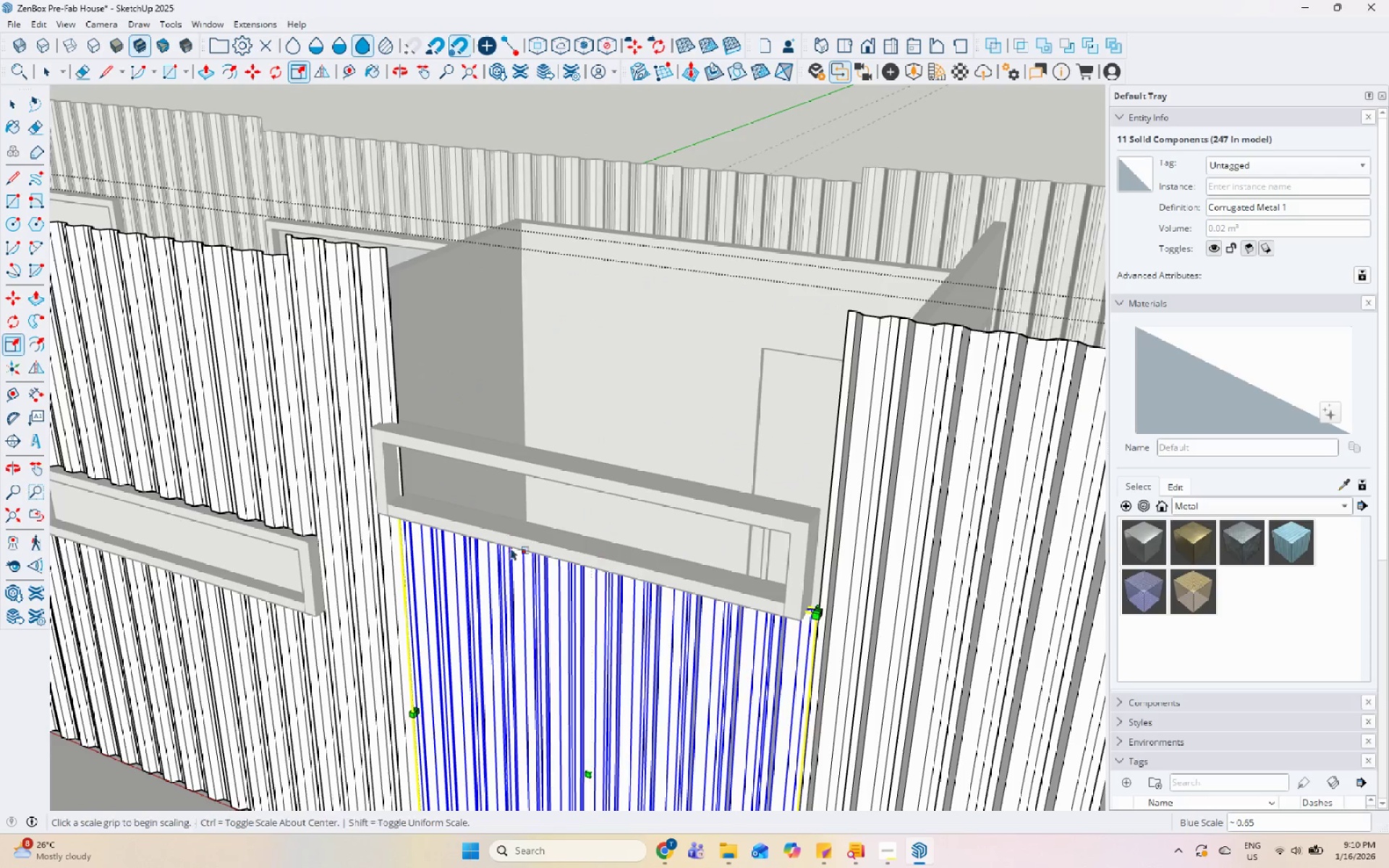 
key(Space)
 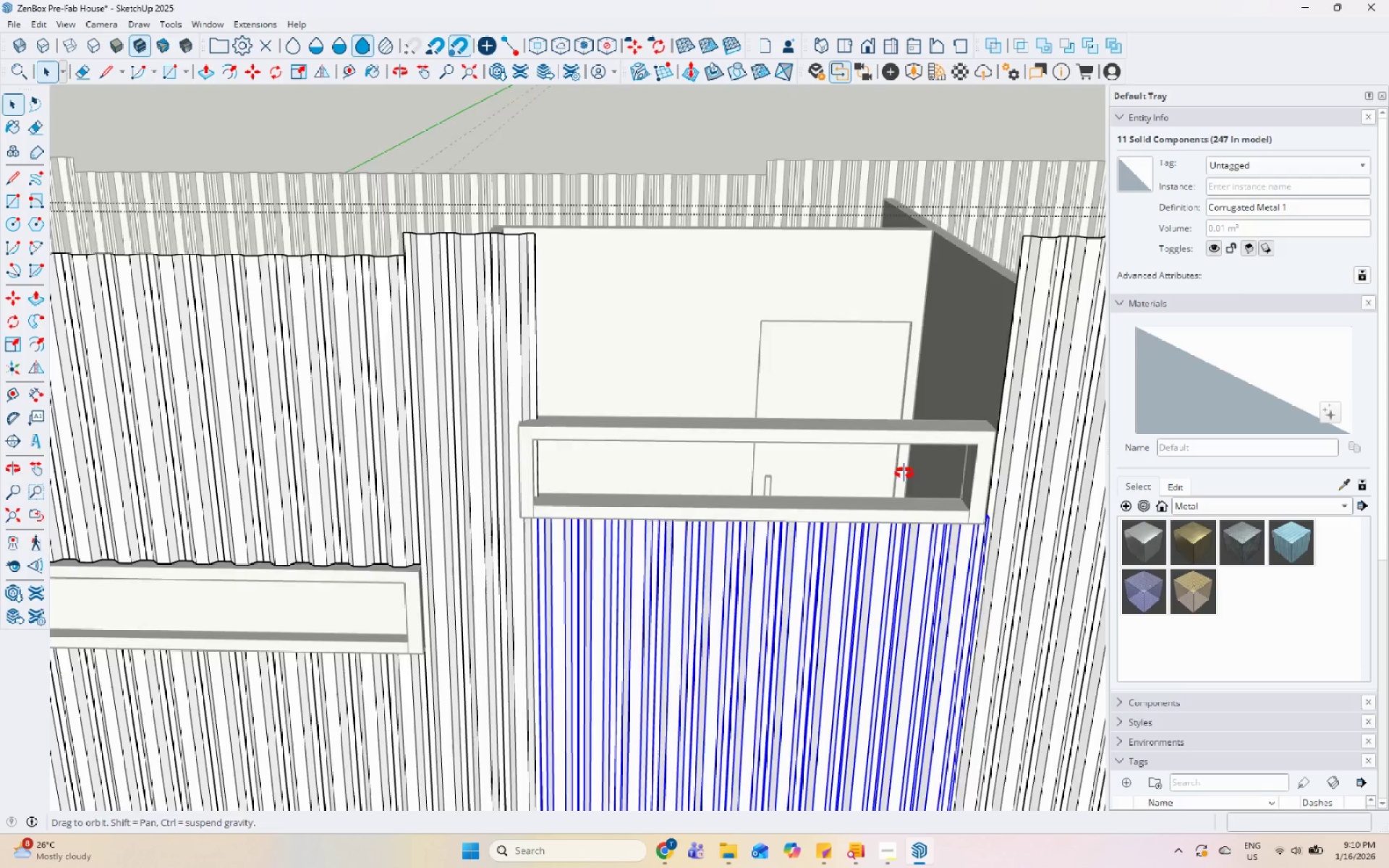 
key(Escape)
 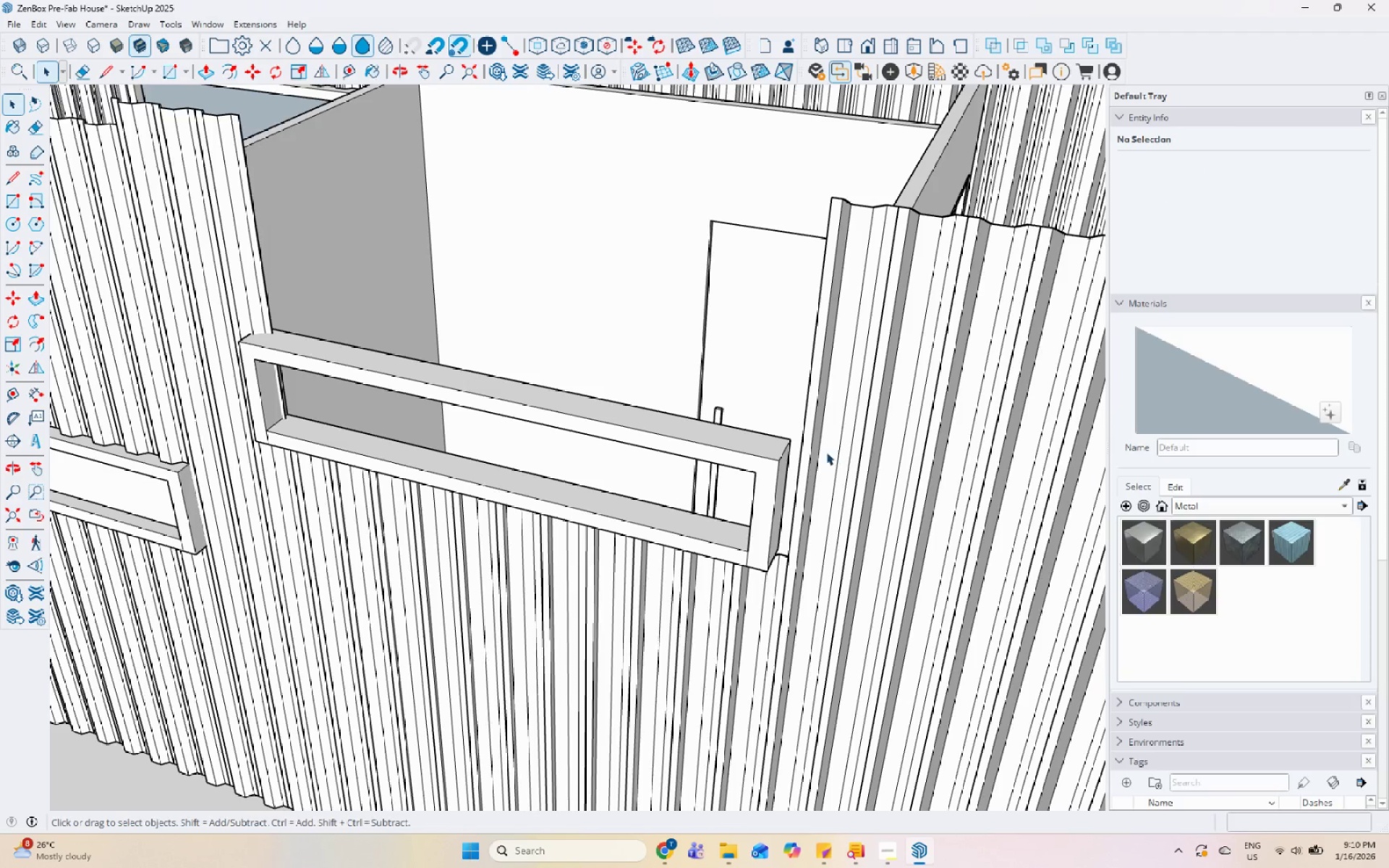 
scroll: coordinate [666, 532], scroll_direction: up, amount: 4.0
 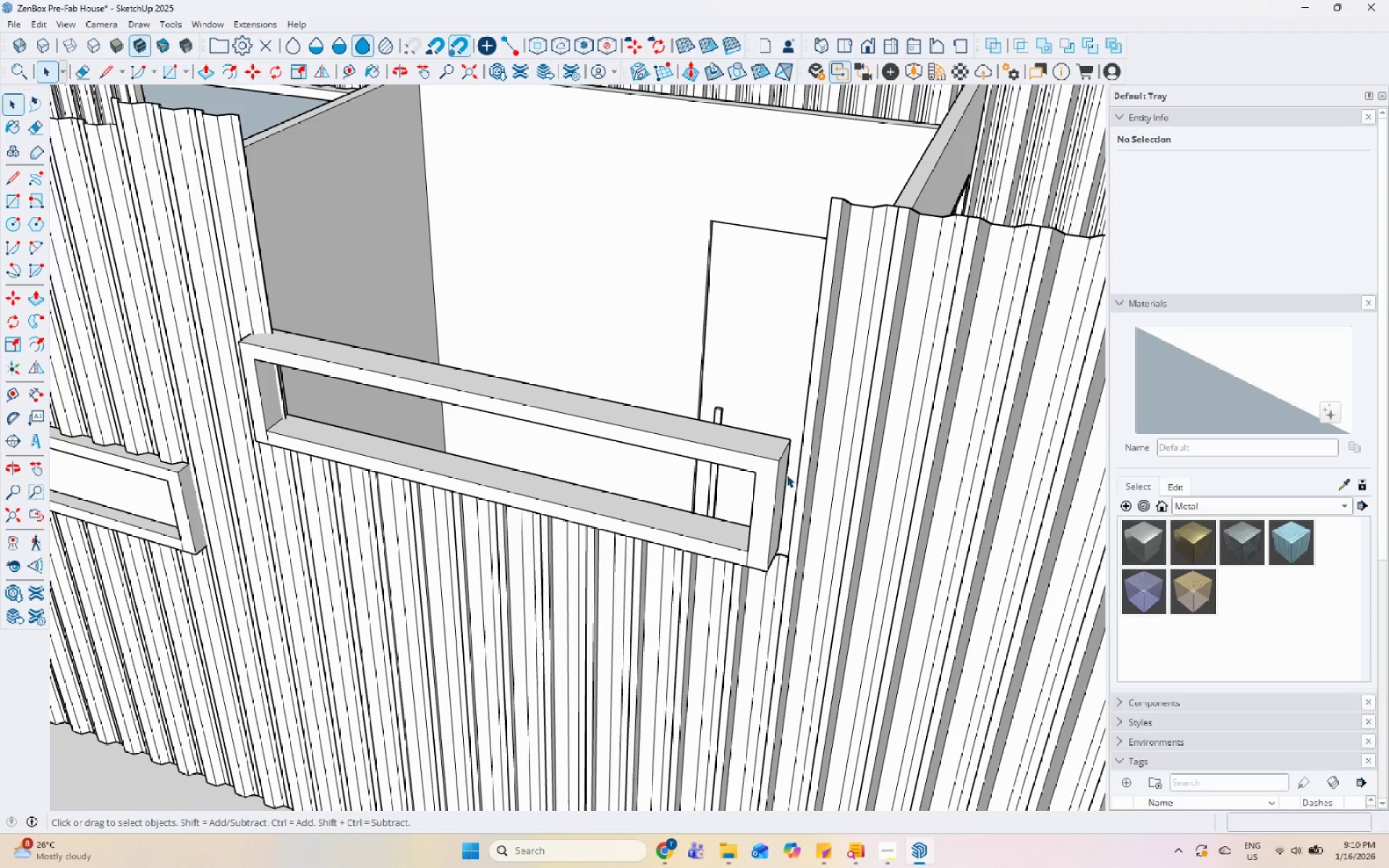 
left_click([742, 491])
 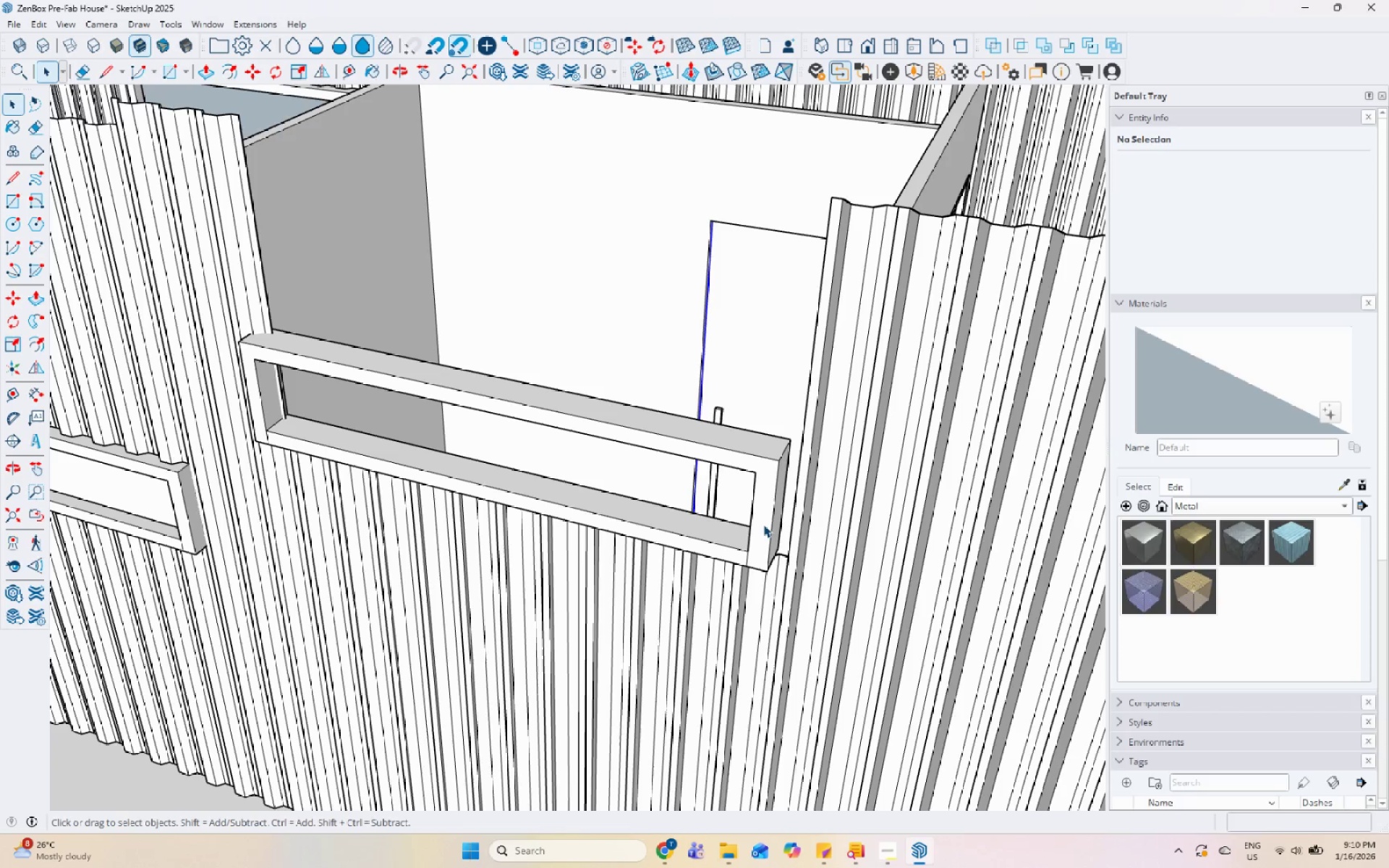 
left_click([756, 519])
 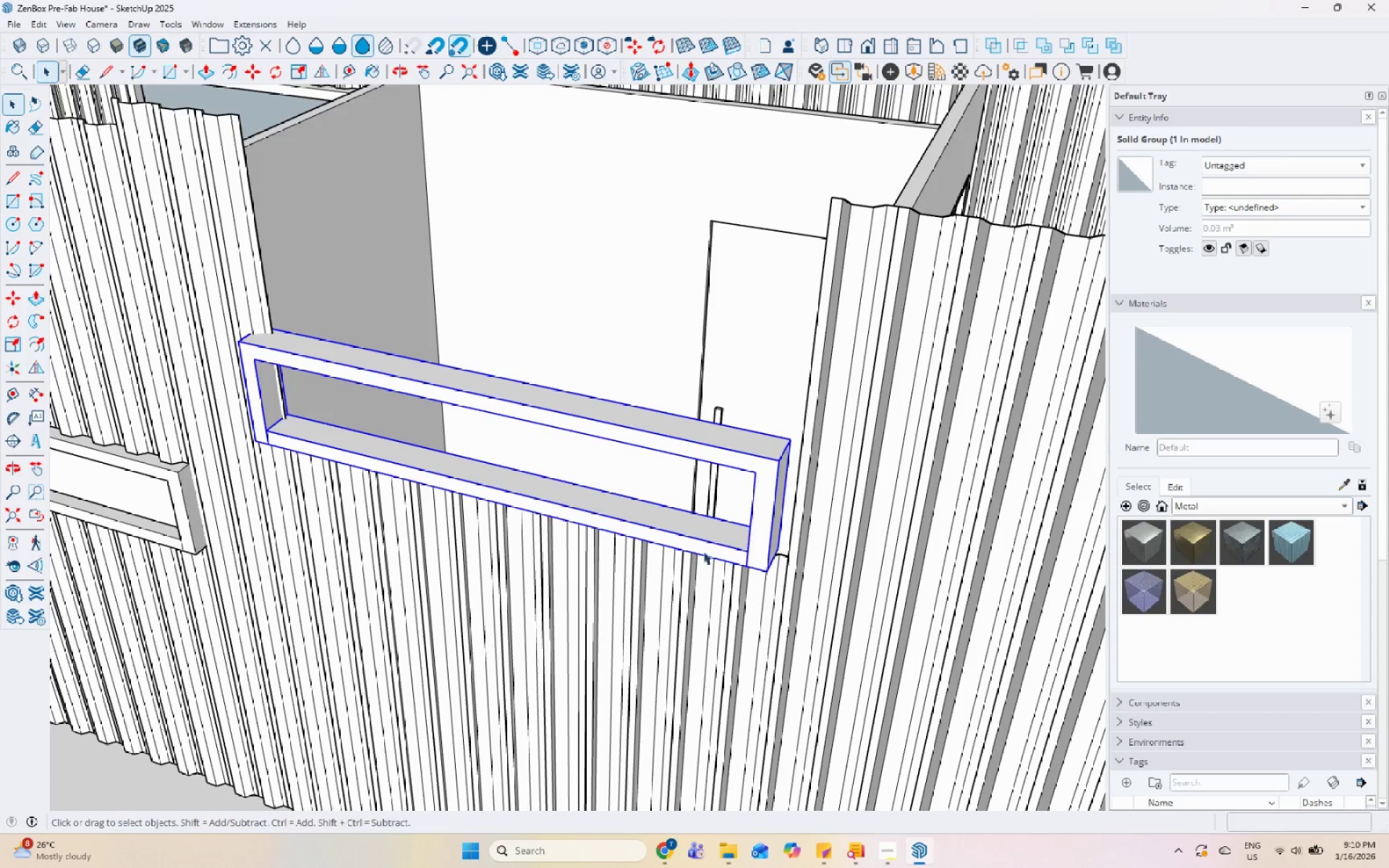 
key(M)
 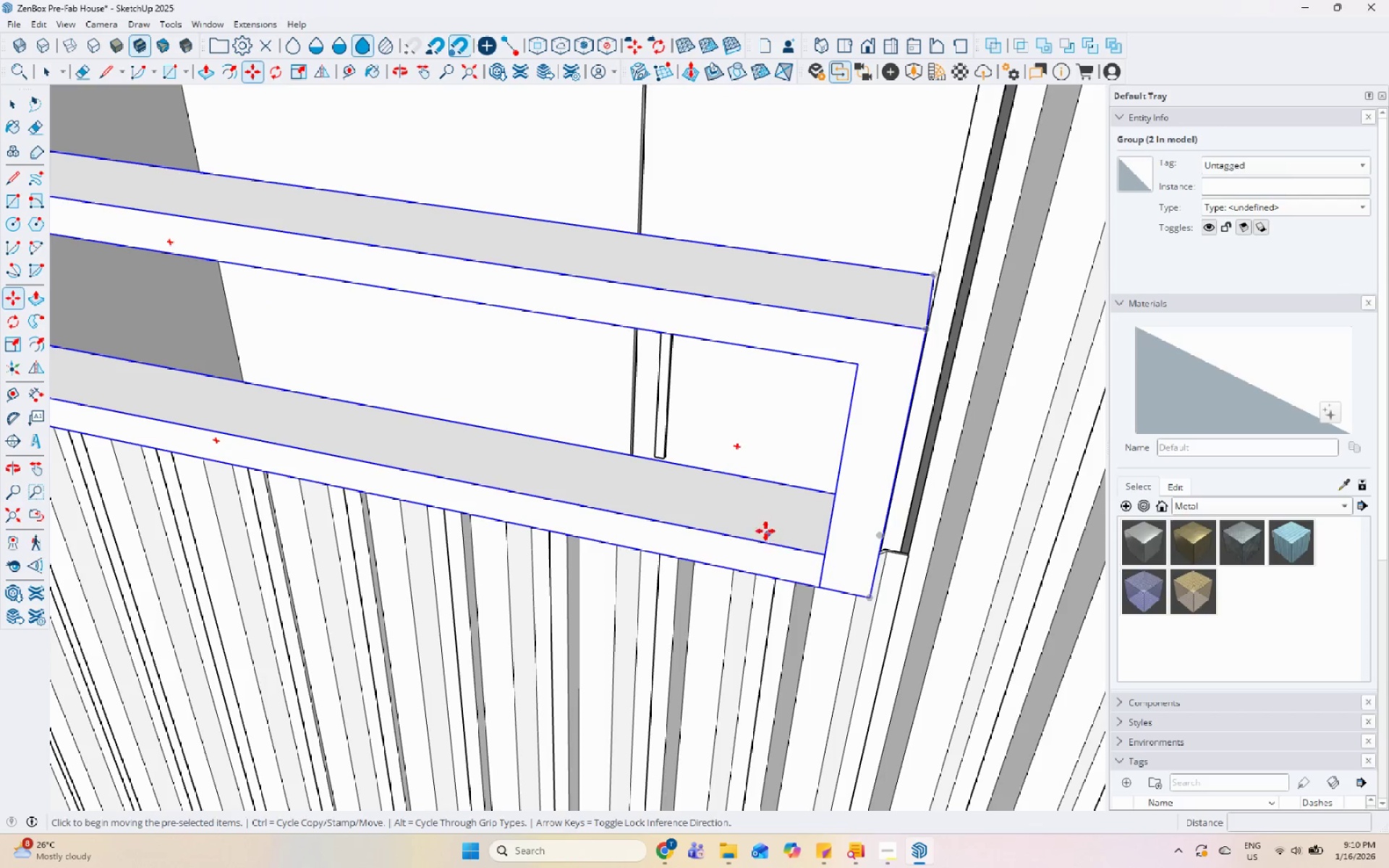 
scroll: coordinate [789, 592], scroll_direction: up, amount: 8.0
 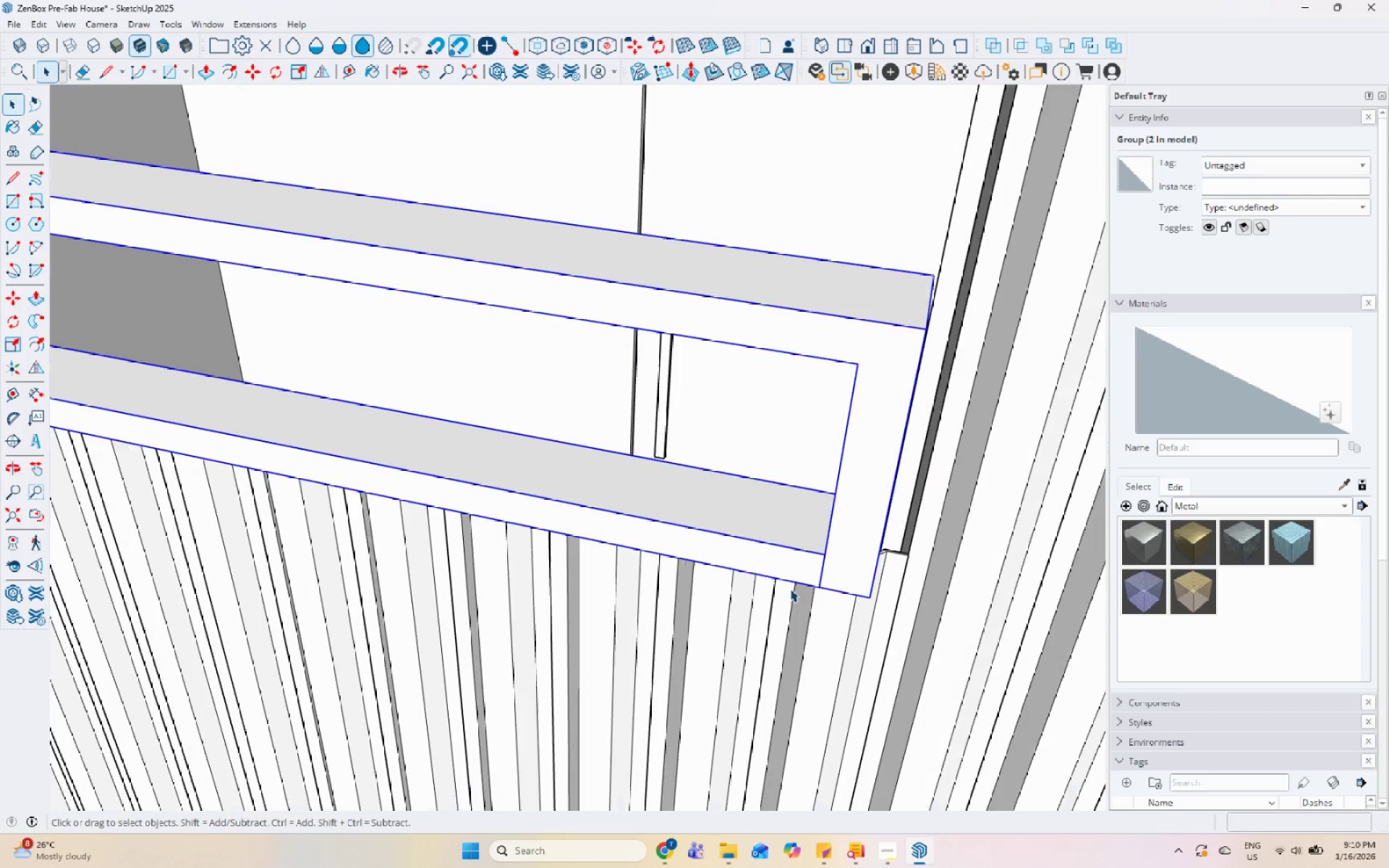 
left_click([757, 522])
 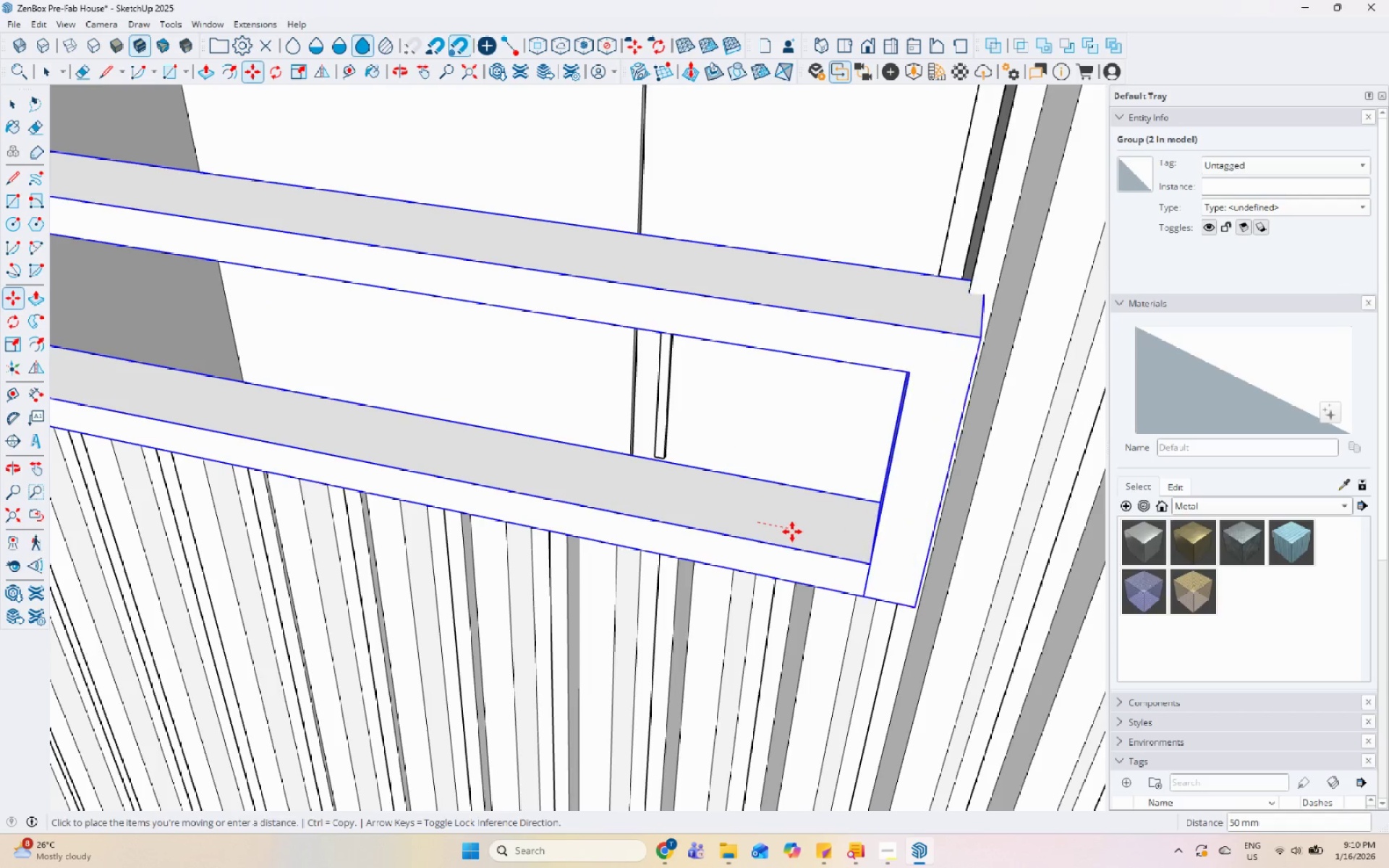 
left_click([798, 534])
 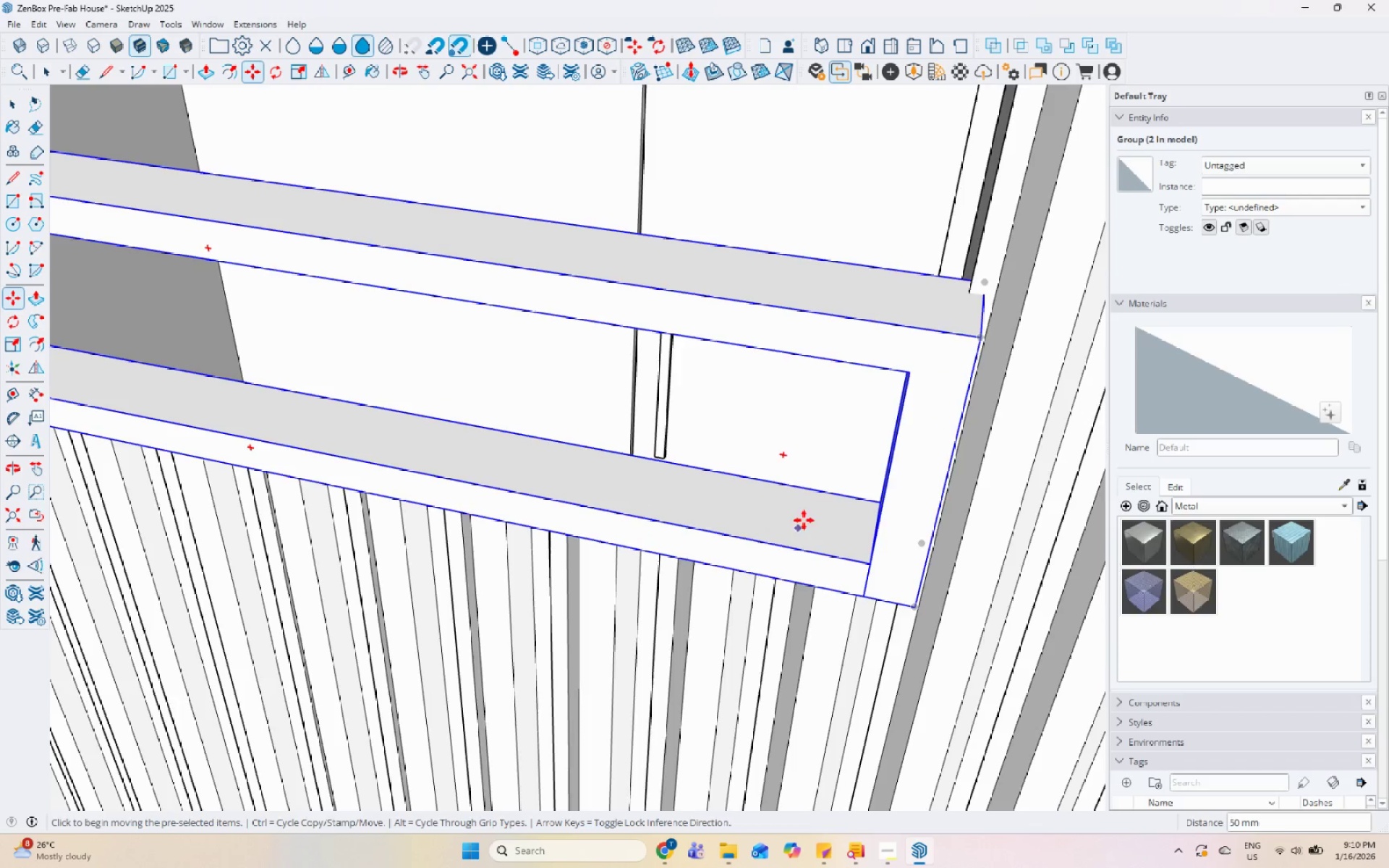 
key(Space)
 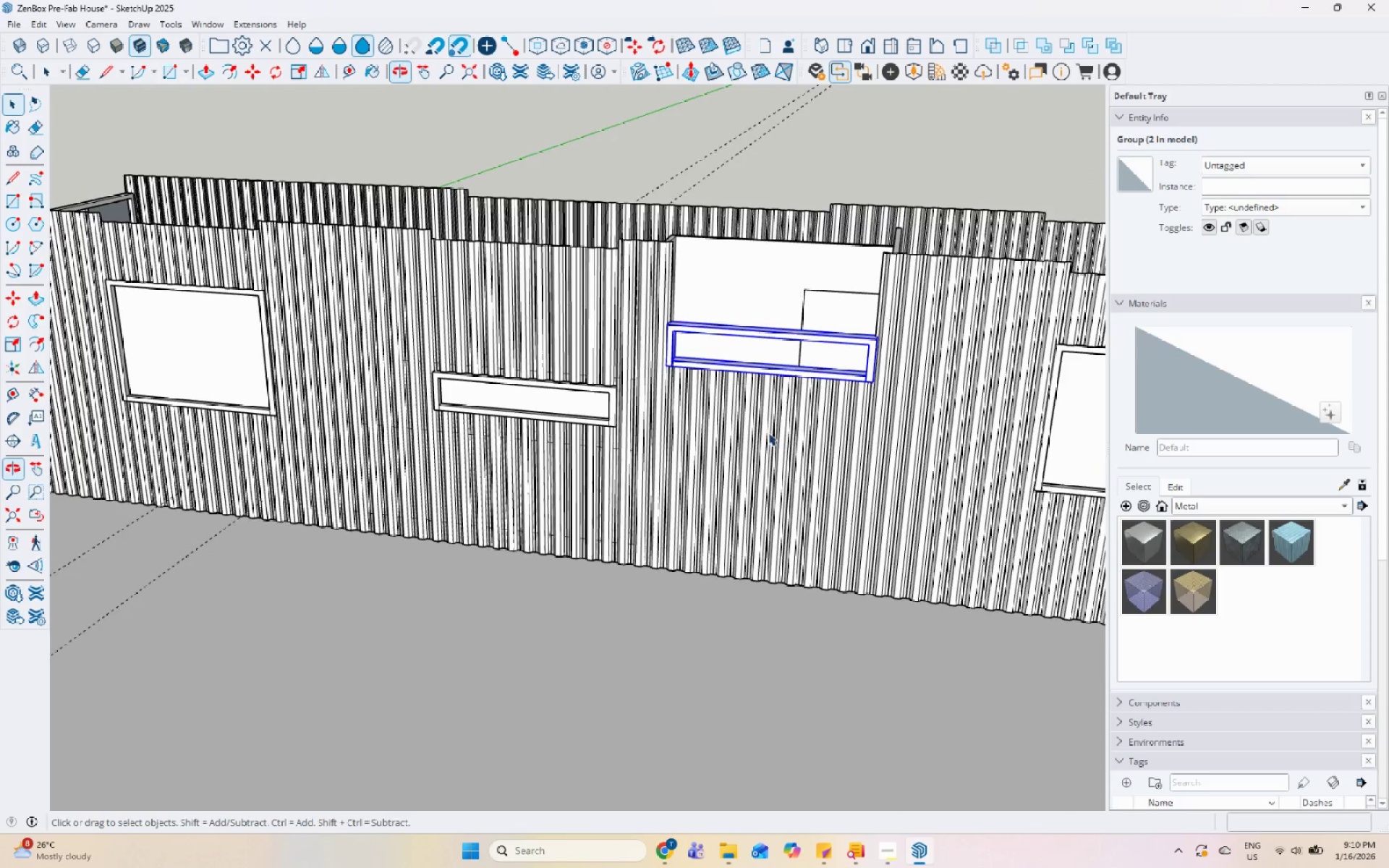 
scroll: coordinate [853, 433], scroll_direction: down, amount: 14.0
 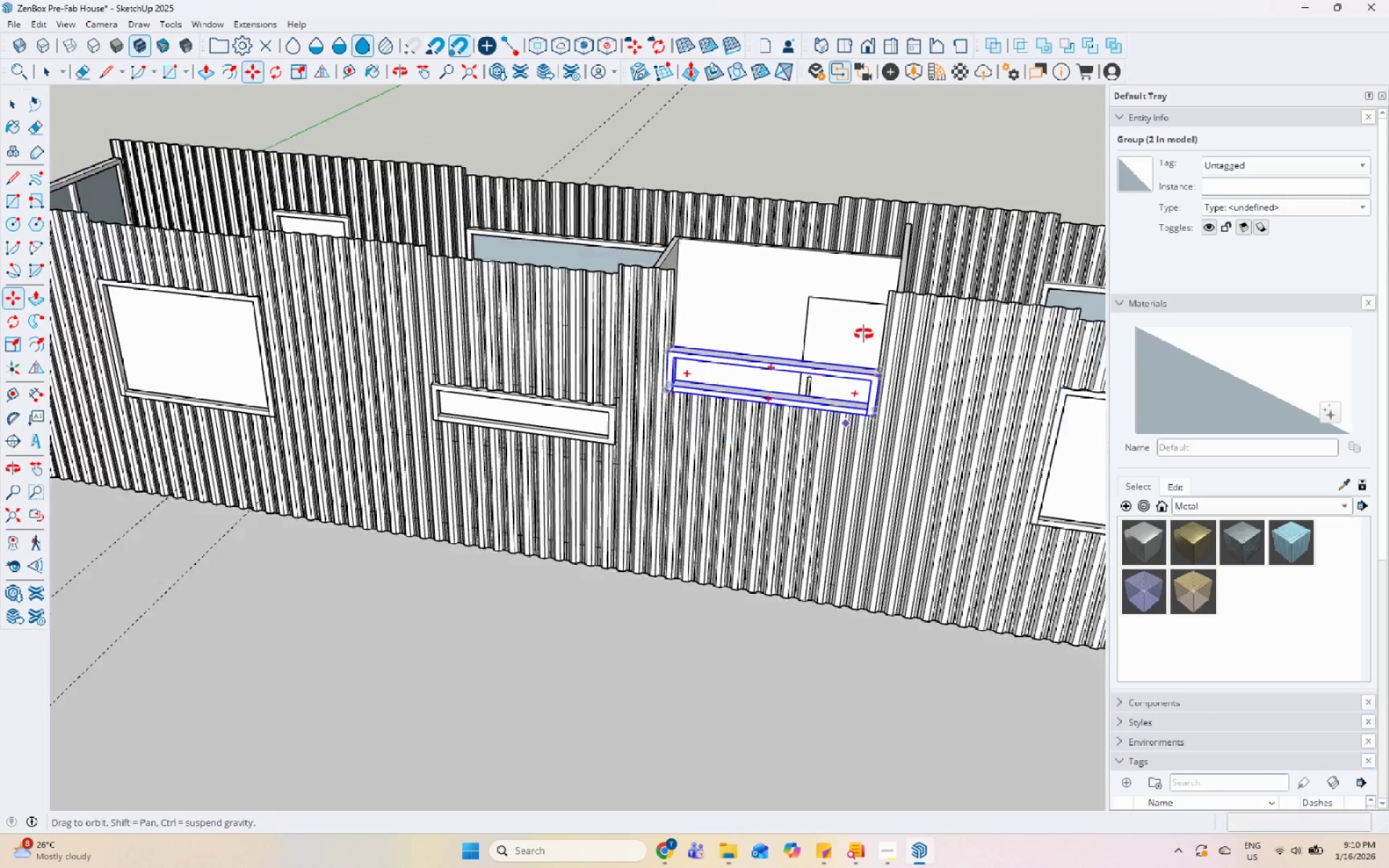 
left_click([678, 404])
 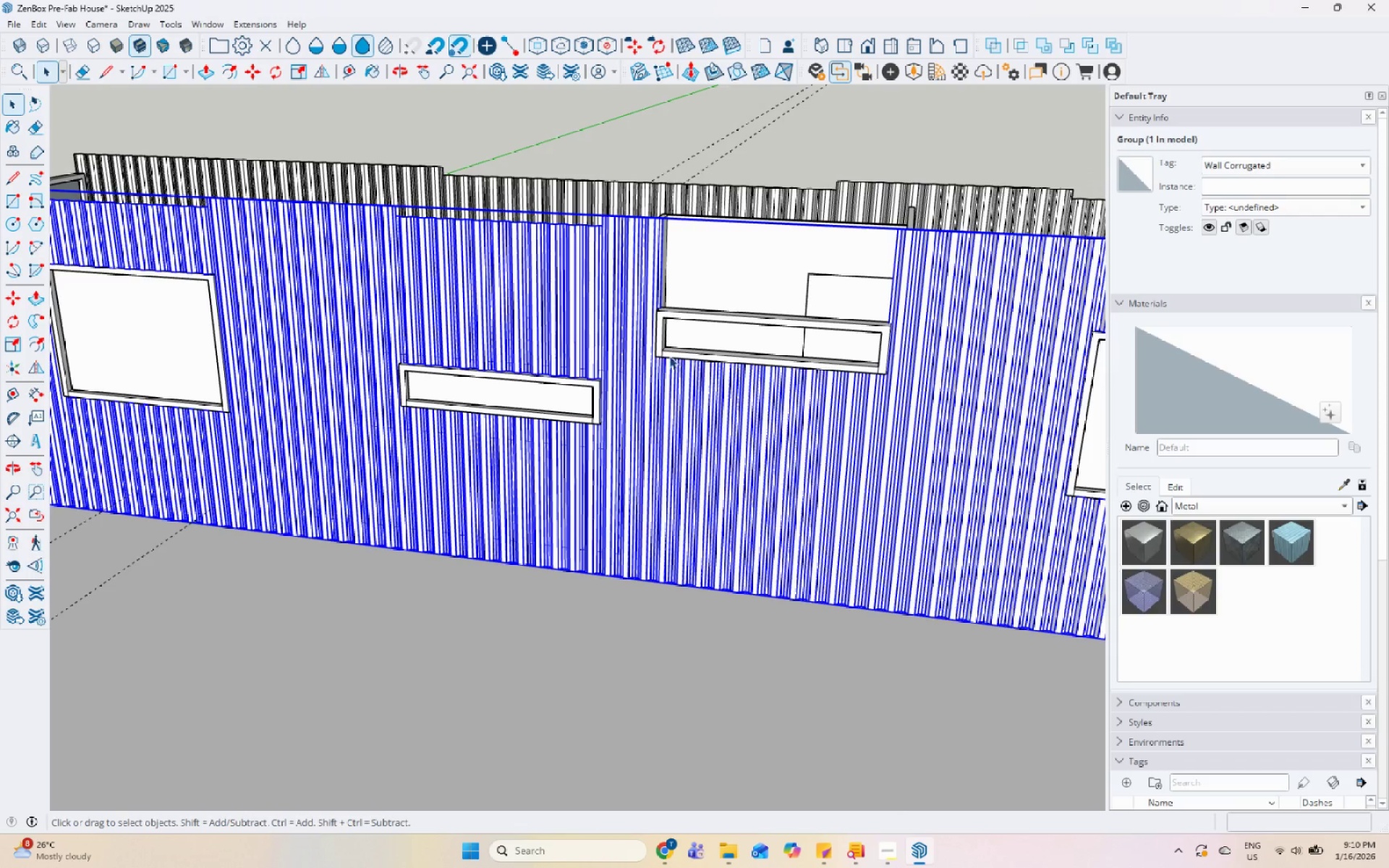 
scroll: coordinate [762, 450], scroll_direction: up, amount: 1.0
 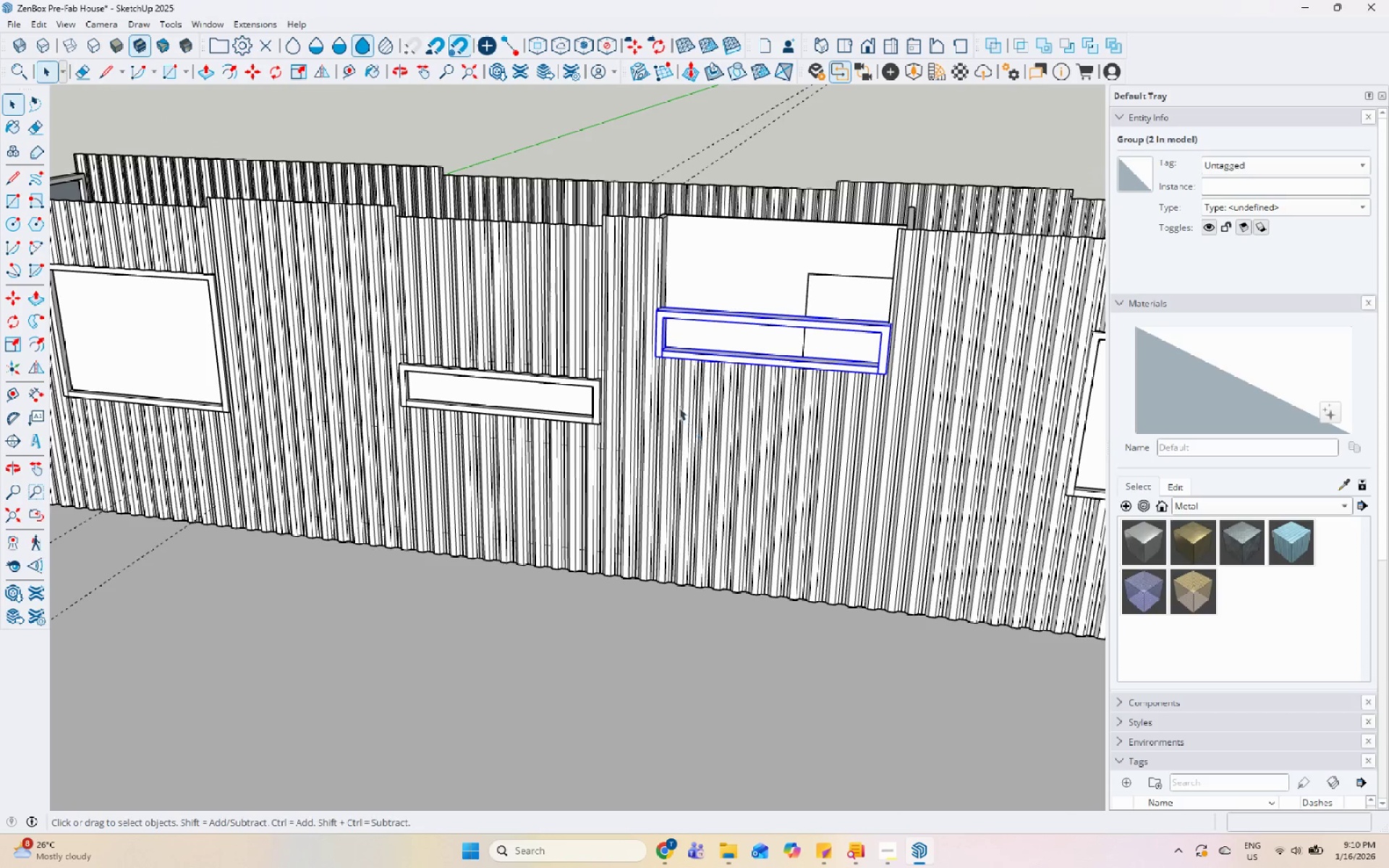 
double_click([668, 379])
 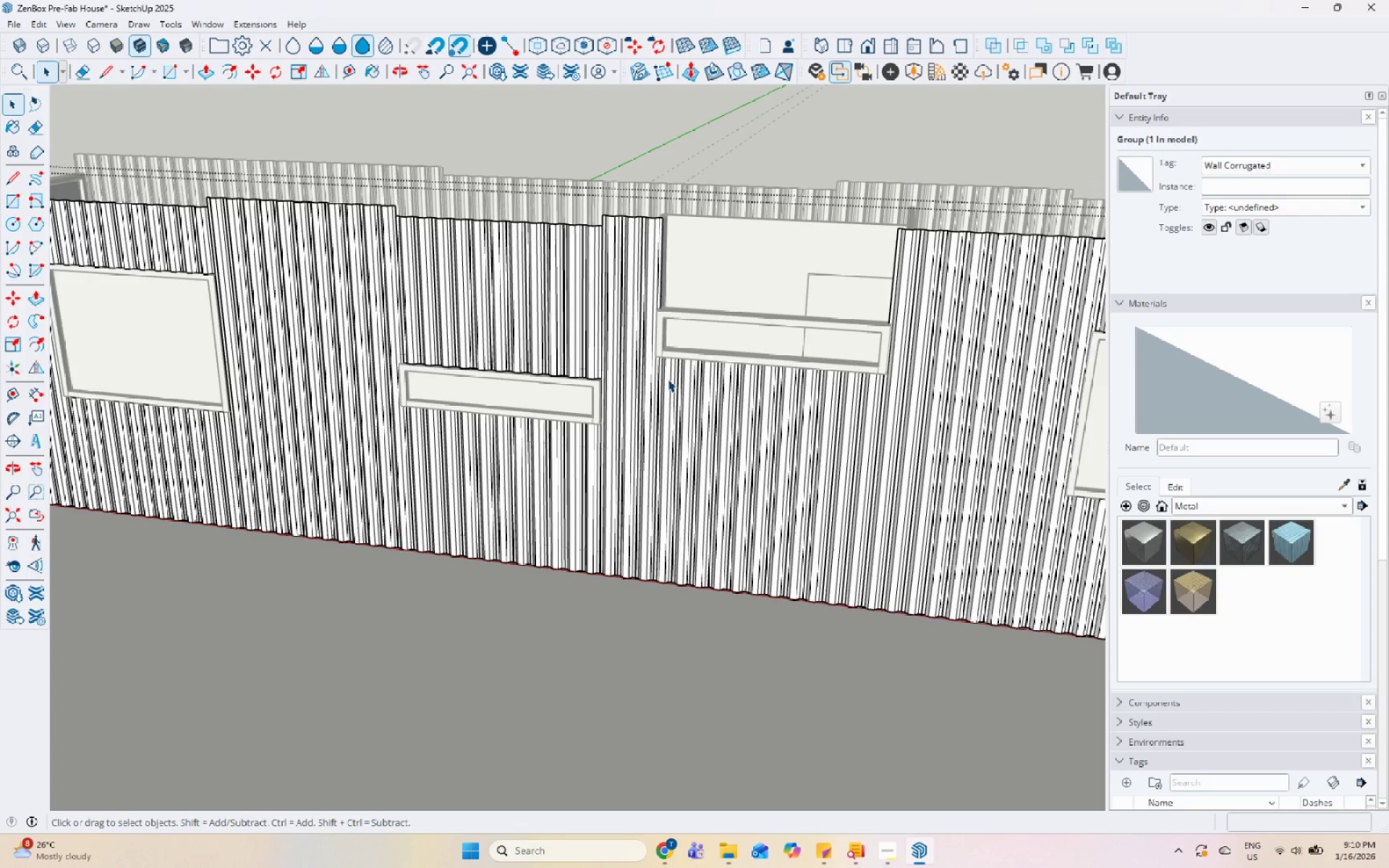 
triple_click([668, 379])
 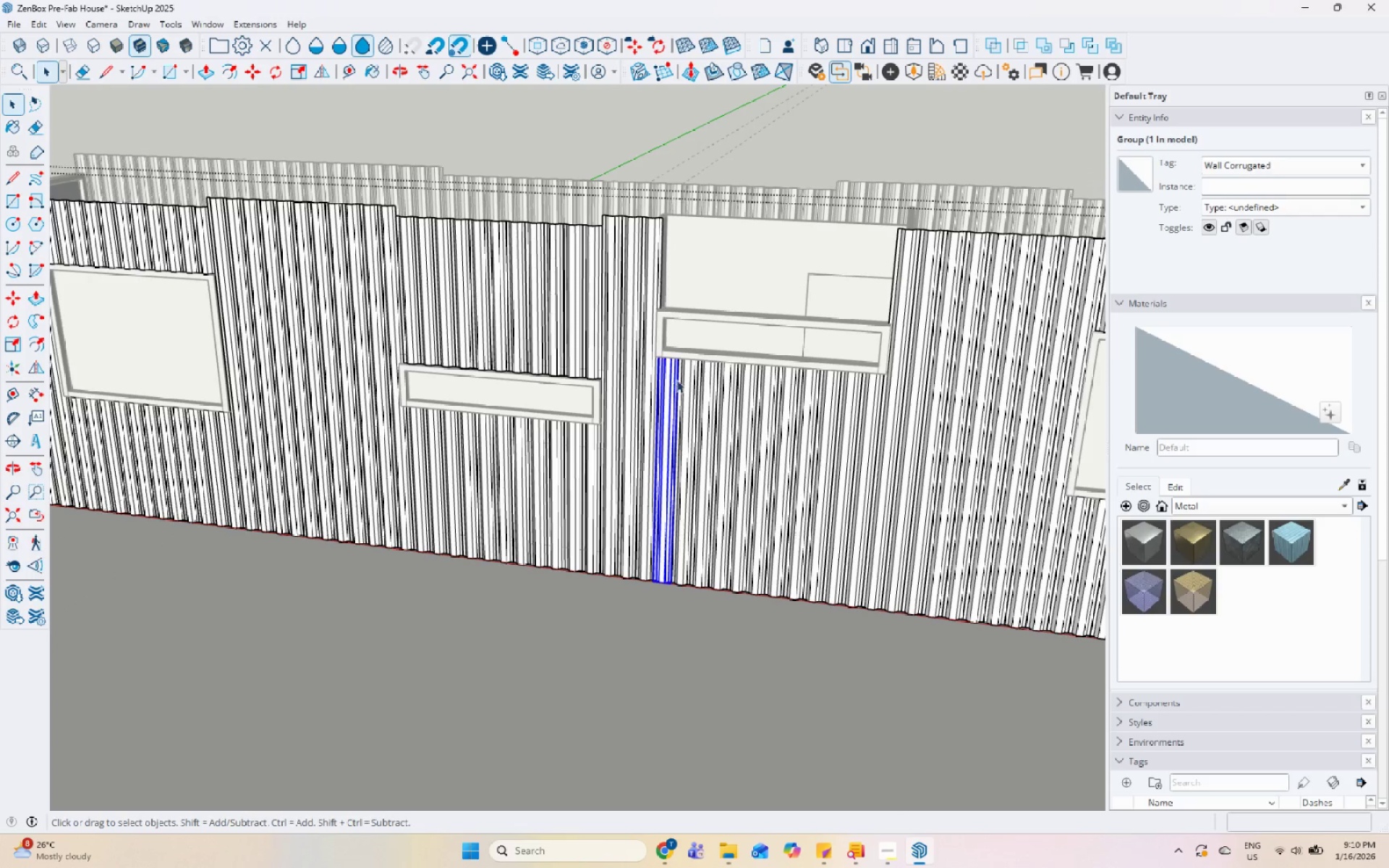 
hold_key(key=ShiftLeft, duration=1.5)
left_click([688, 381])
 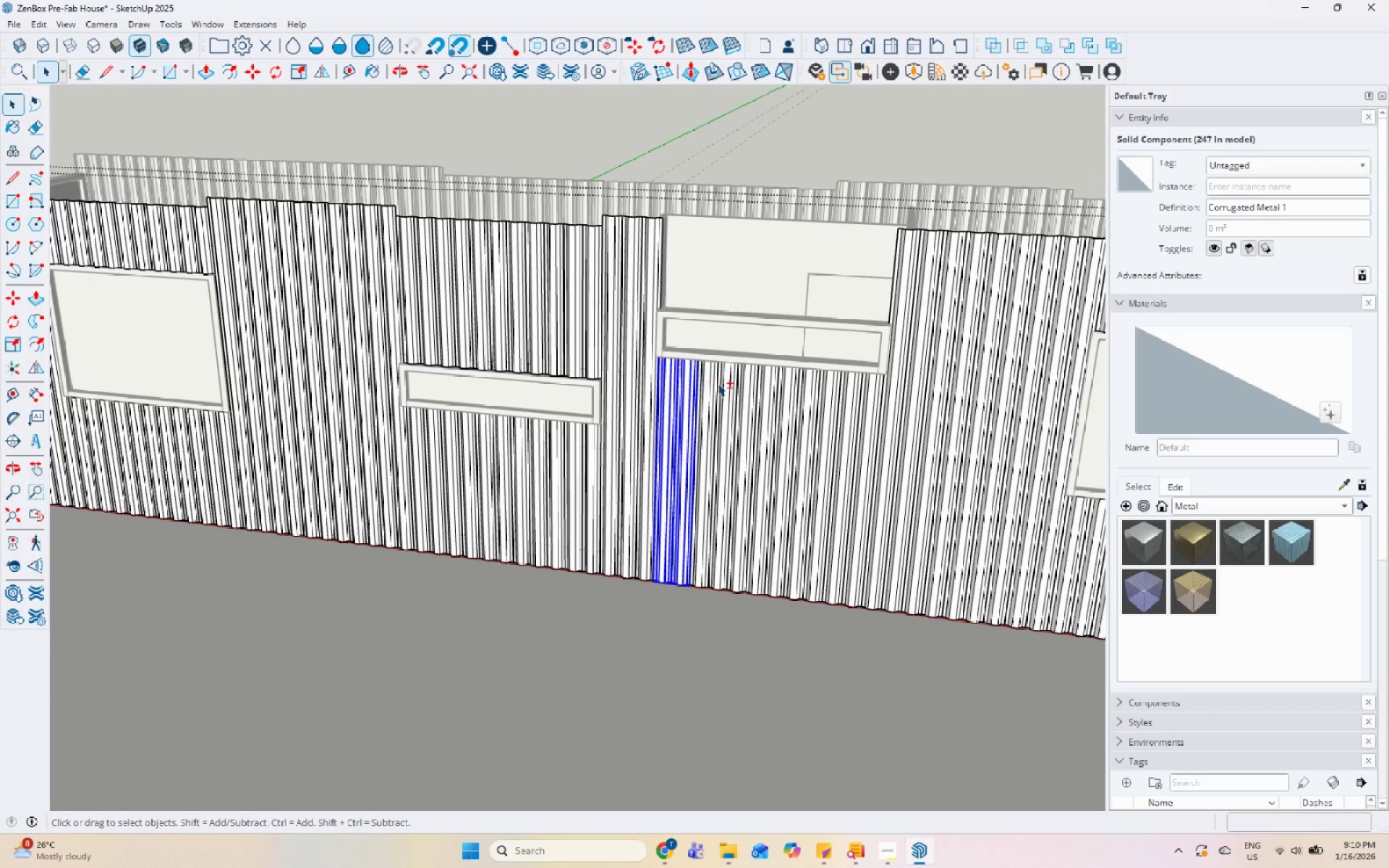 
double_click([718, 383])
 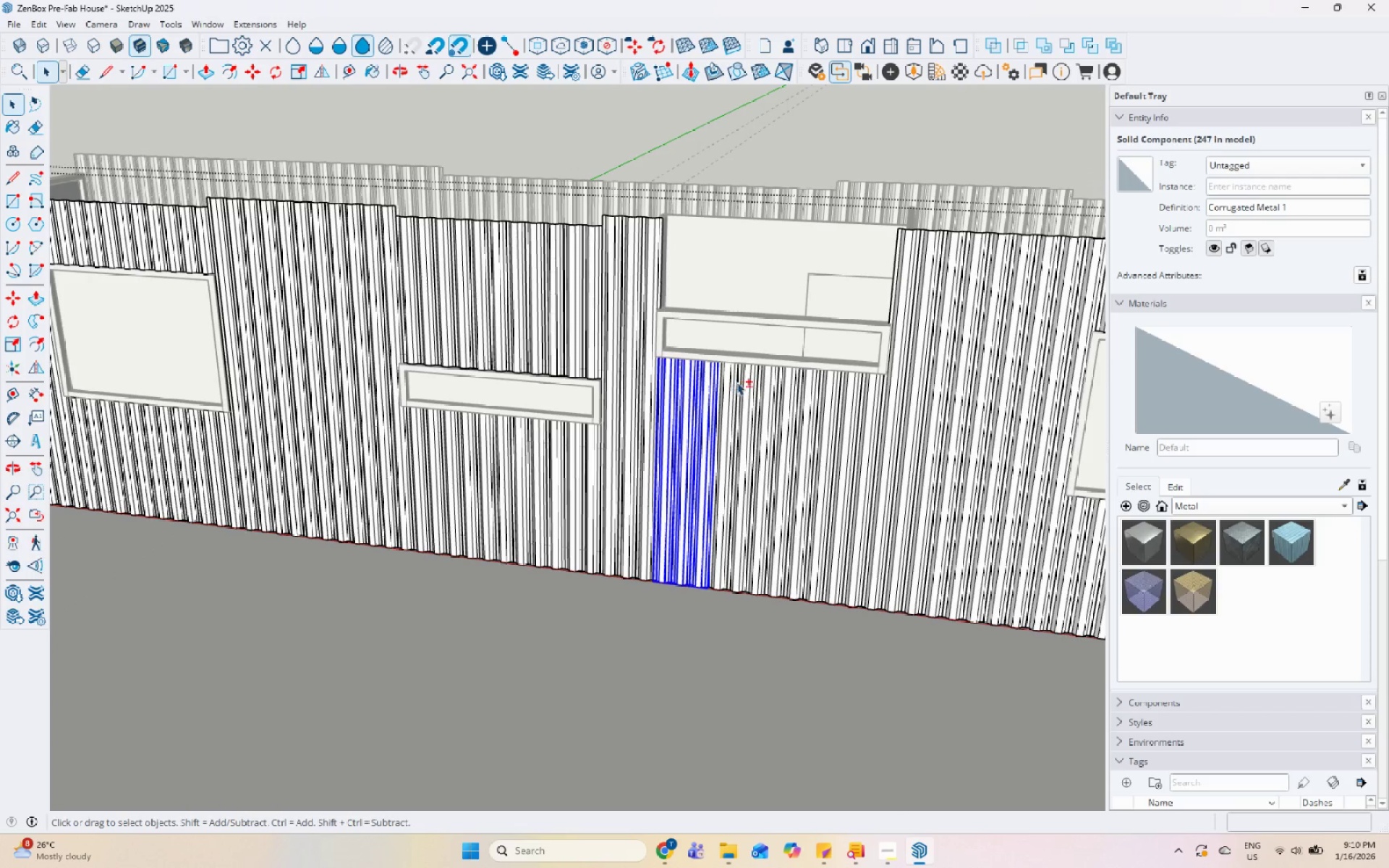 
triple_click([737, 382])
 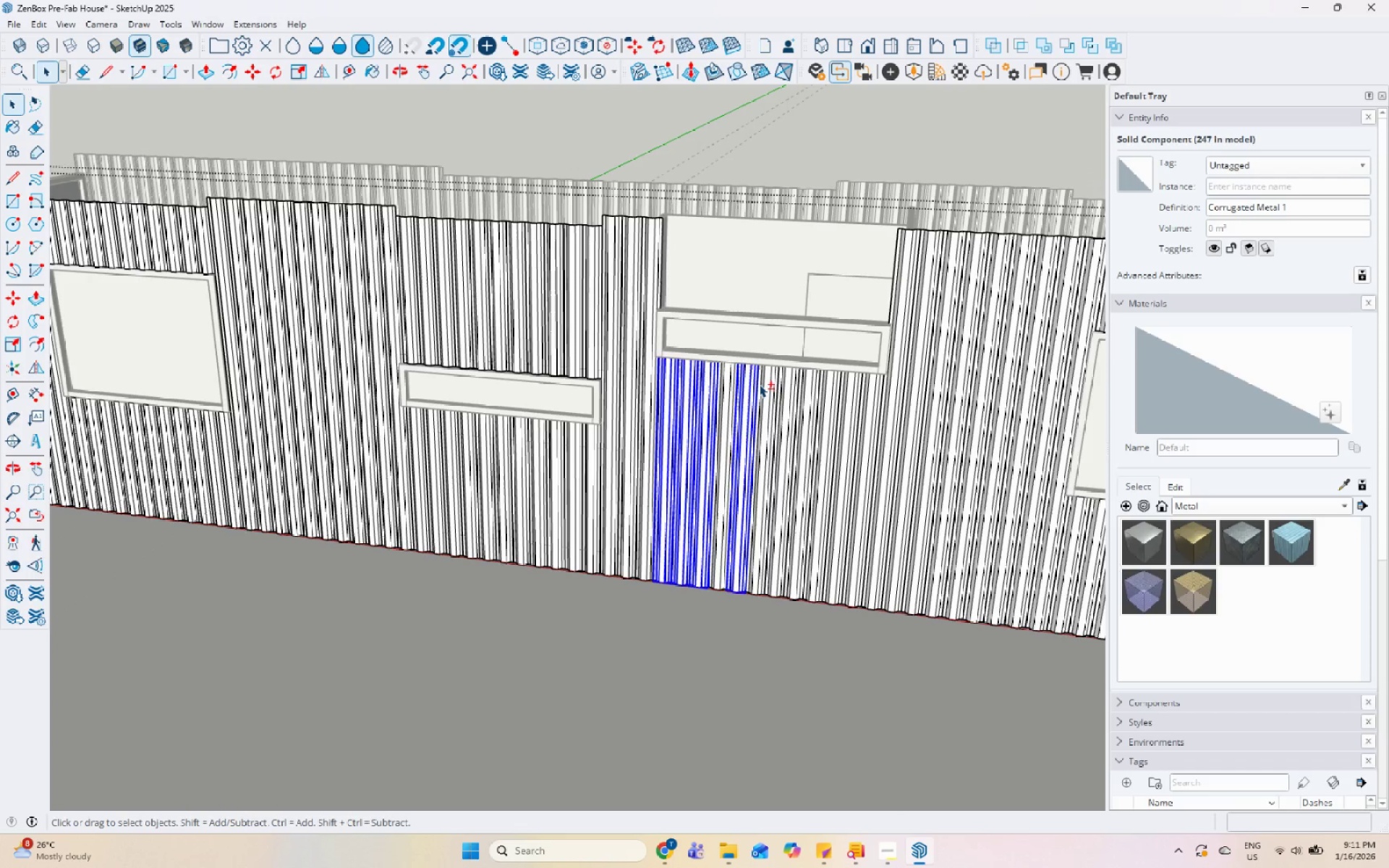 
hold_key(key=ShiftLeft, duration=1.51)
triple_click([774, 385])
 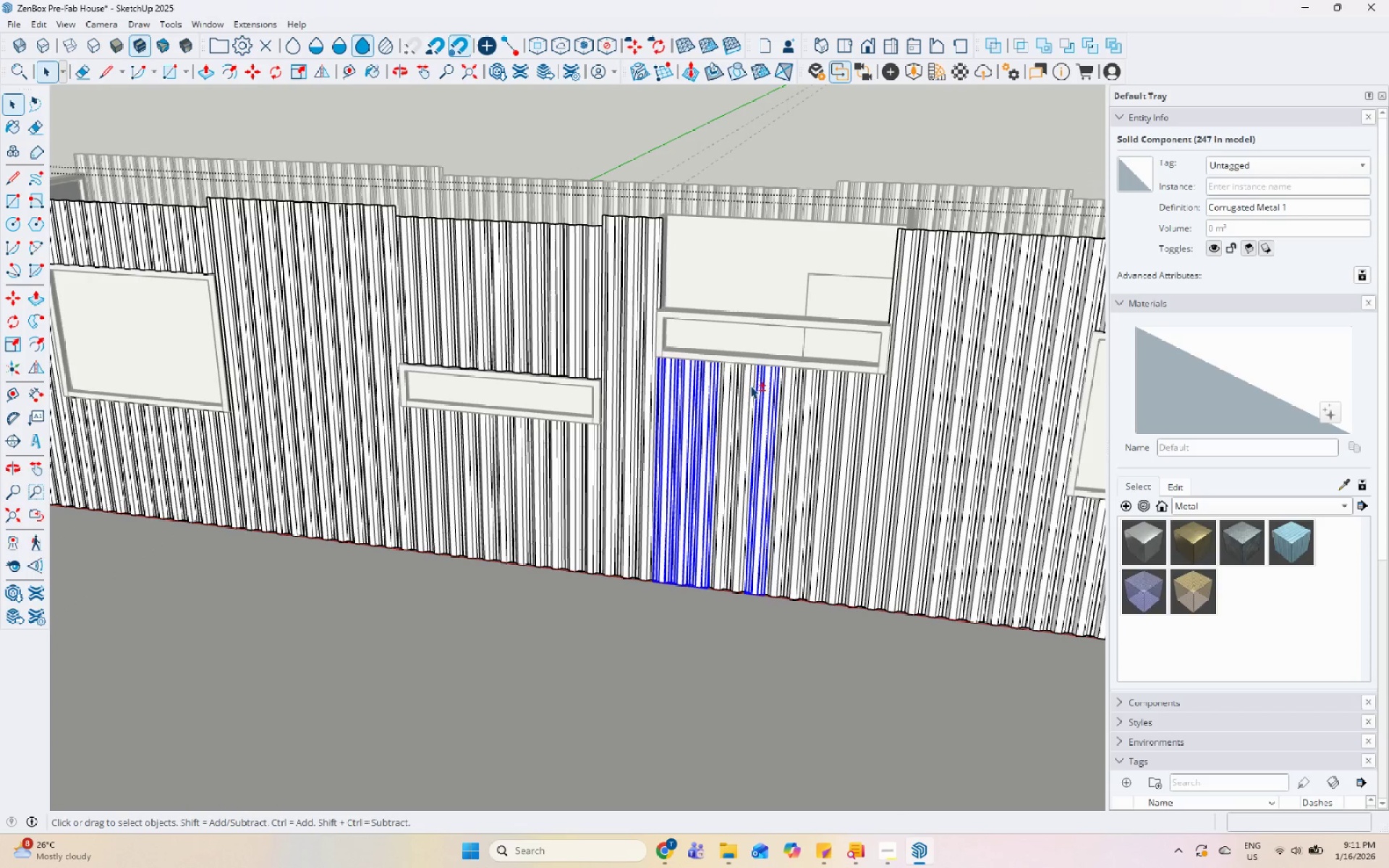 
left_click([731, 383])
 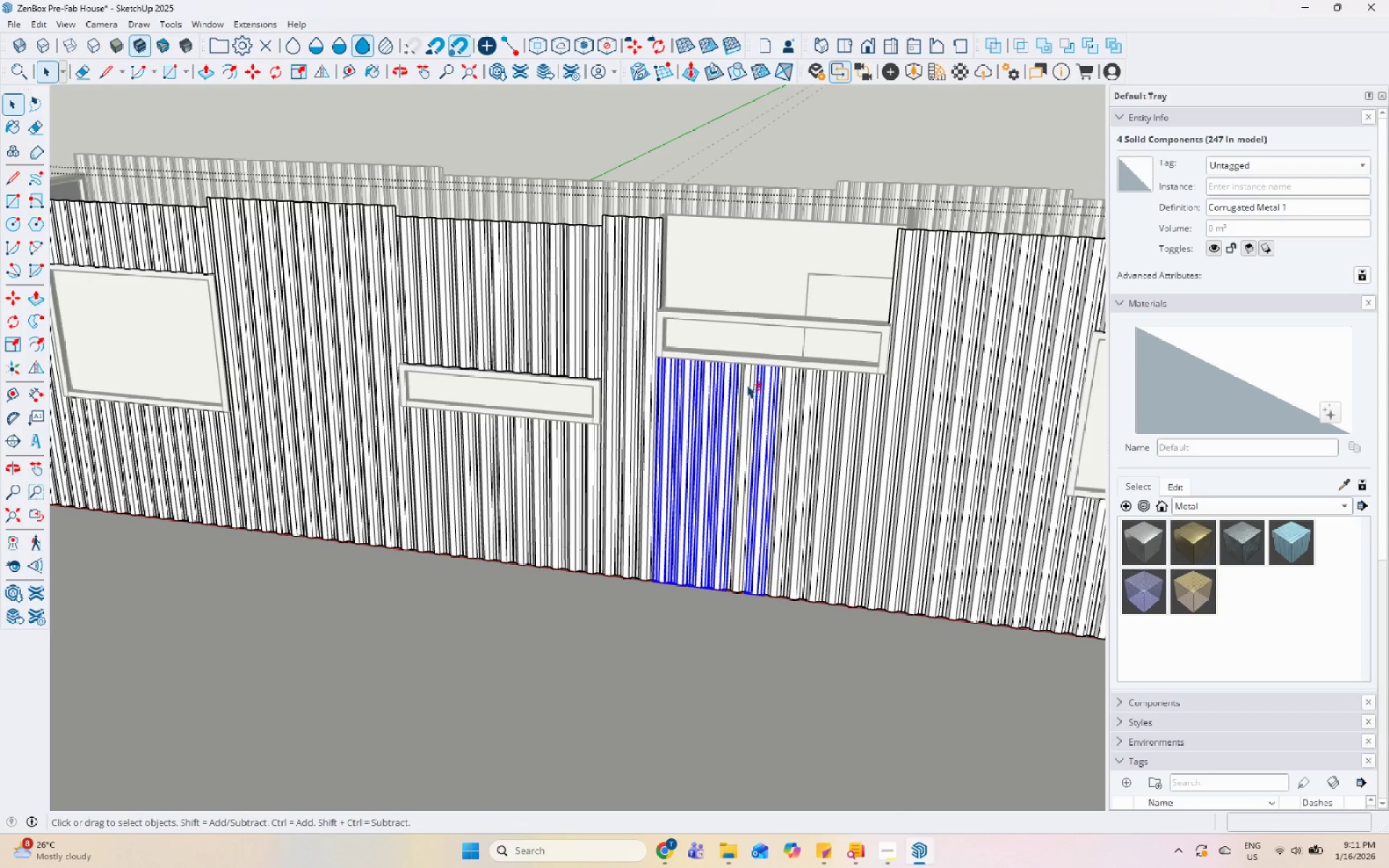 
double_click([748, 385])
 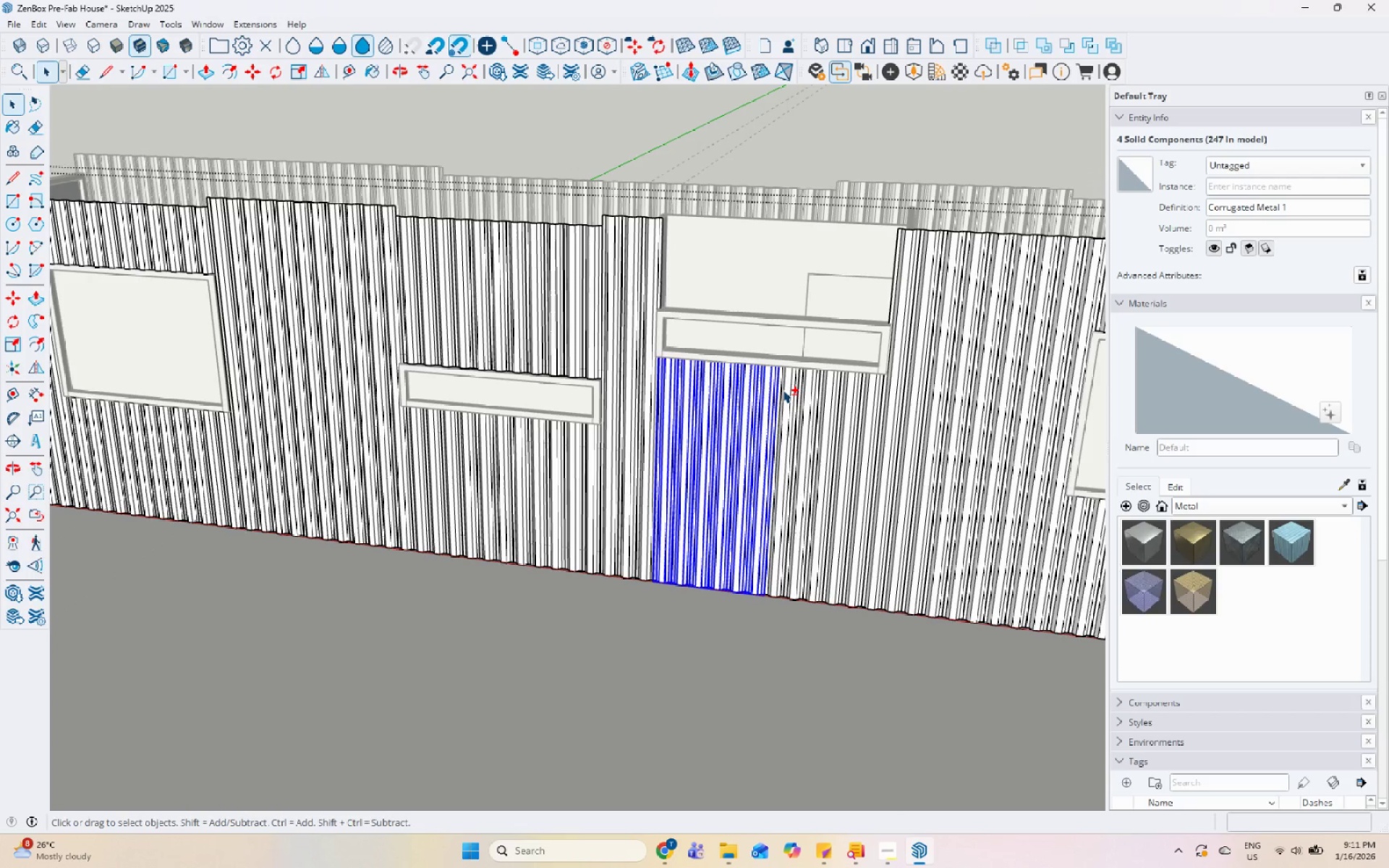 
hold_key(key=ShiftLeft, duration=1.52)
triple_click([783, 390])
 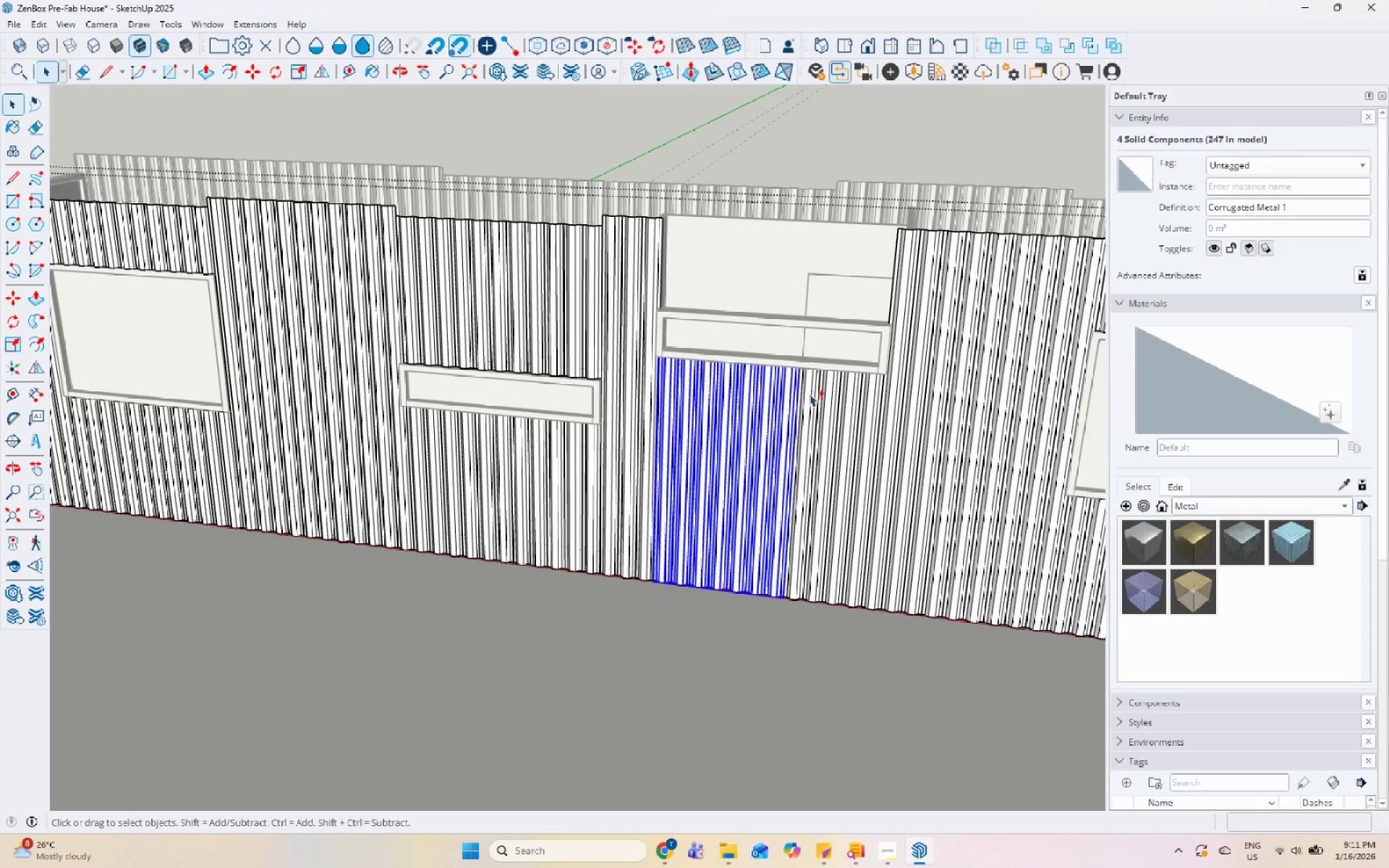 
triple_click([812, 393])
 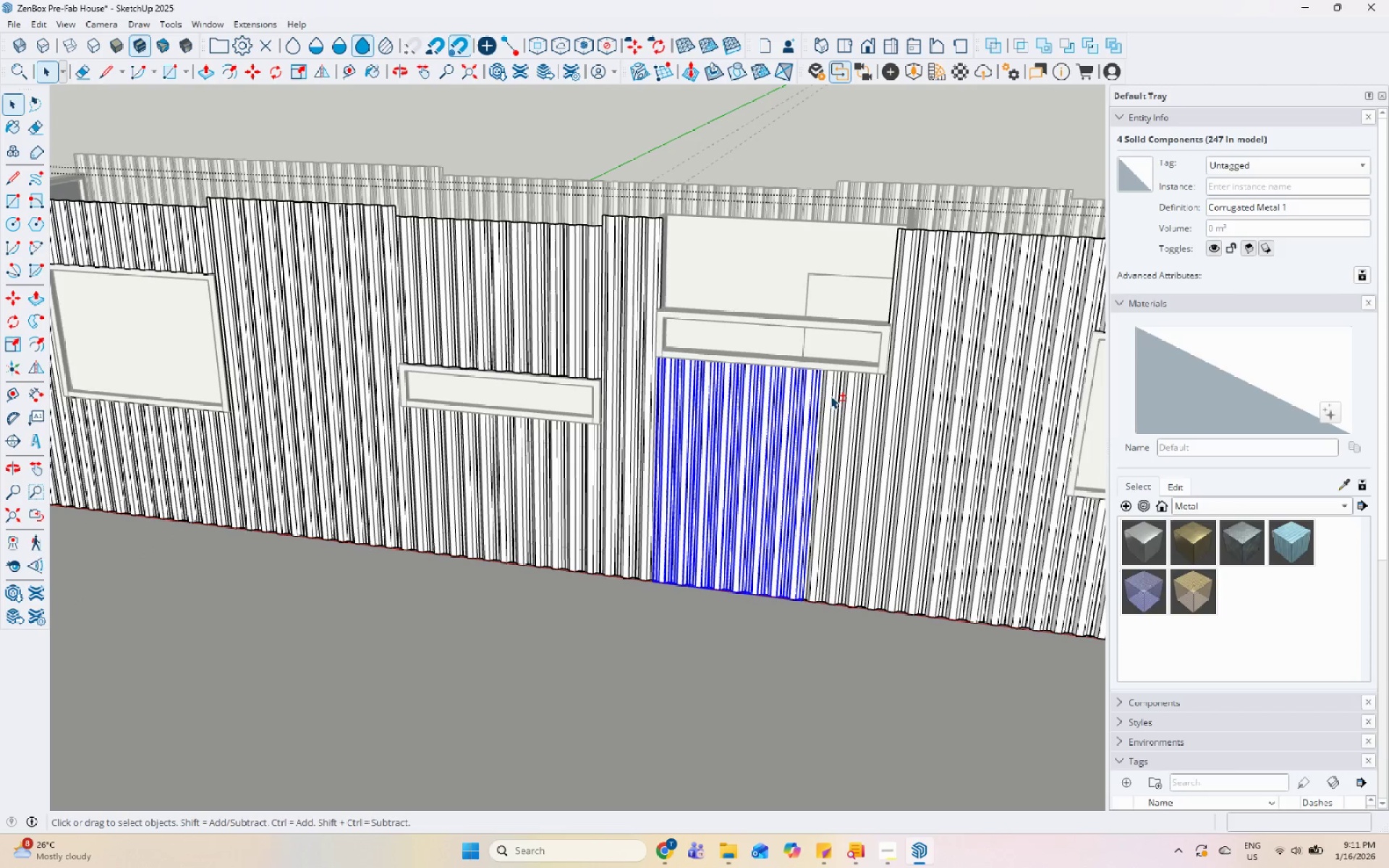 
triple_click([831, 396])
 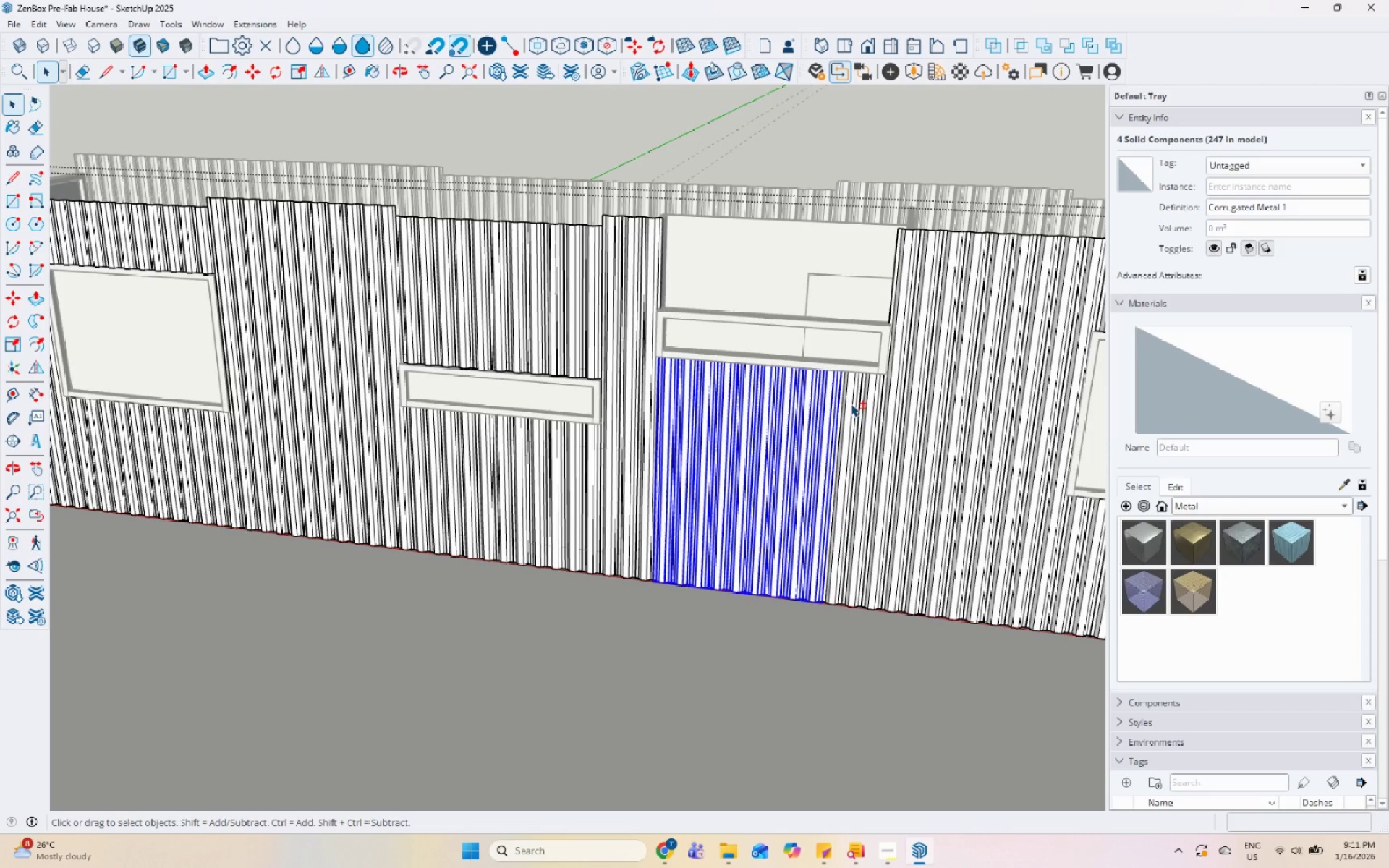 
triple_click([851, 404])
 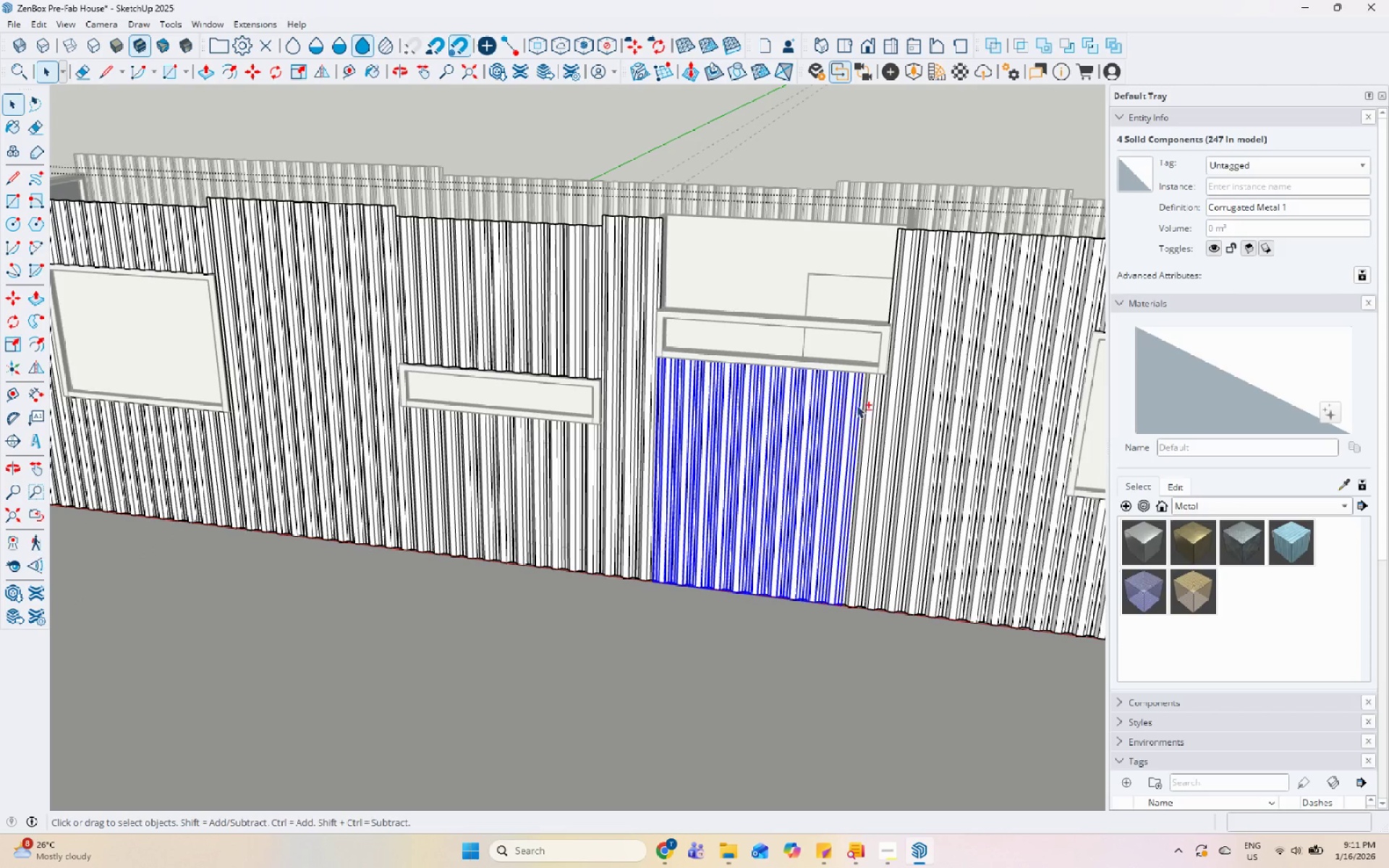 
hold_key(key=ShiftLeft, duration=0.7)
triple_click([869, 409])
 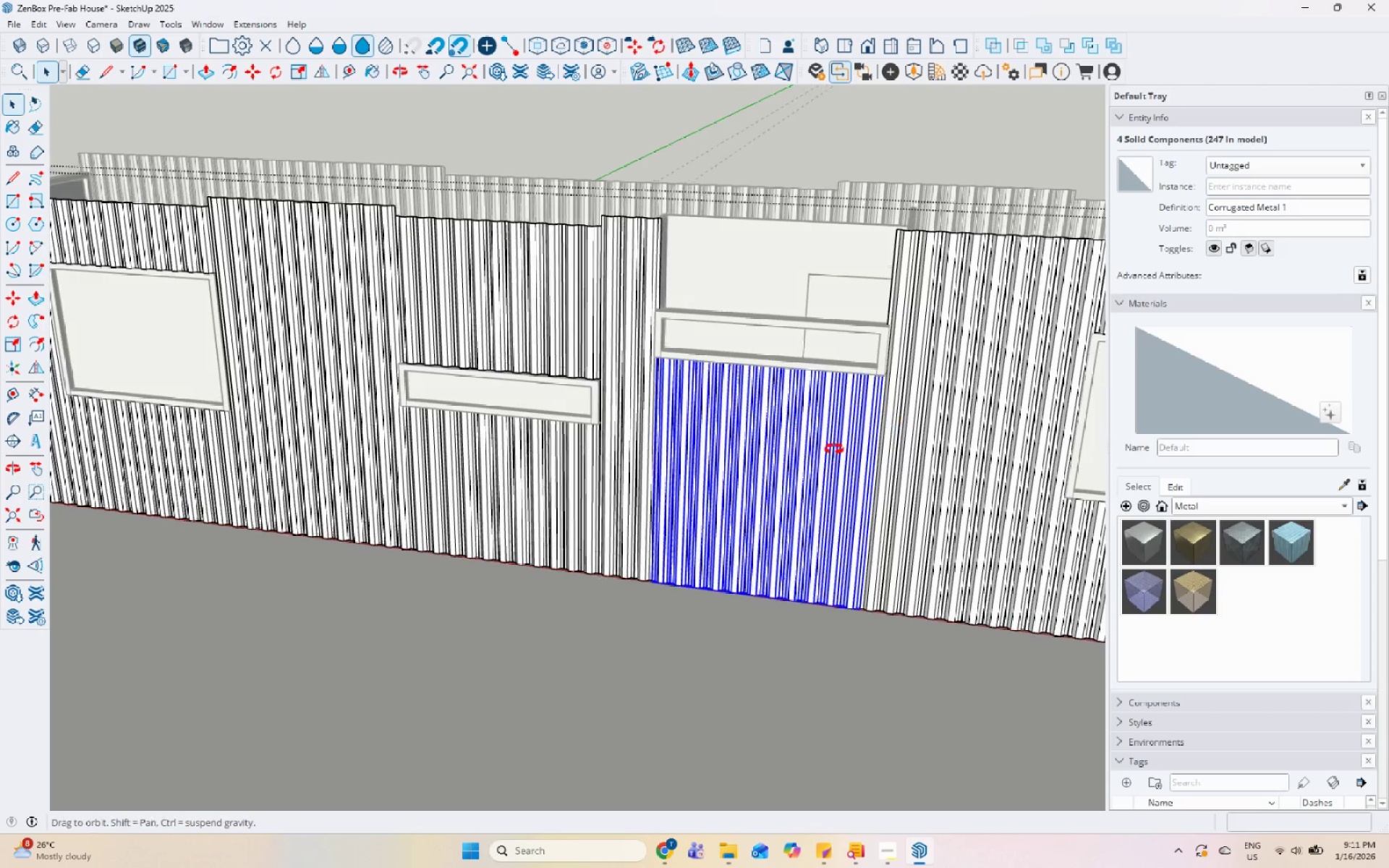 
scroll: coordinate [714, 652], scroll_direction: up, amount: 20.0
 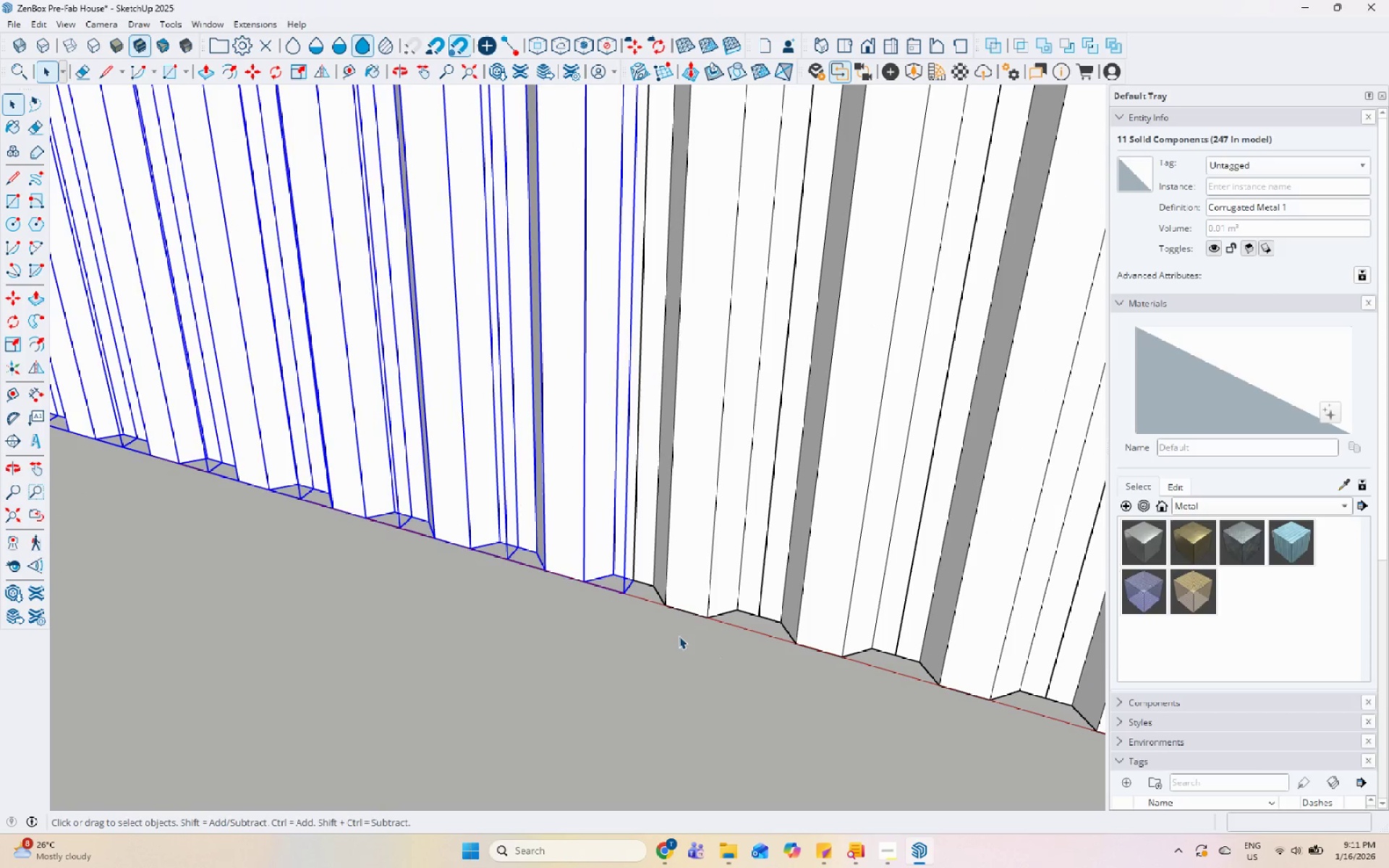 
key(M)
 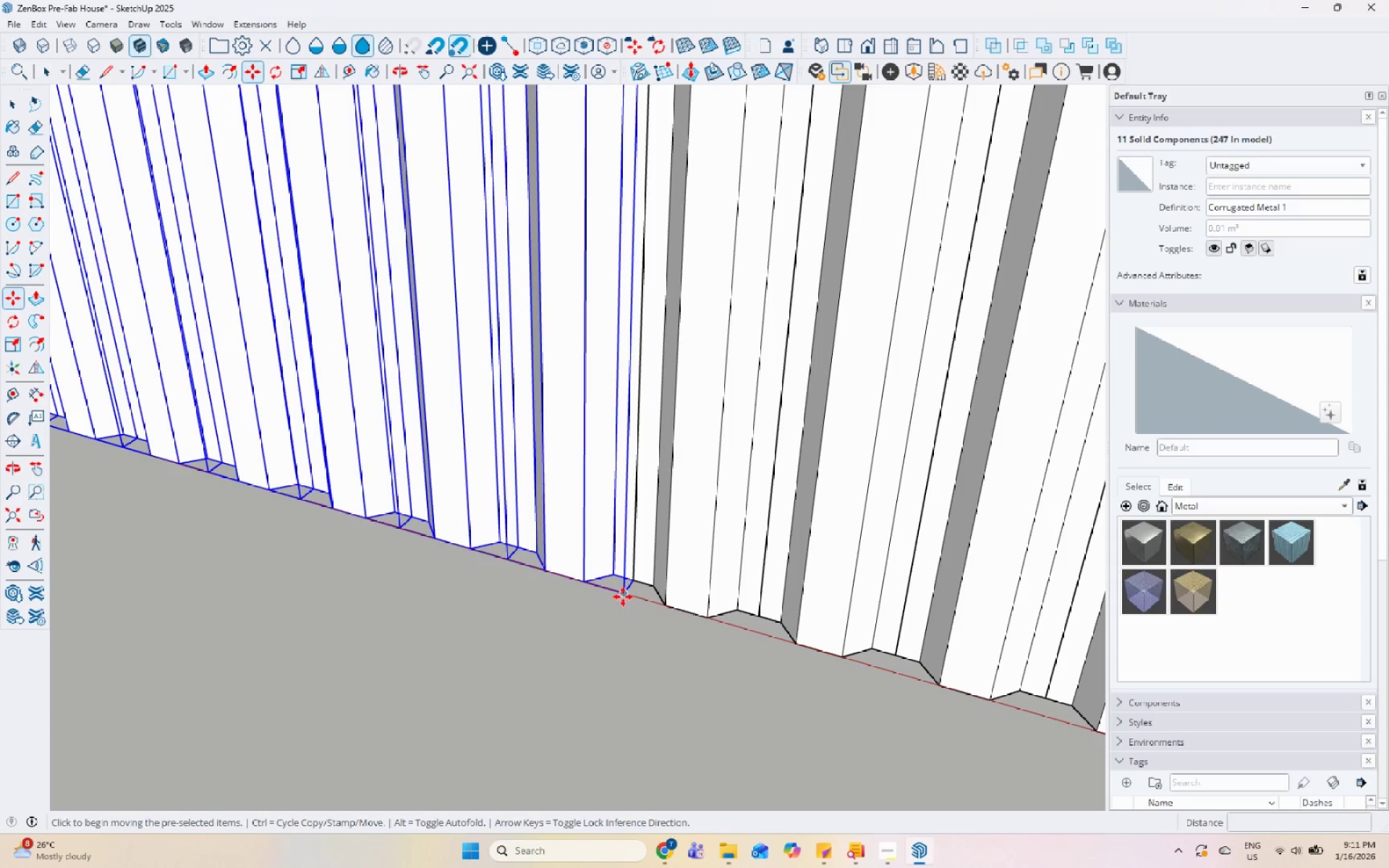 
key(Control+ControlLeft)
 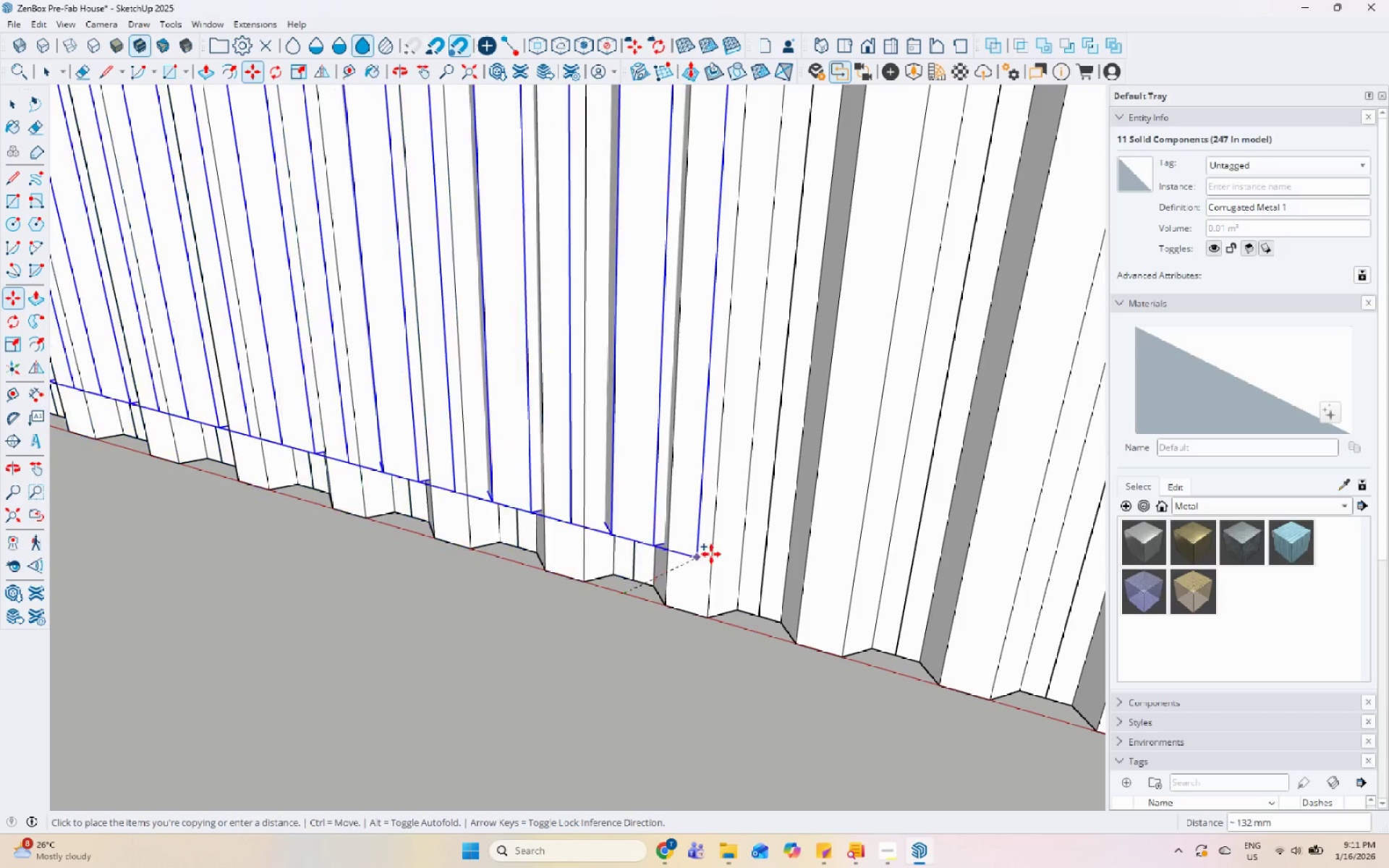 
scroll: coordinate [543, 336], scroll_direction: down, amount: 10.0
 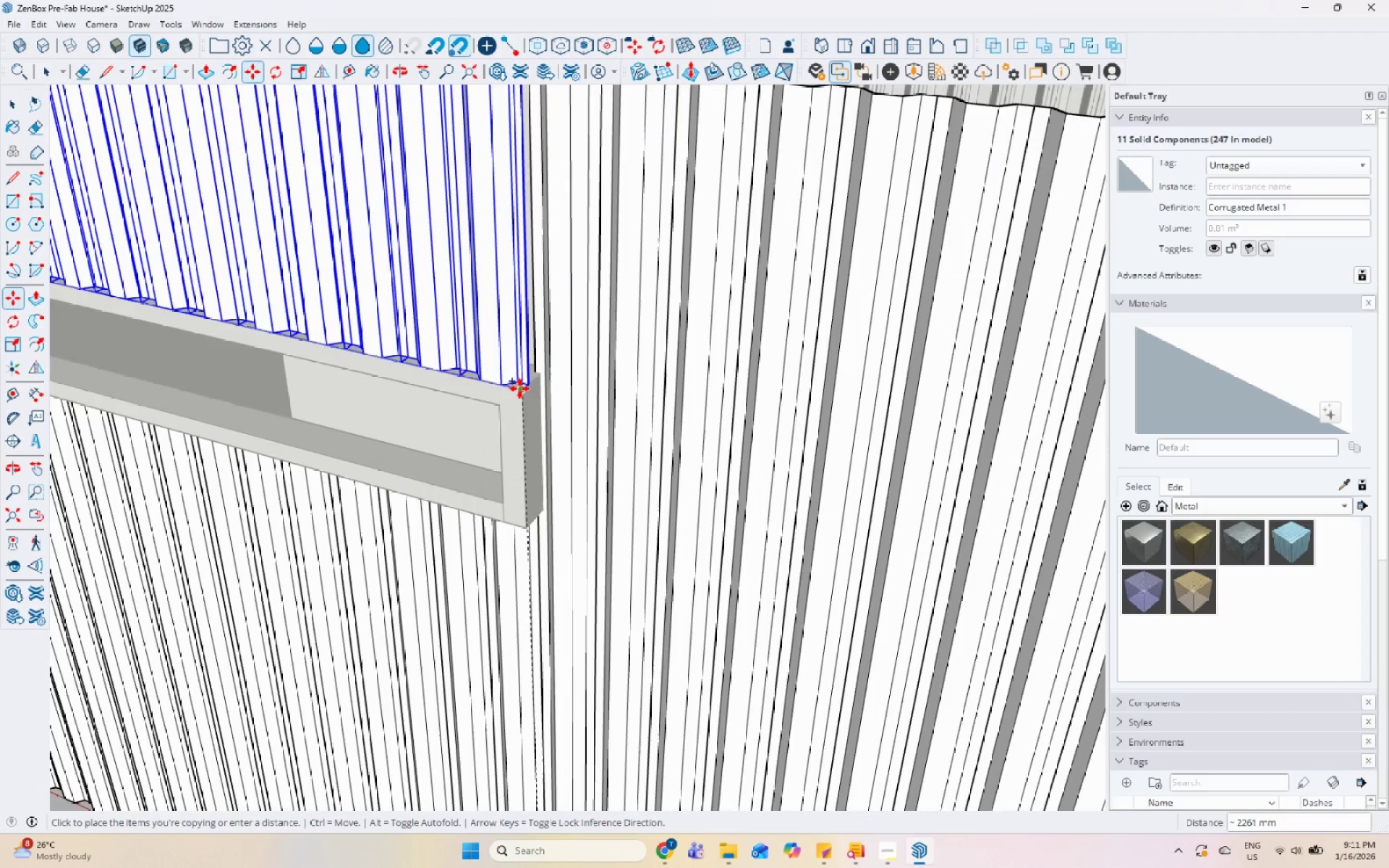 
left_click([521, 390])
 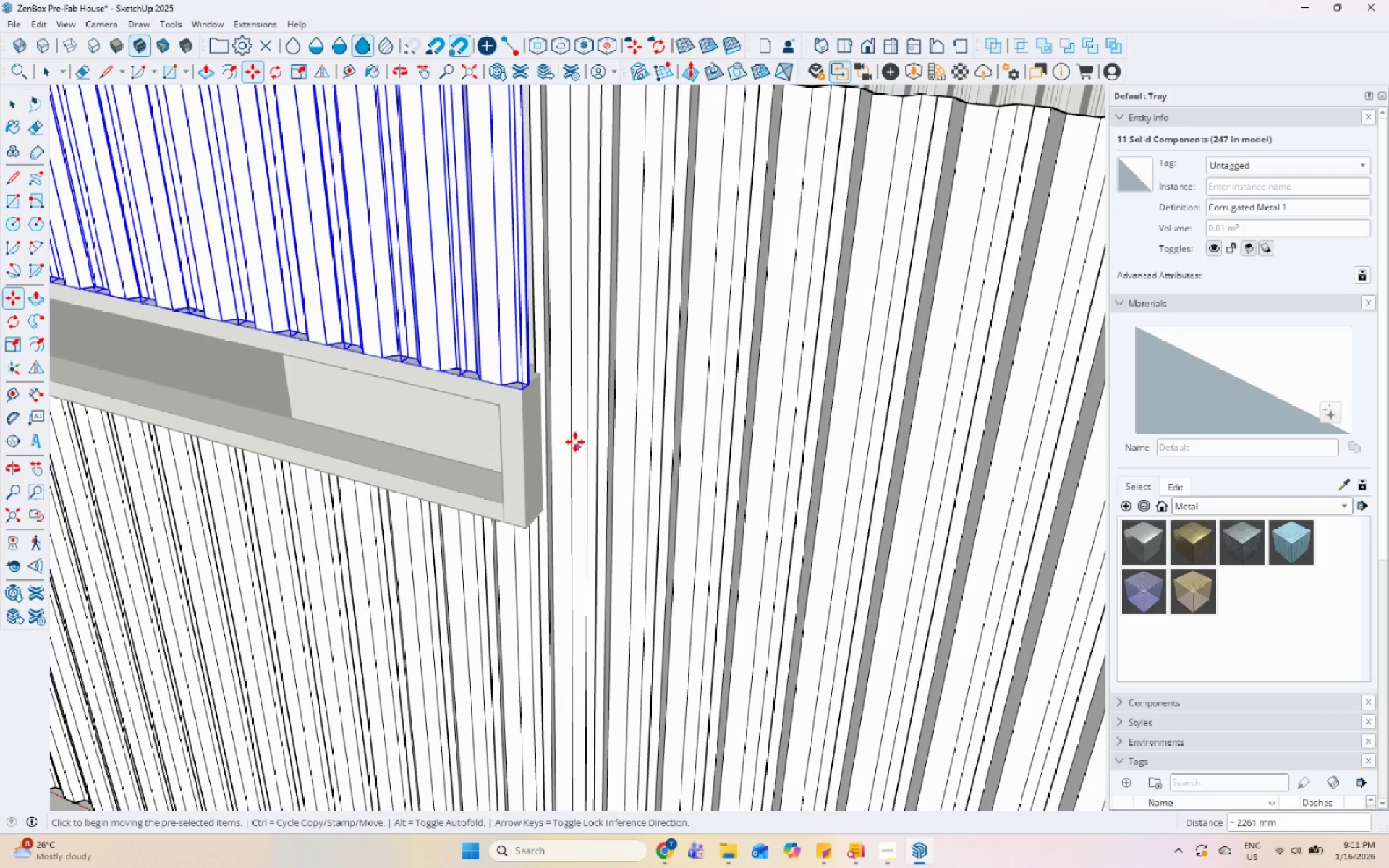 
hold_key(key=ControlLeft, duration=0.45)
 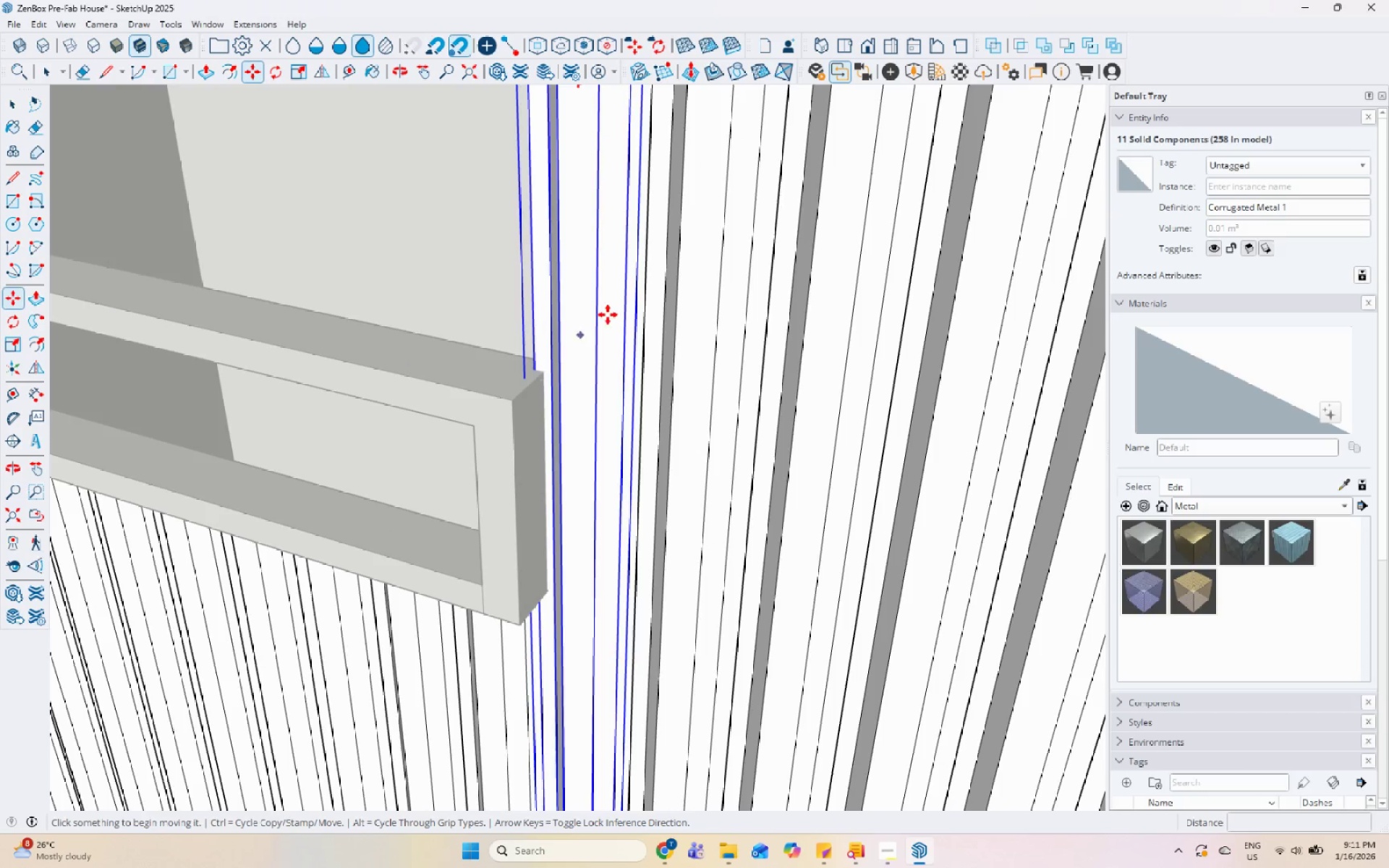 
scroll: coordinate [536, 375], scroll_direction: up, amount: 5.0
 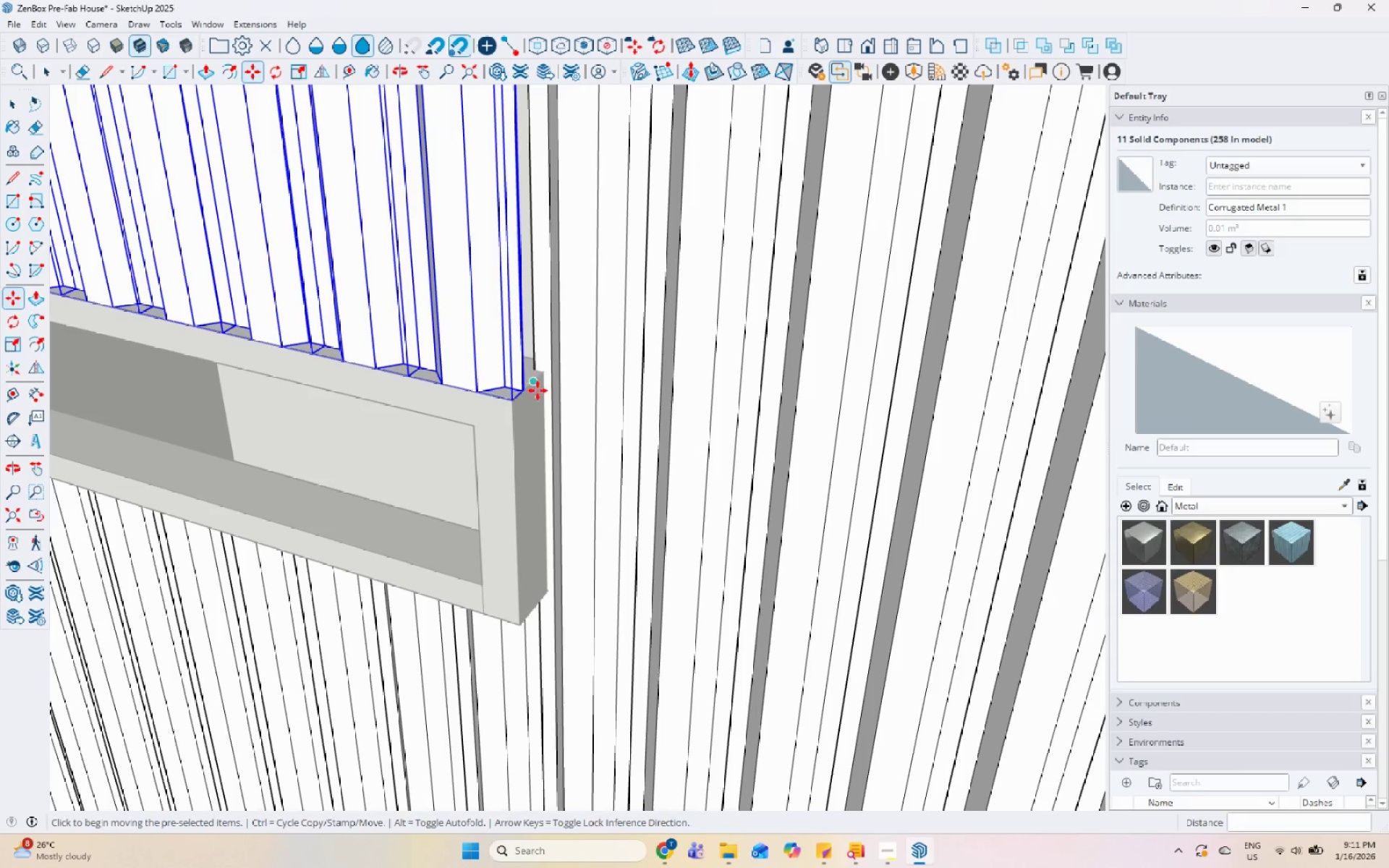 
key(Space)
 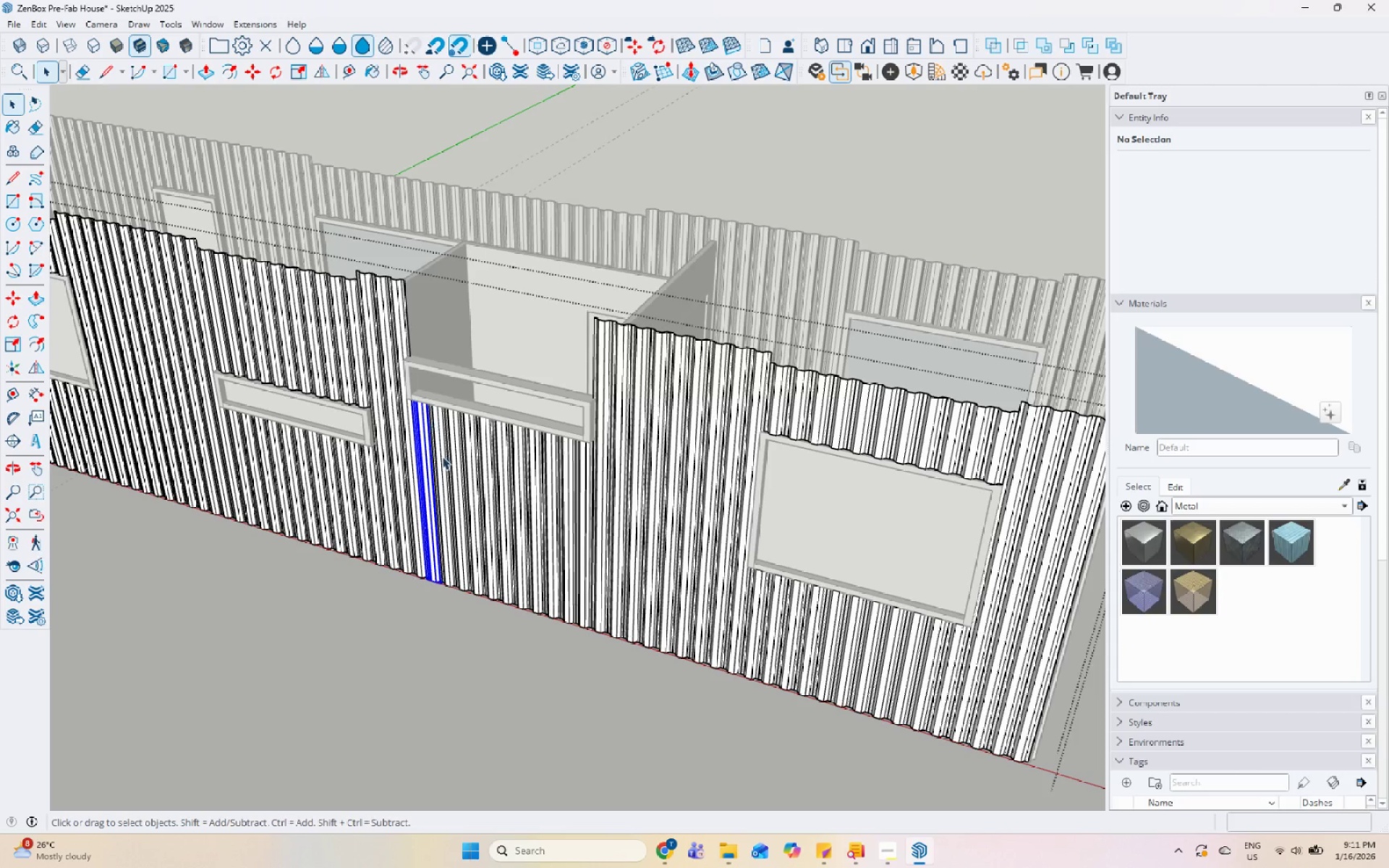 
scroll: coordinate [598, 456], scroll_direction: down, amount: 19.0
 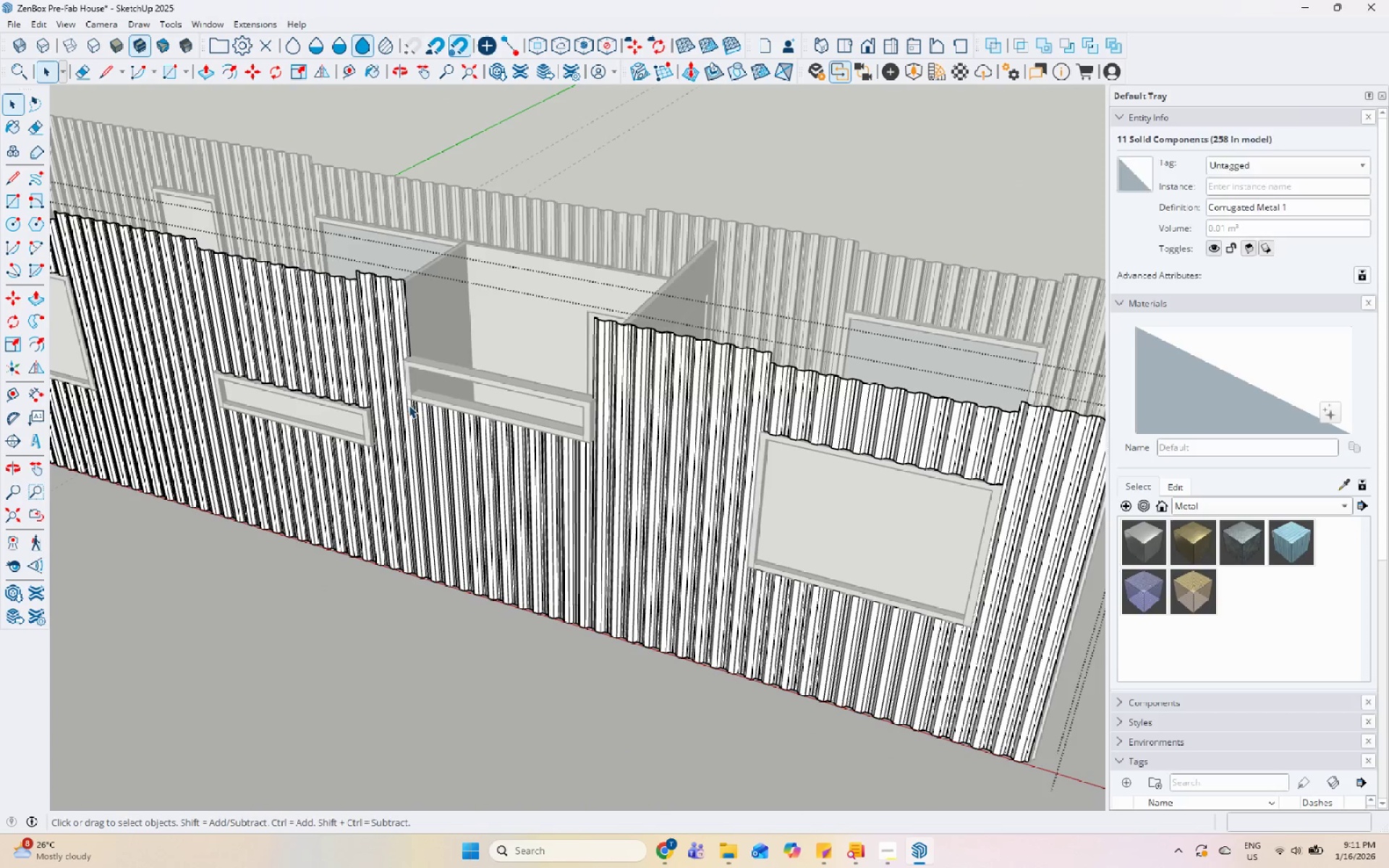 
hold_key(key=ShiftLeft, duration=1.5)
left_click([470, 393])
 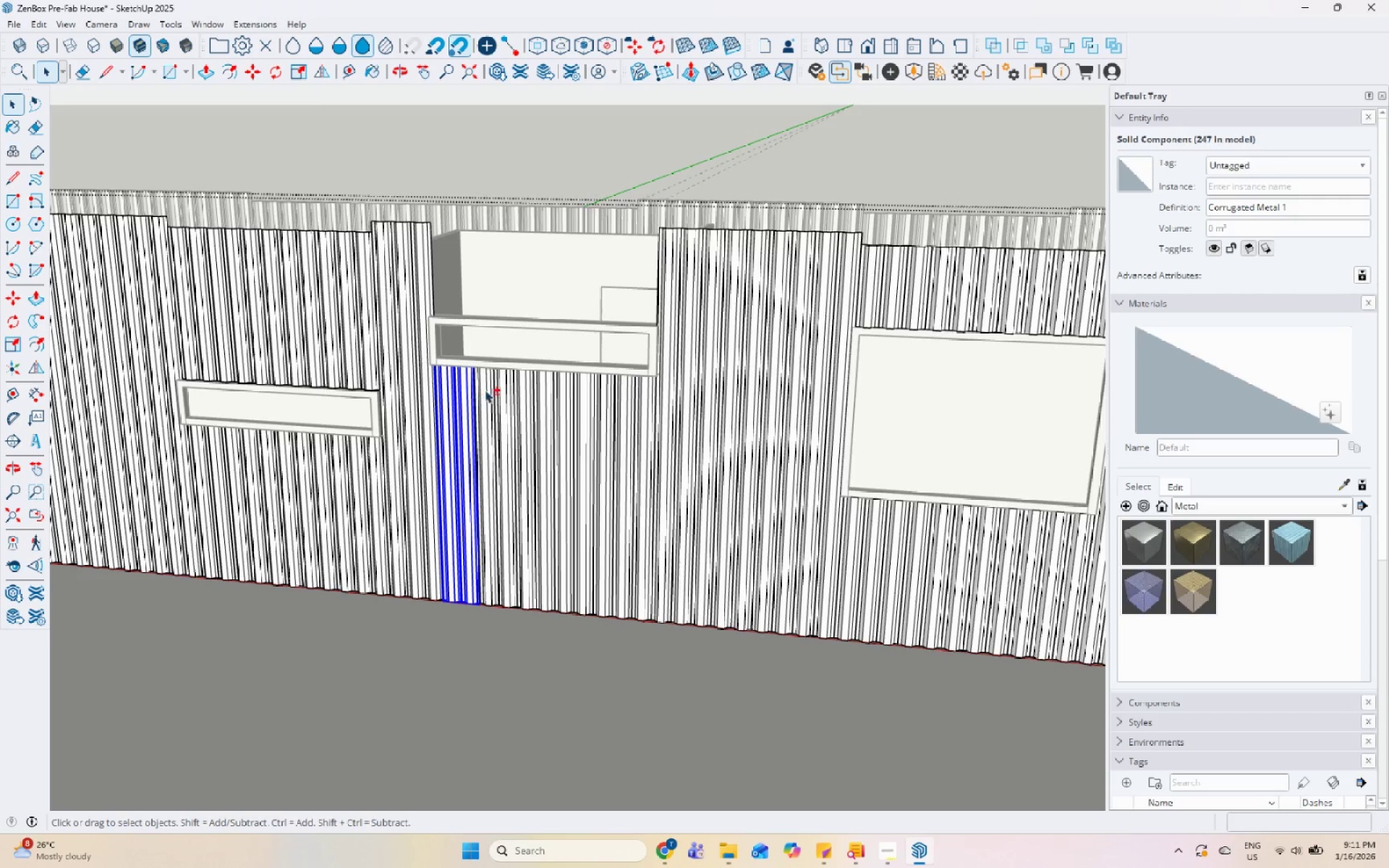 
scroll: coordinate [446, 428], scroll_direction: up, amount: 1.0
 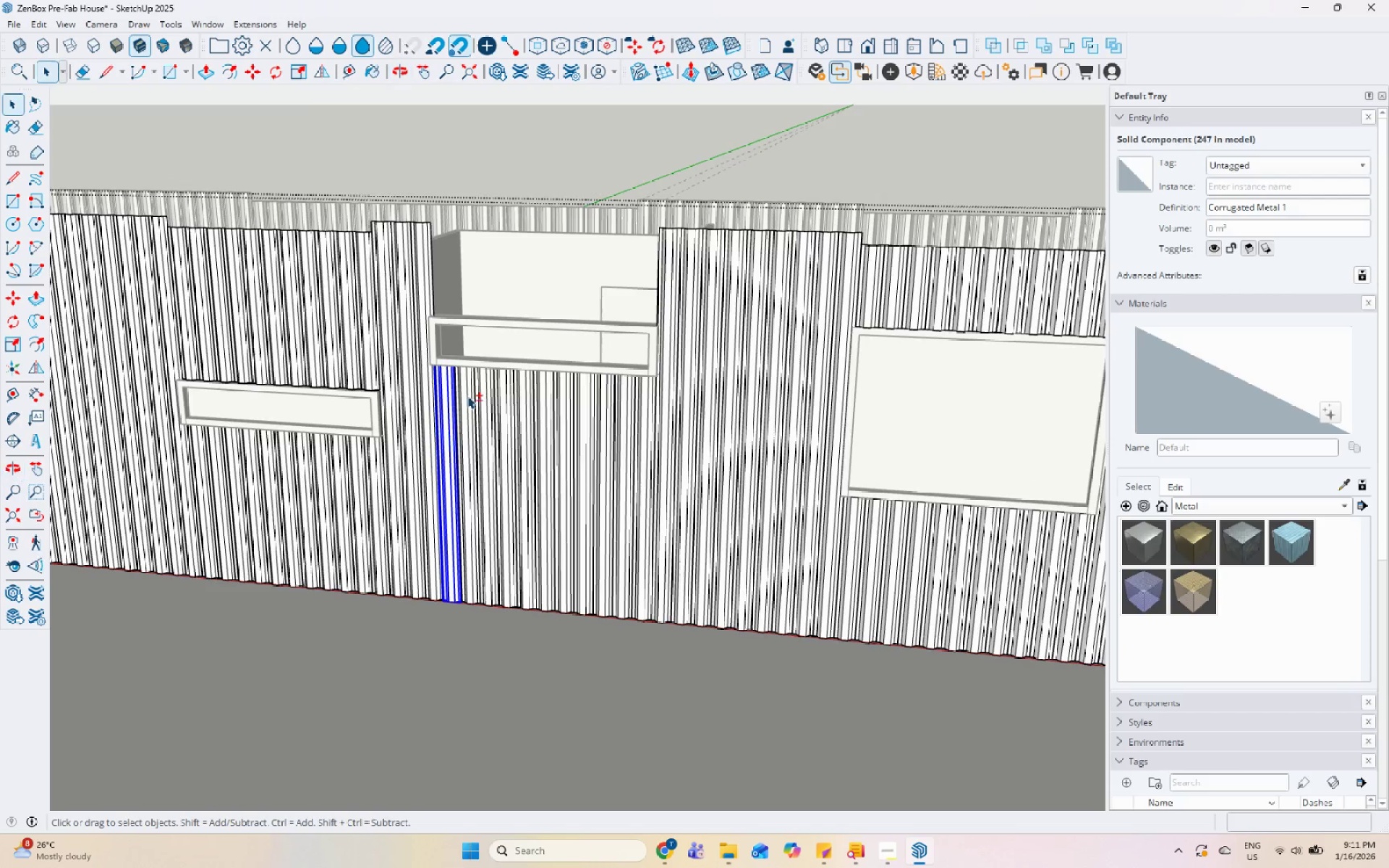 
double_click([493, 383])
 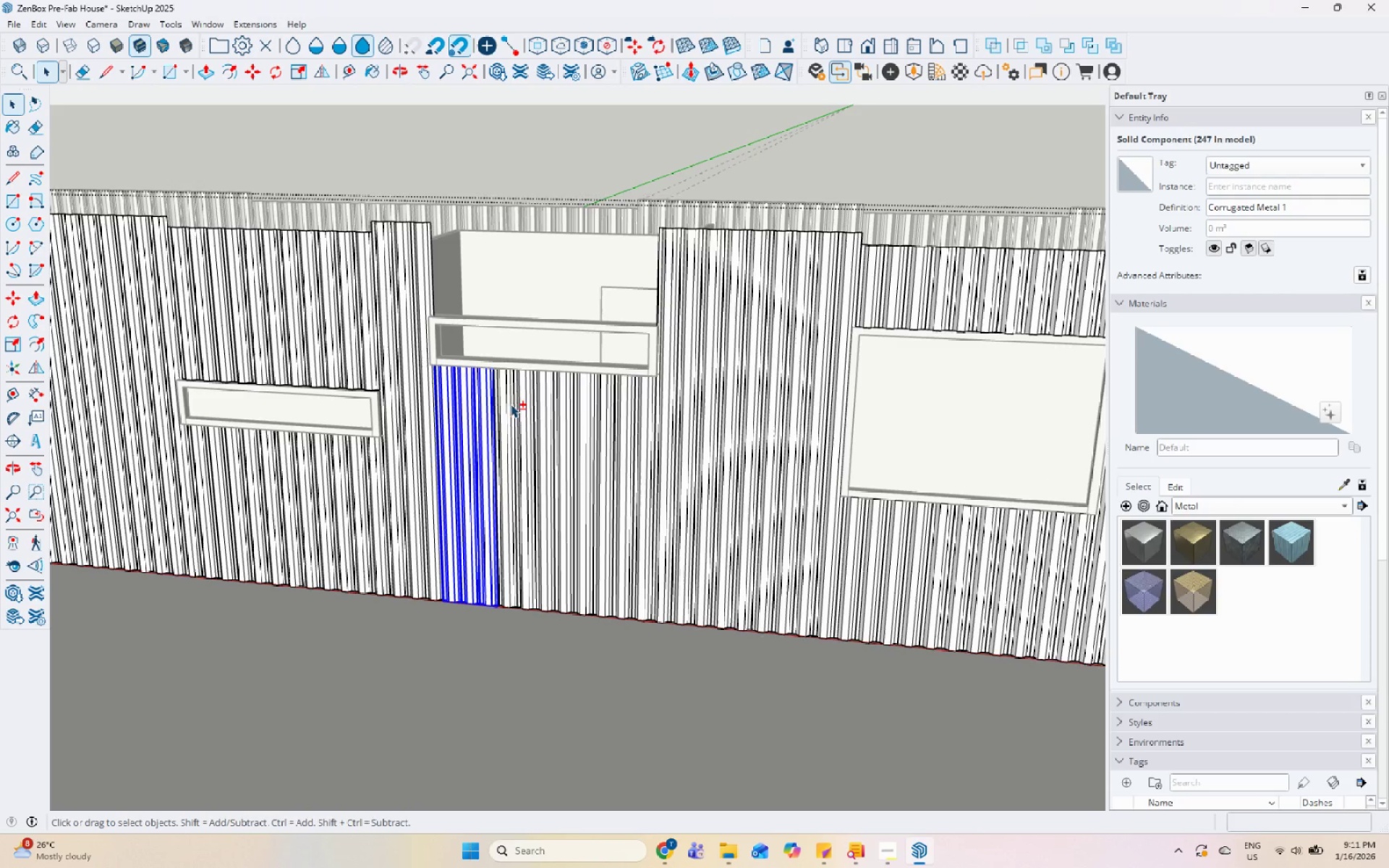 
hold_key(key=ShiftLeft, duration=1.51)
triple_click([542, 379])
 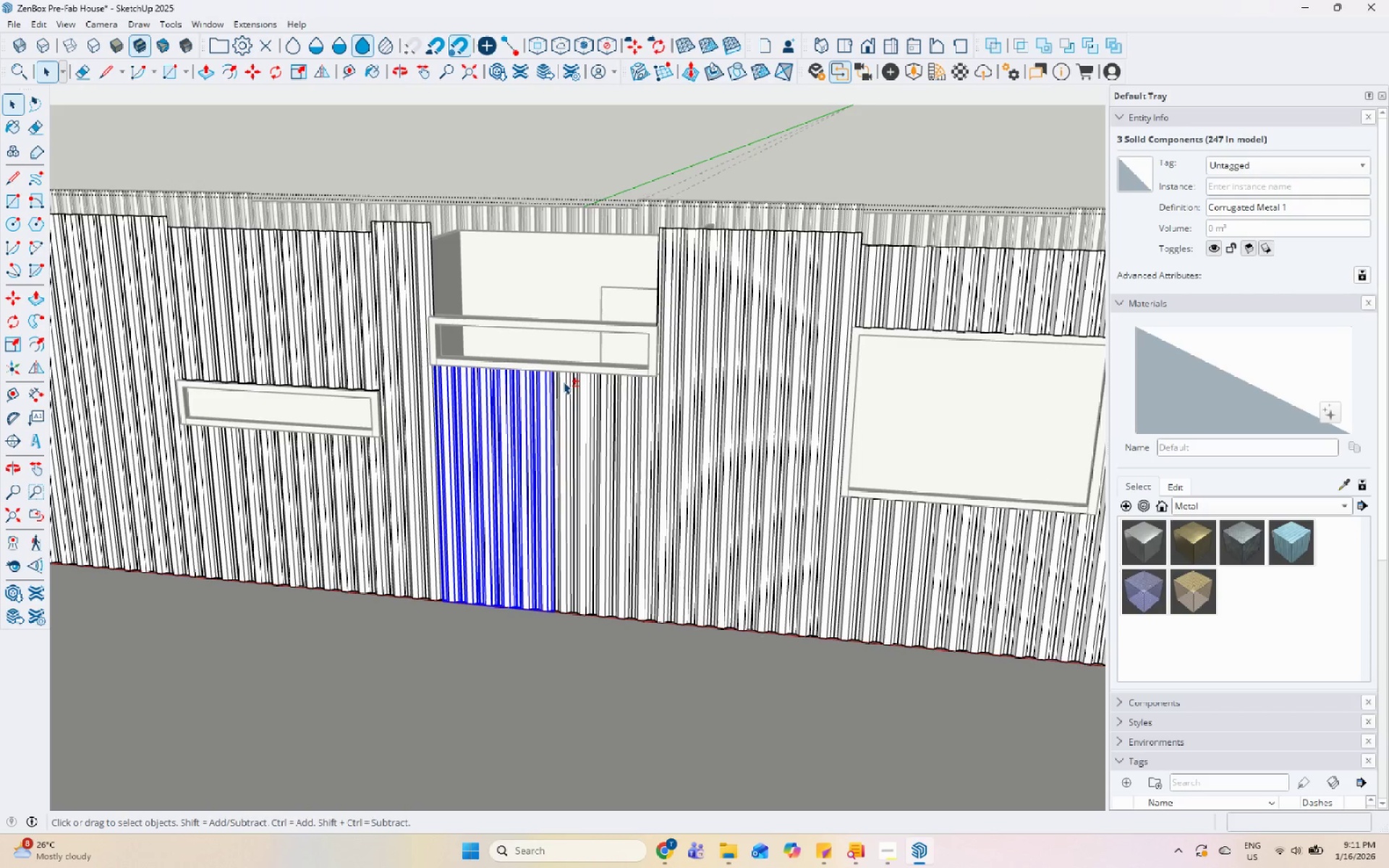 
triple_click([563, 381])
 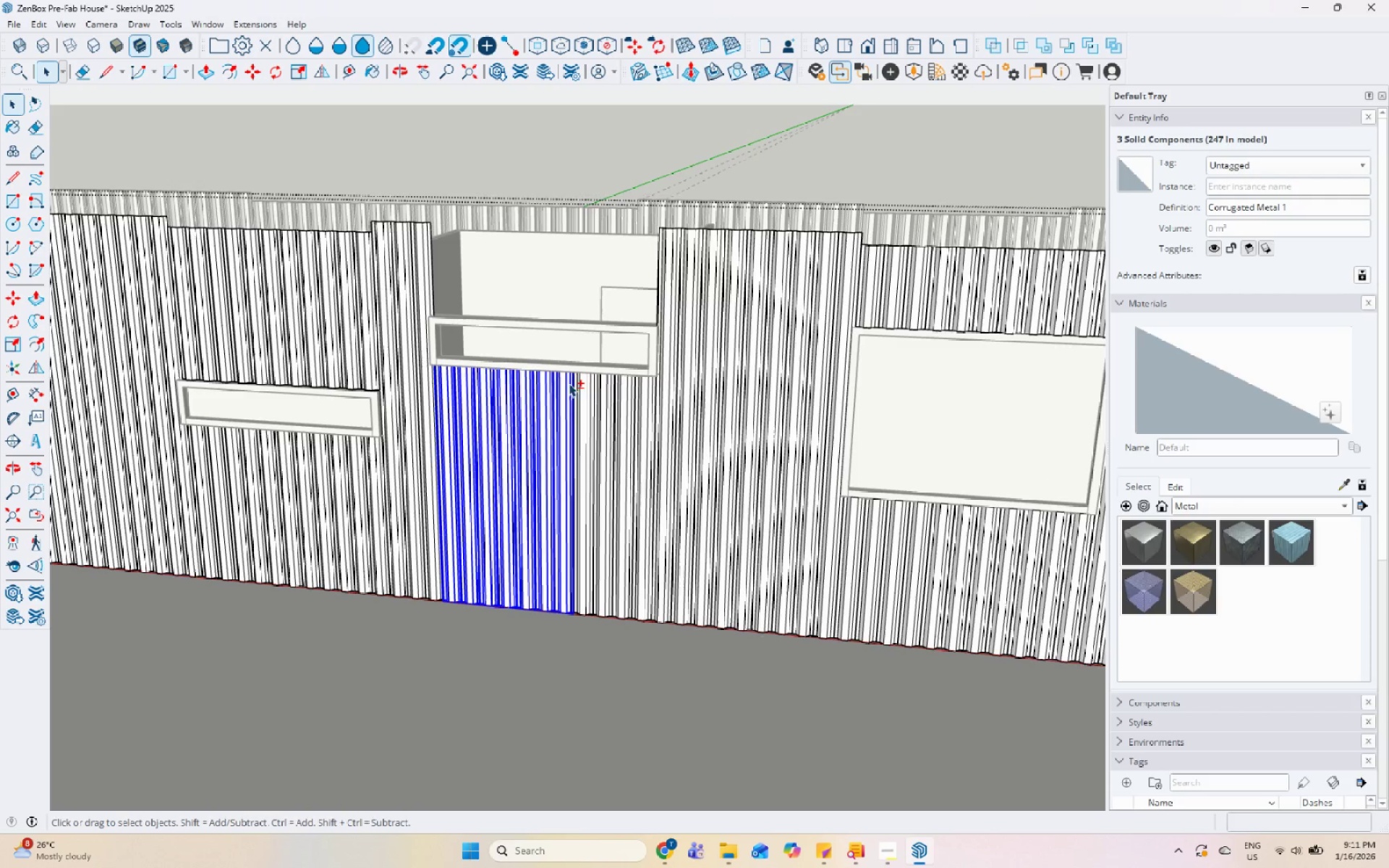 
hold_key(key=ShiftLeft, duration=1.52)
triple_click([608, 388])
 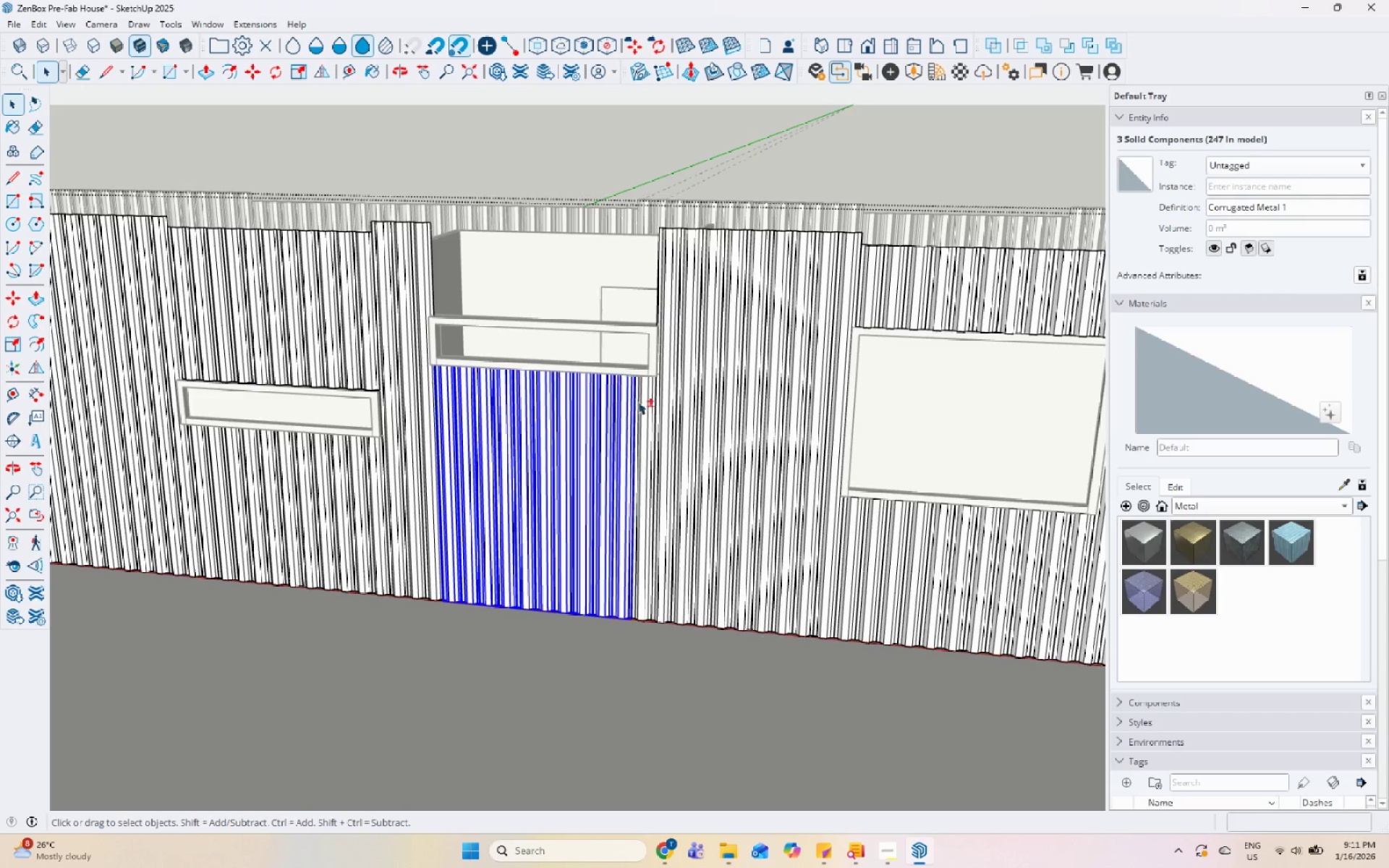 
triple_click([648, 400])
 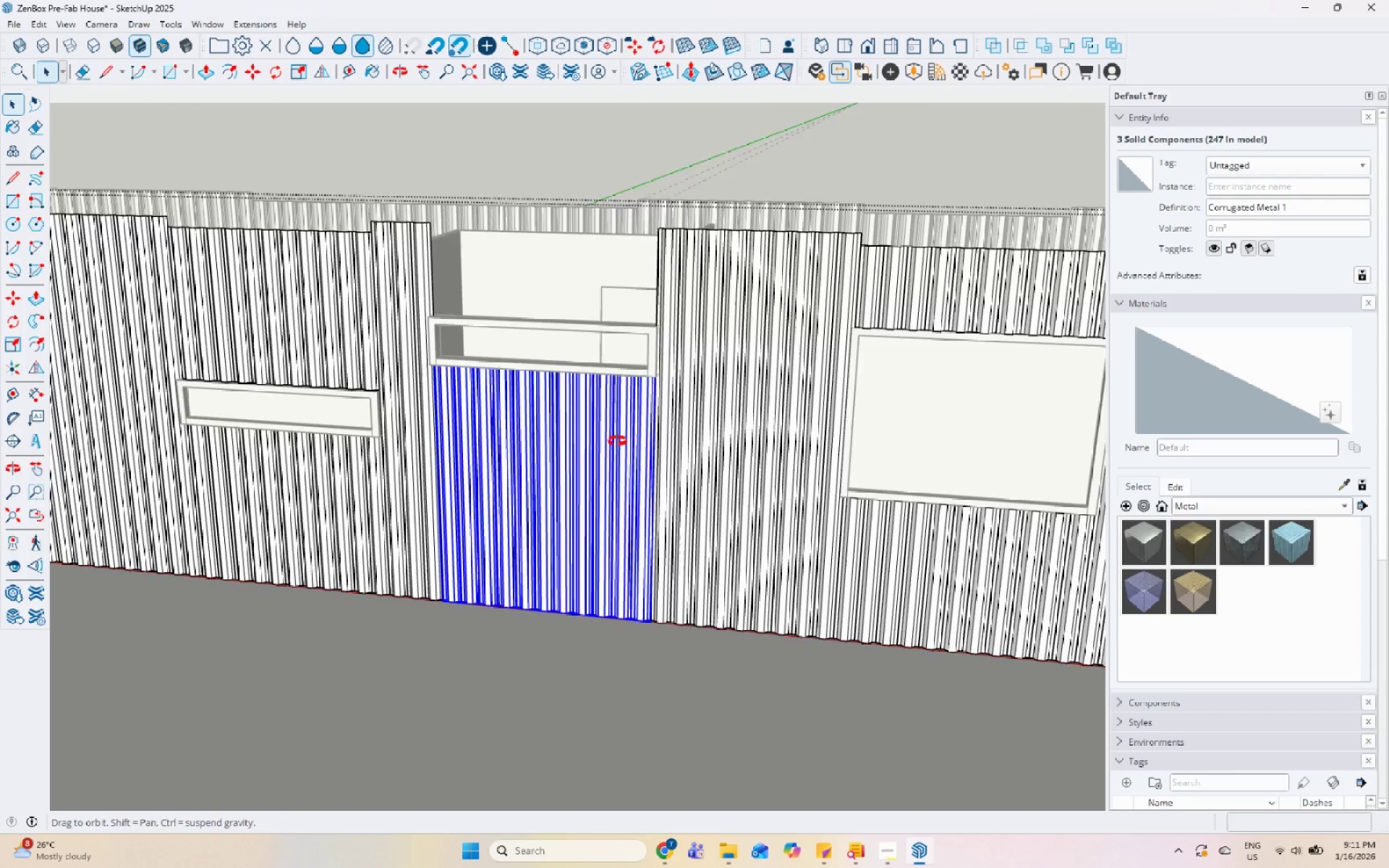 
key(M)
 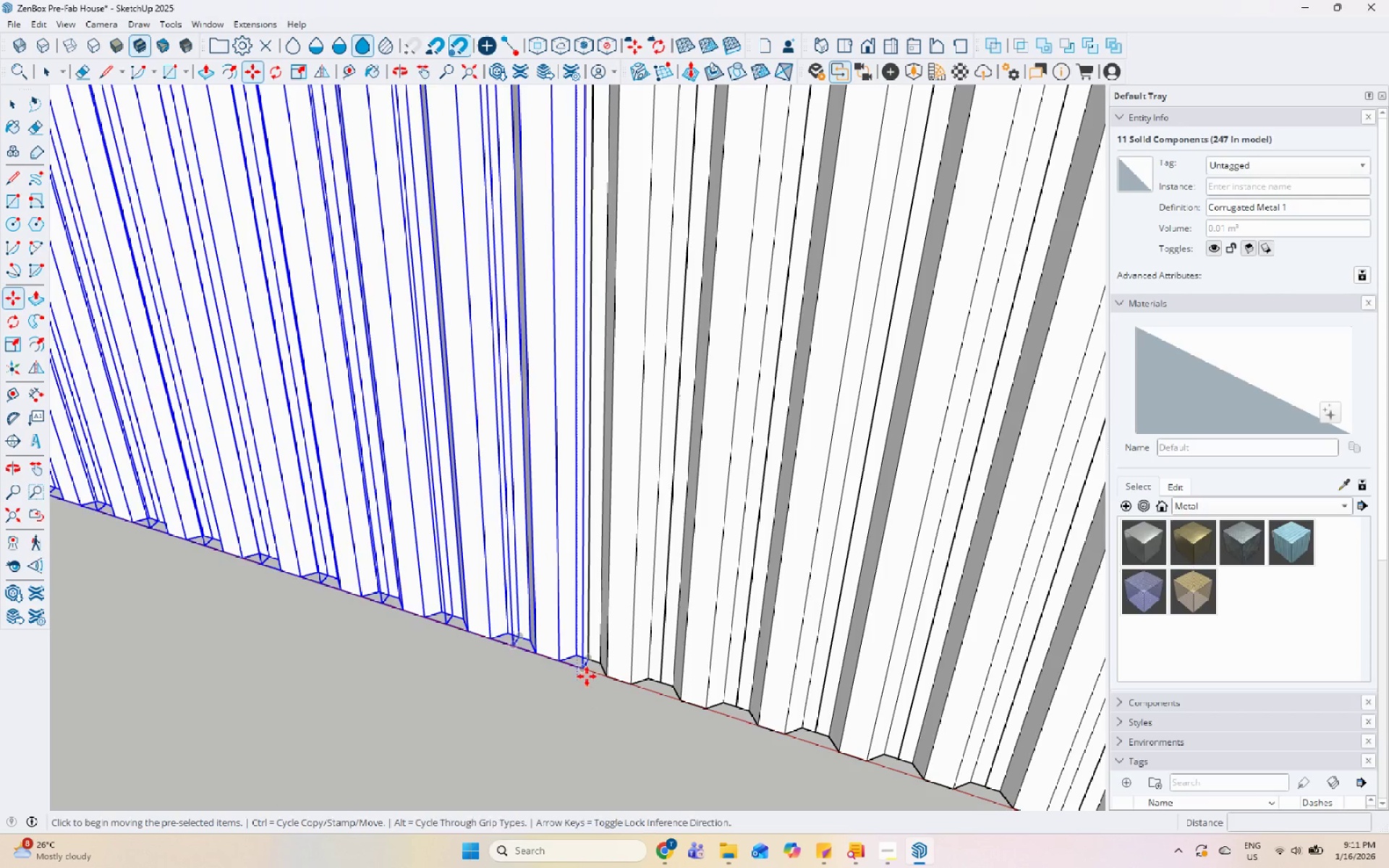 
scroll: coordinate [613, 594], scroll_direction: up, amount: 14.0
 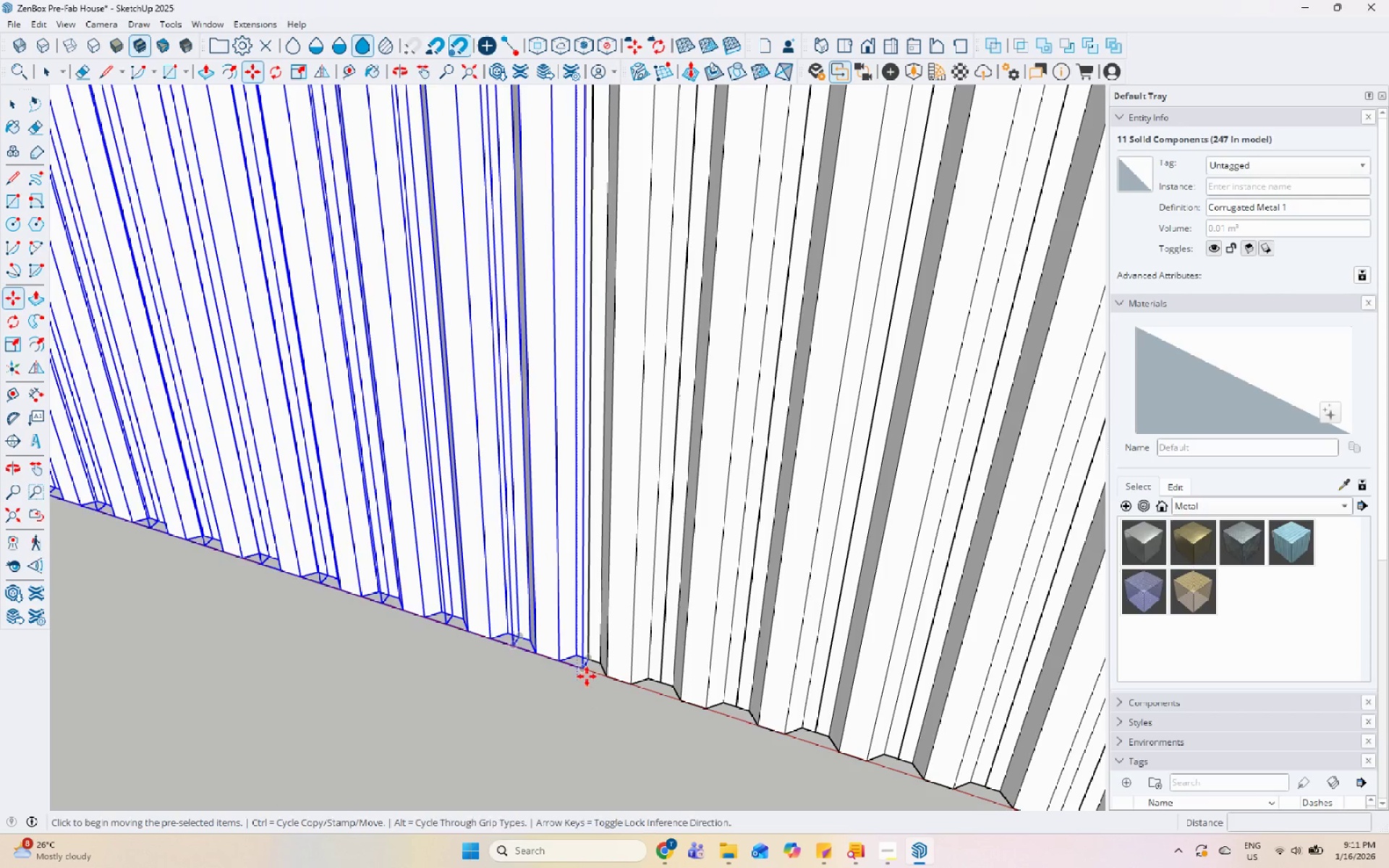 
left_click_drag(start_coordinate=[589, 674], to_coordinate=[596, 660])
 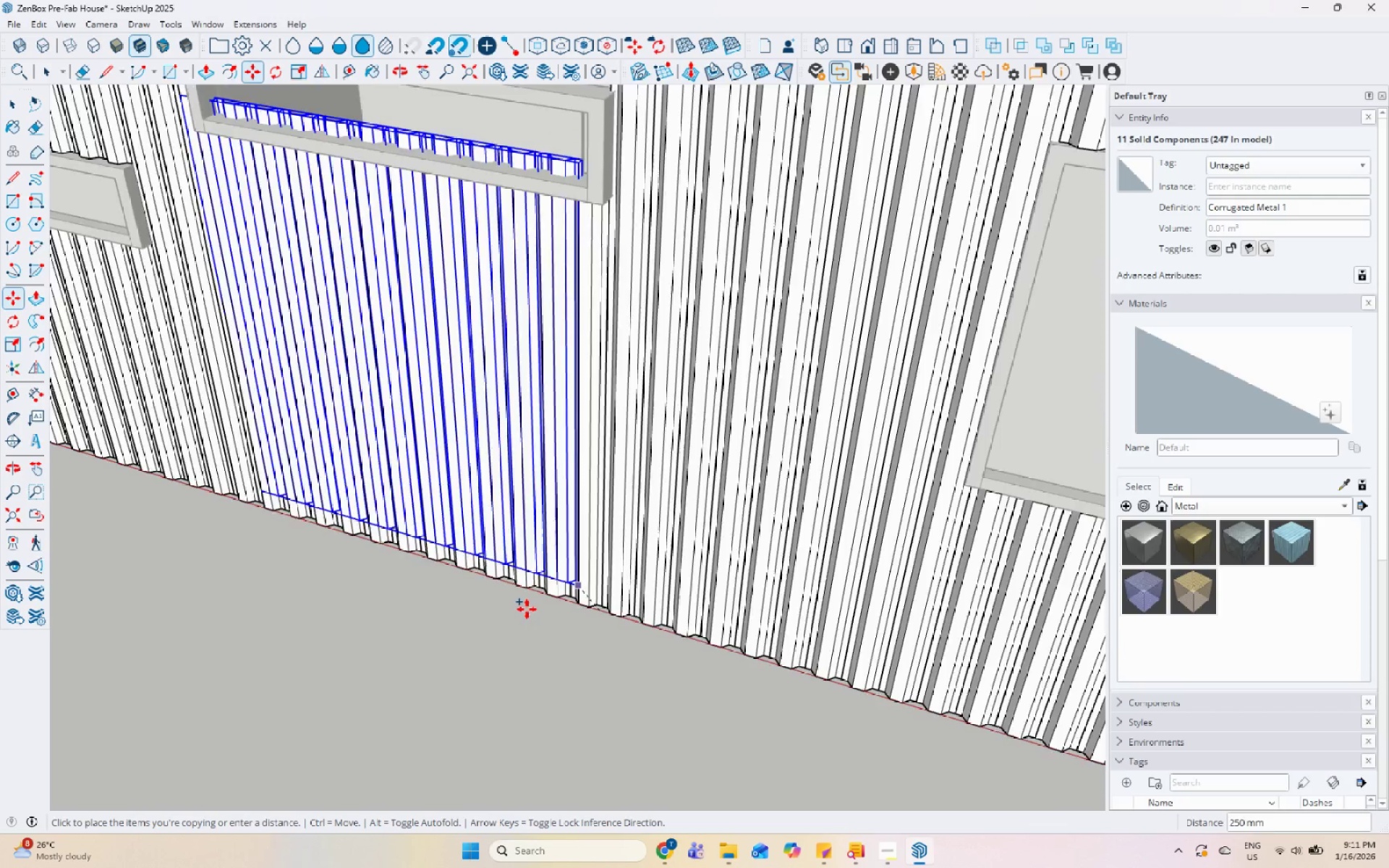 
key(Control+ControlLeft)
 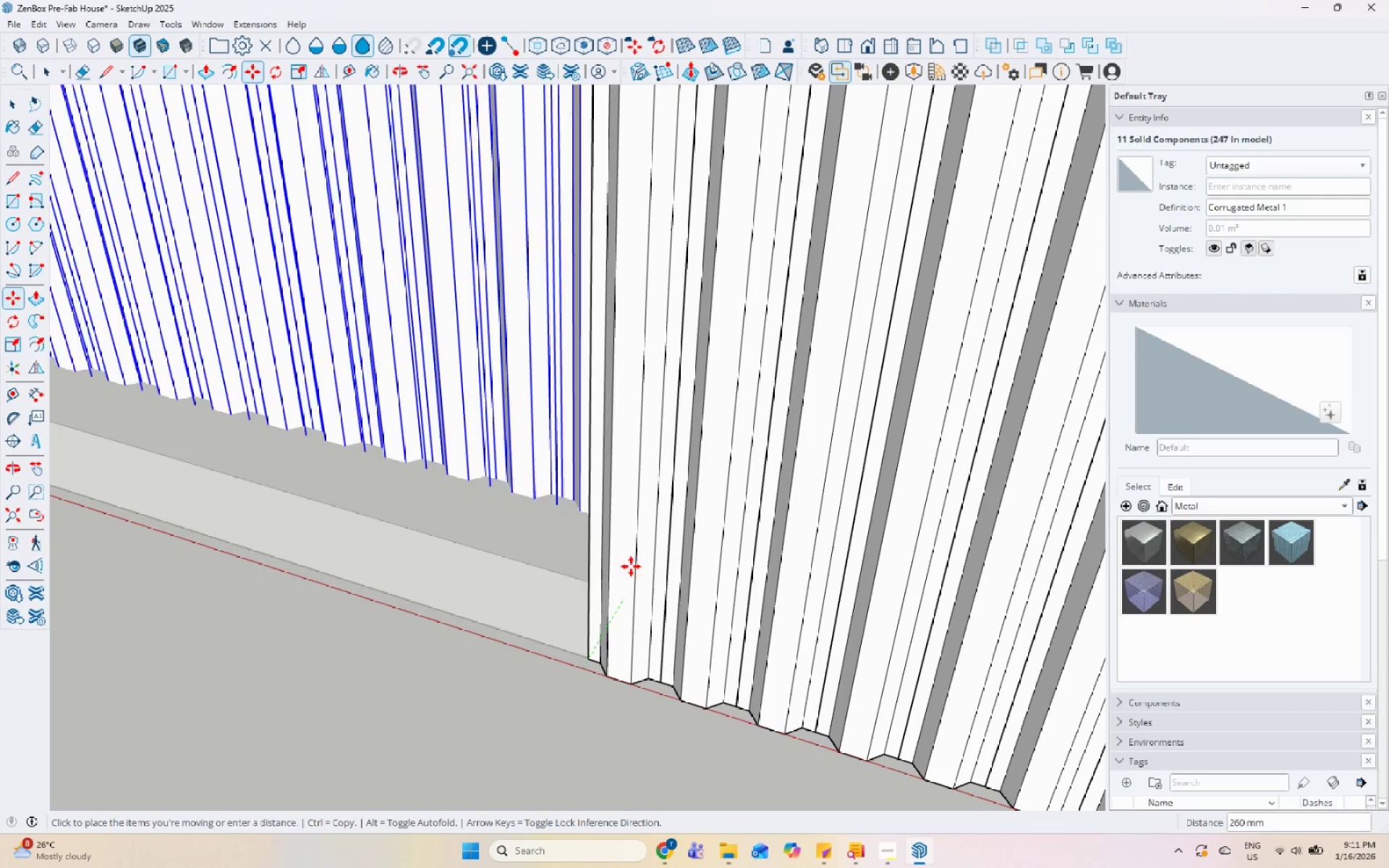 
scroll: coordinate [629, 353], scroll_direction: down, amount: 7.0
 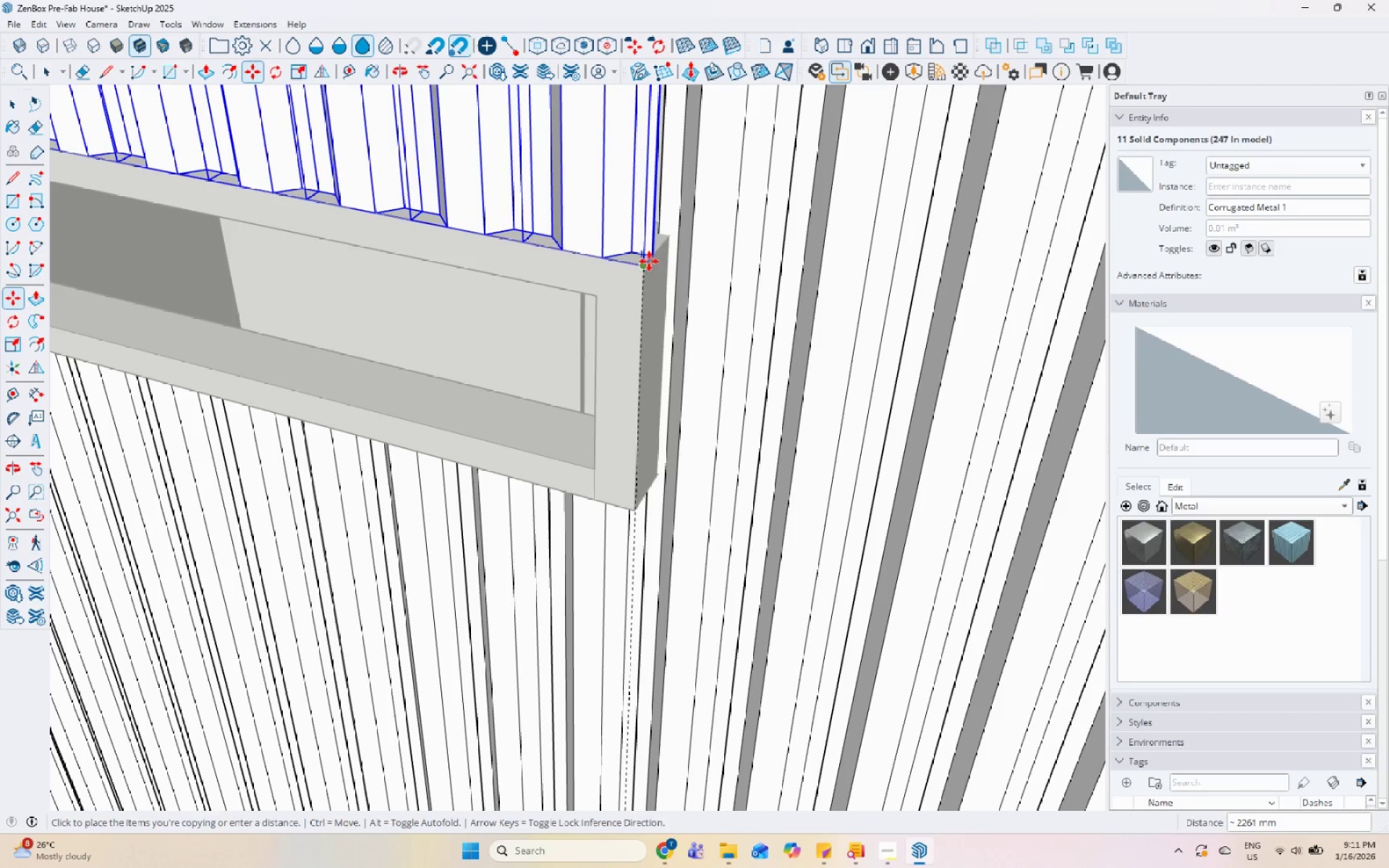 
scroll: coordinate [660, 242], scroll_direction: up, amount: 9.0
 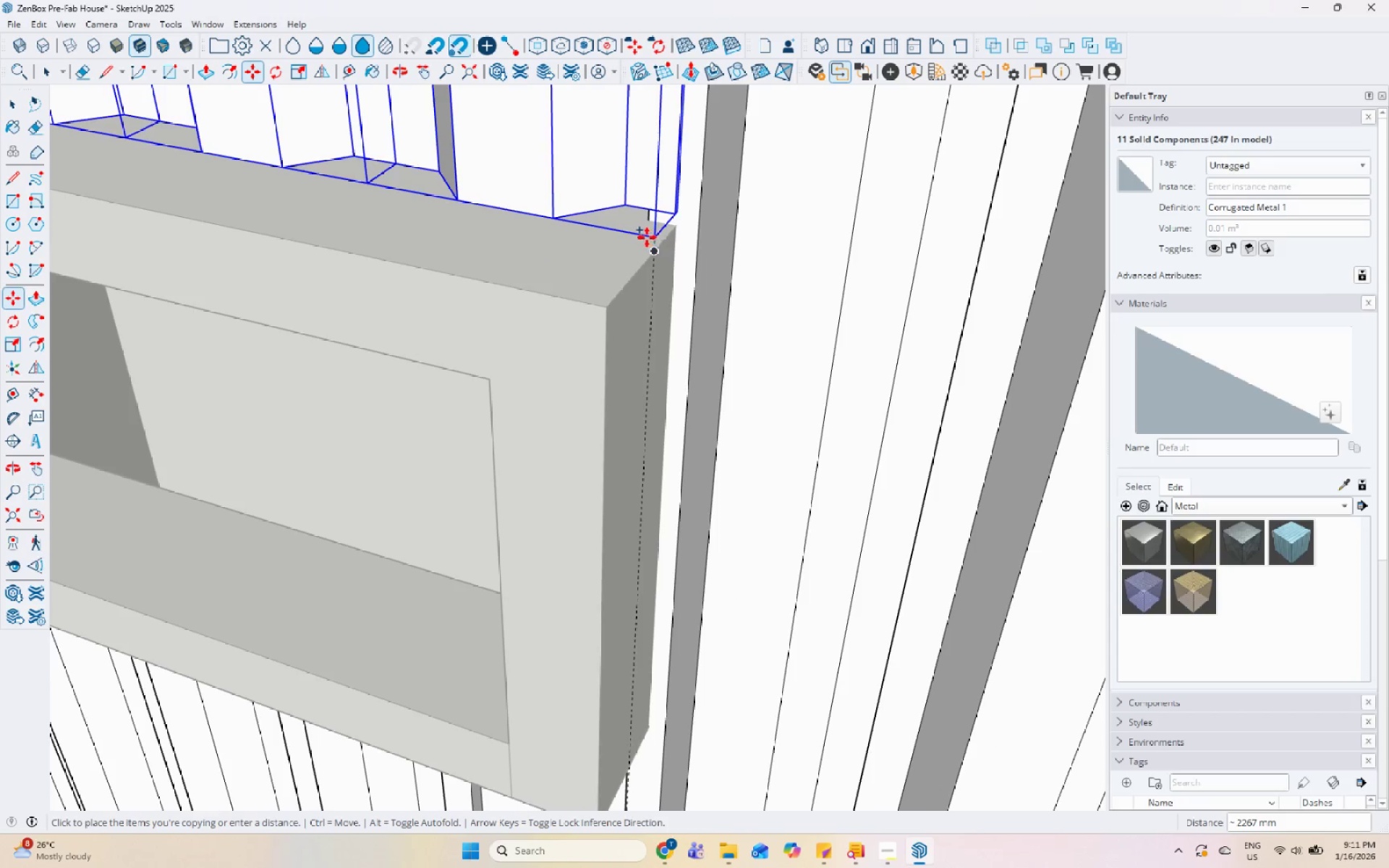 
wait(6.87)
 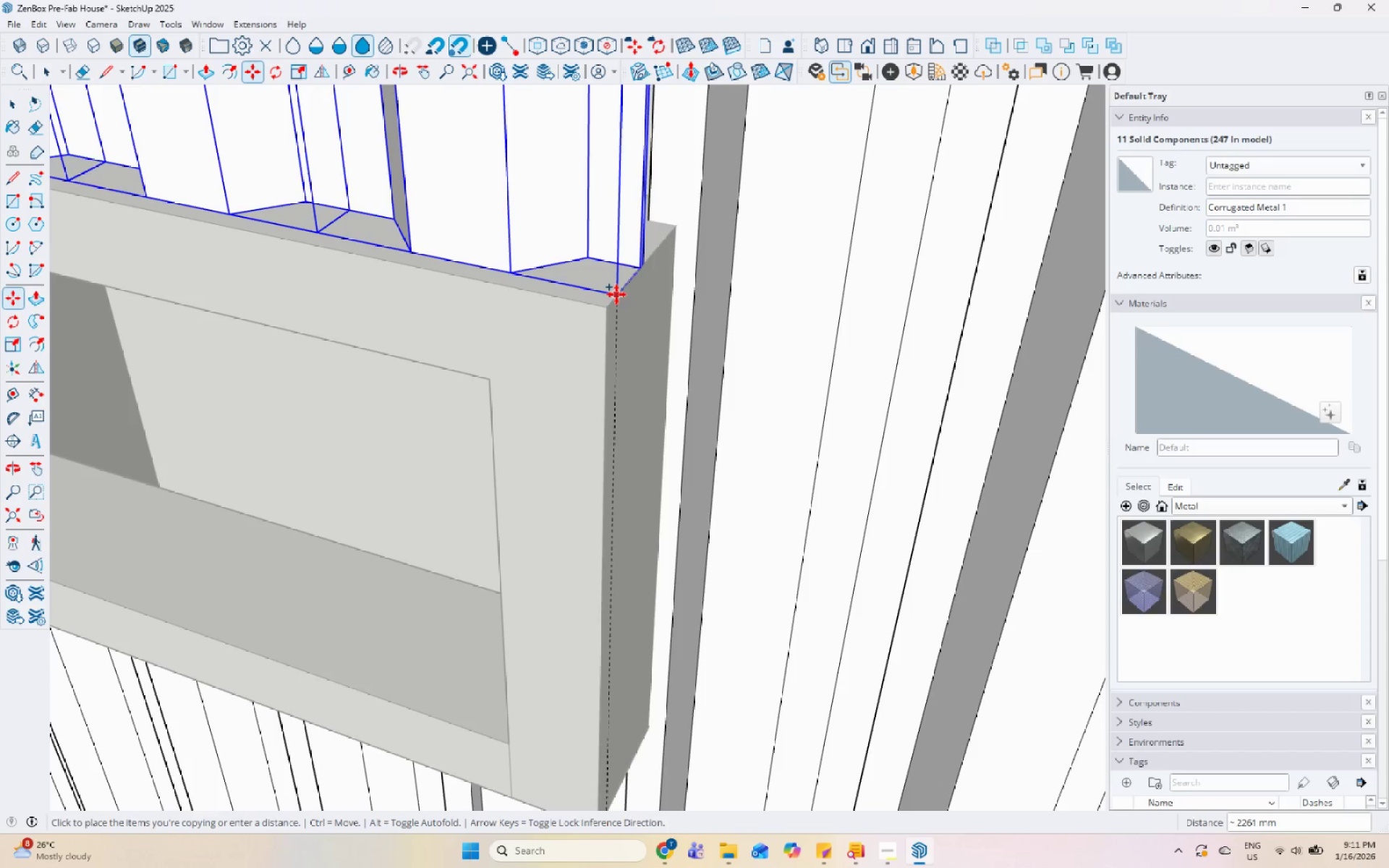 
scroll: coordinate [530, 549], scroll_direction: down, amount: 24.0
 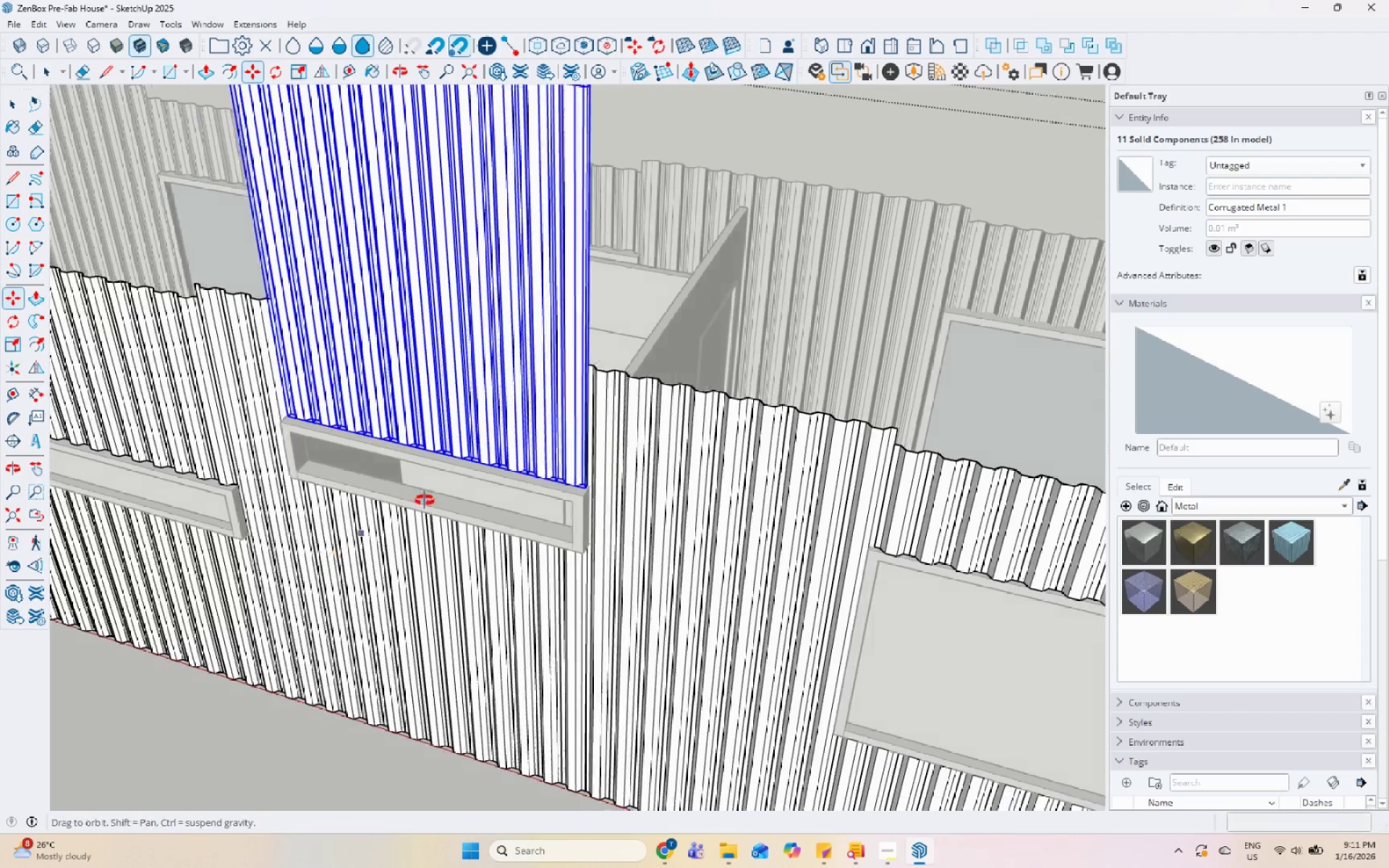 
key(Space)
 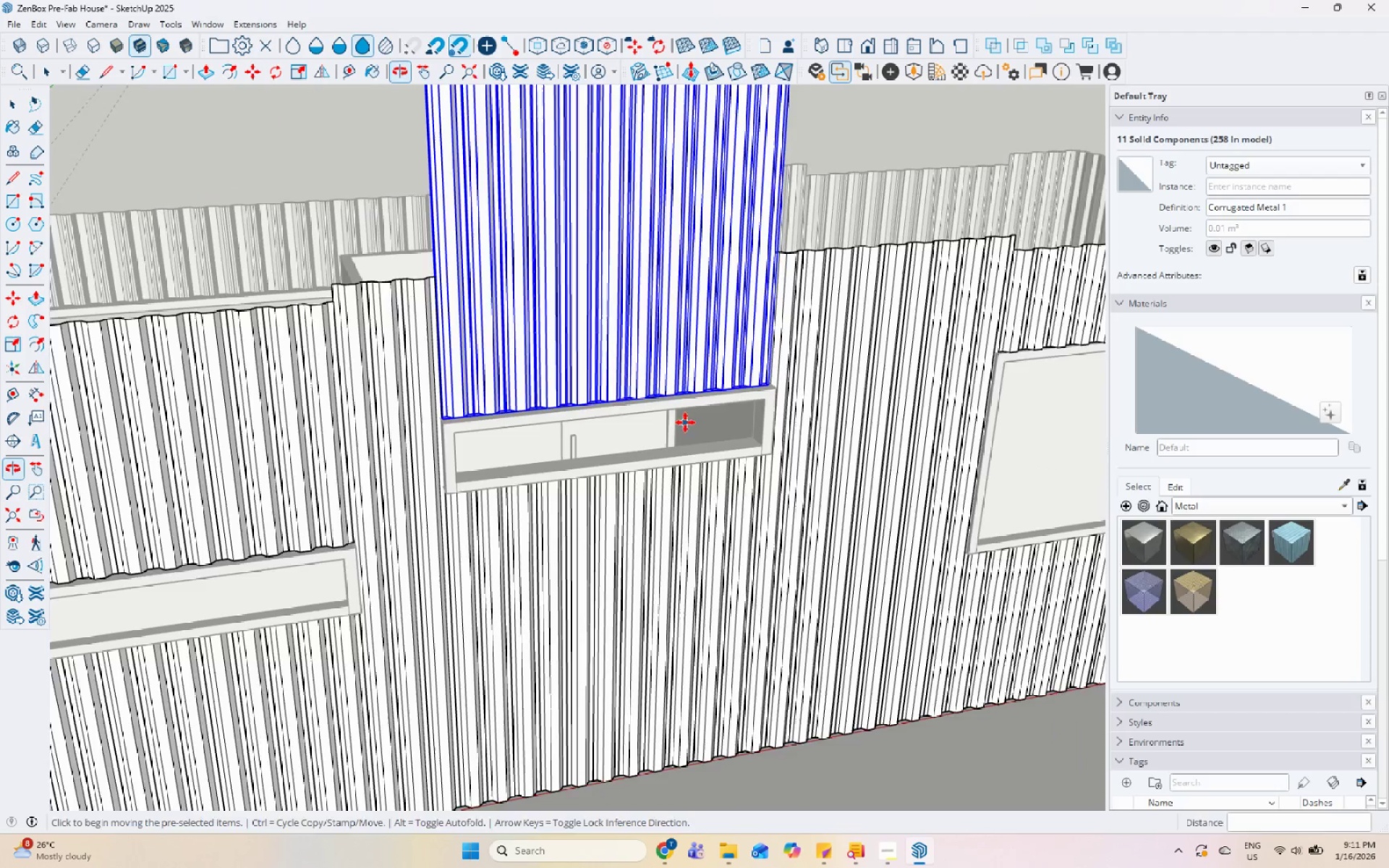 
scroll: coordinate [627, 427], scroll_direction: down, amount: 6.0
 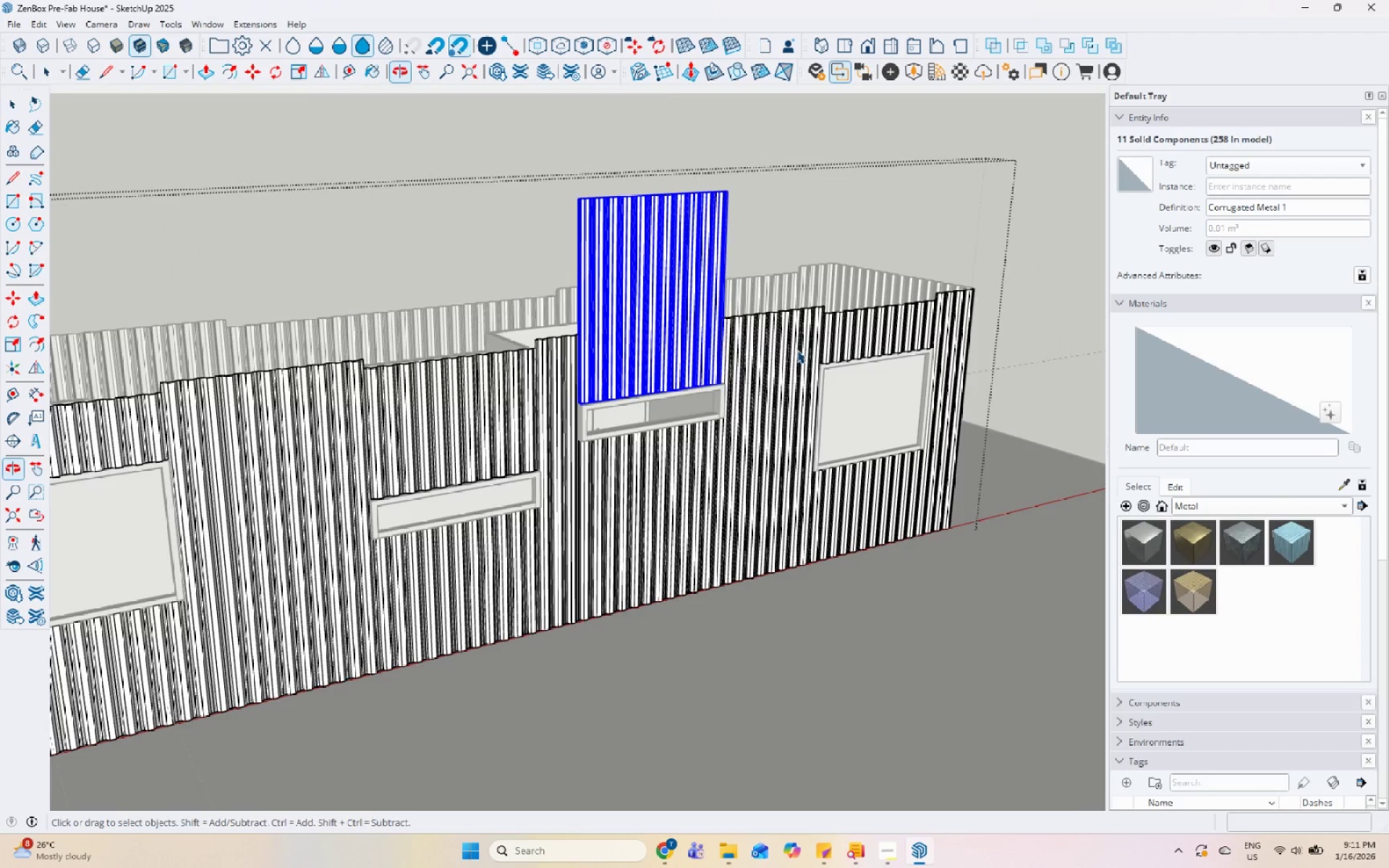 
key(S)
 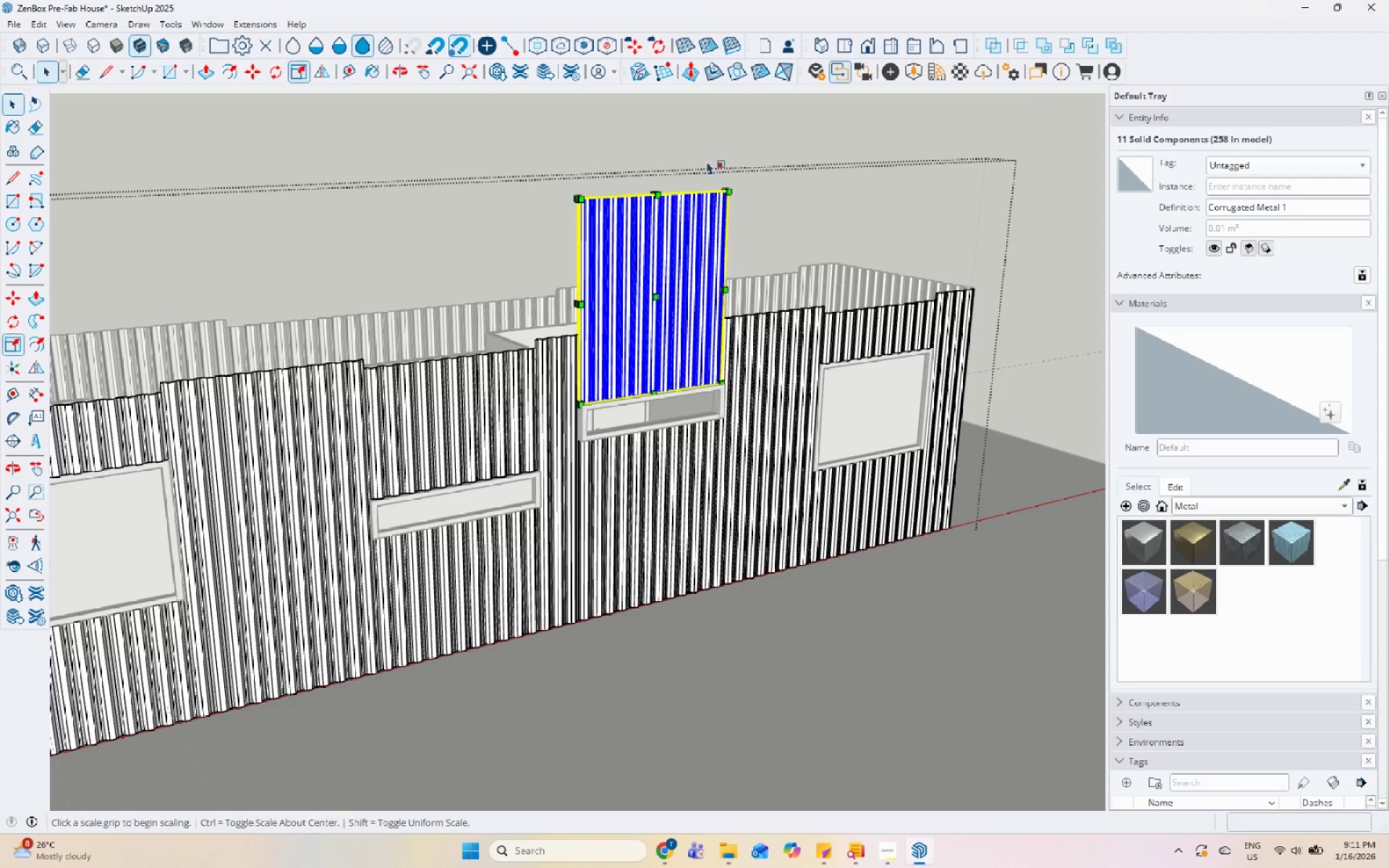 
scroll: coordinate [603, 195], scroll_direction: up, amount: 18.0
 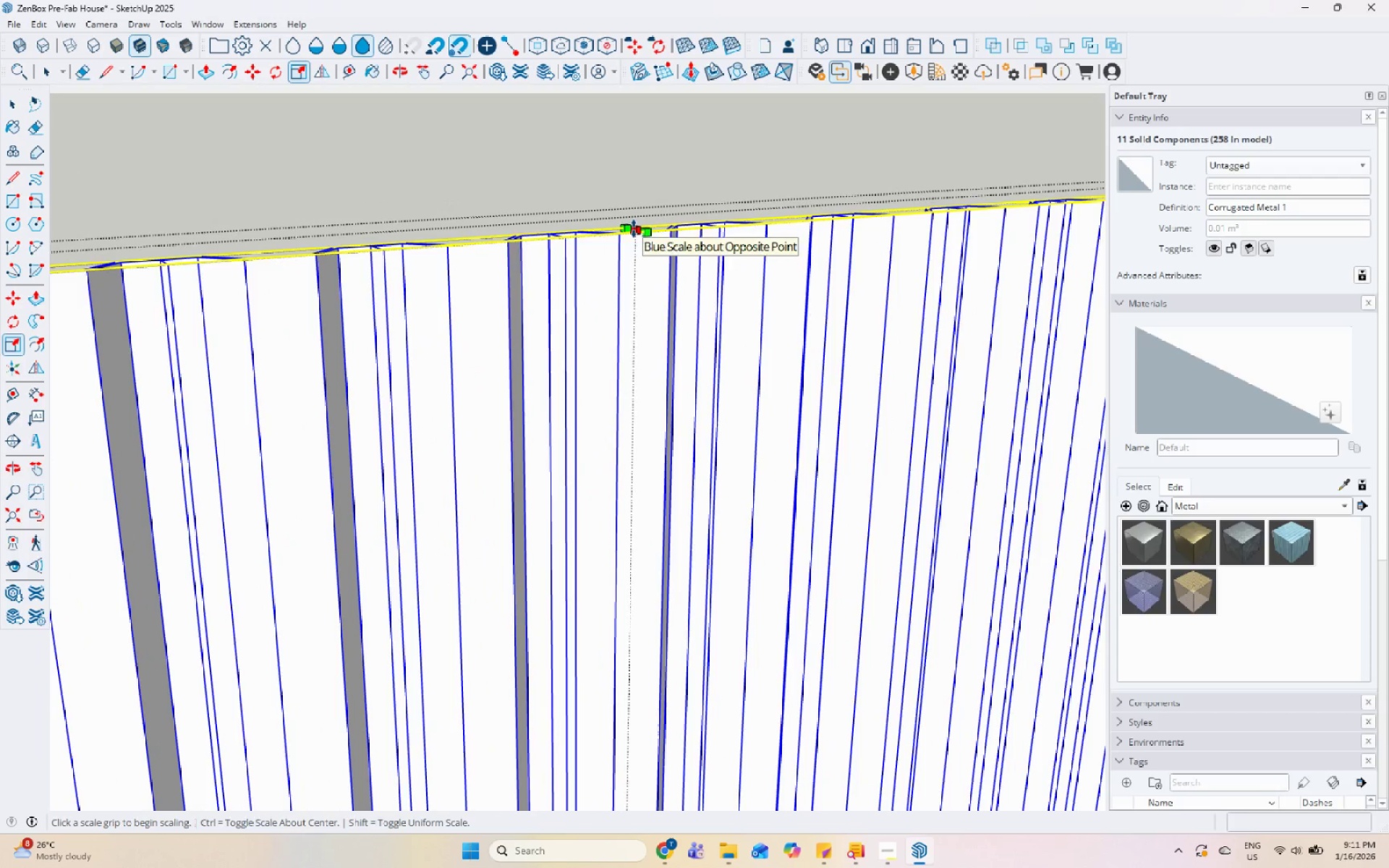 
scroll: coordinate [653, 303], scroll_direction: down, amount: 12.0
 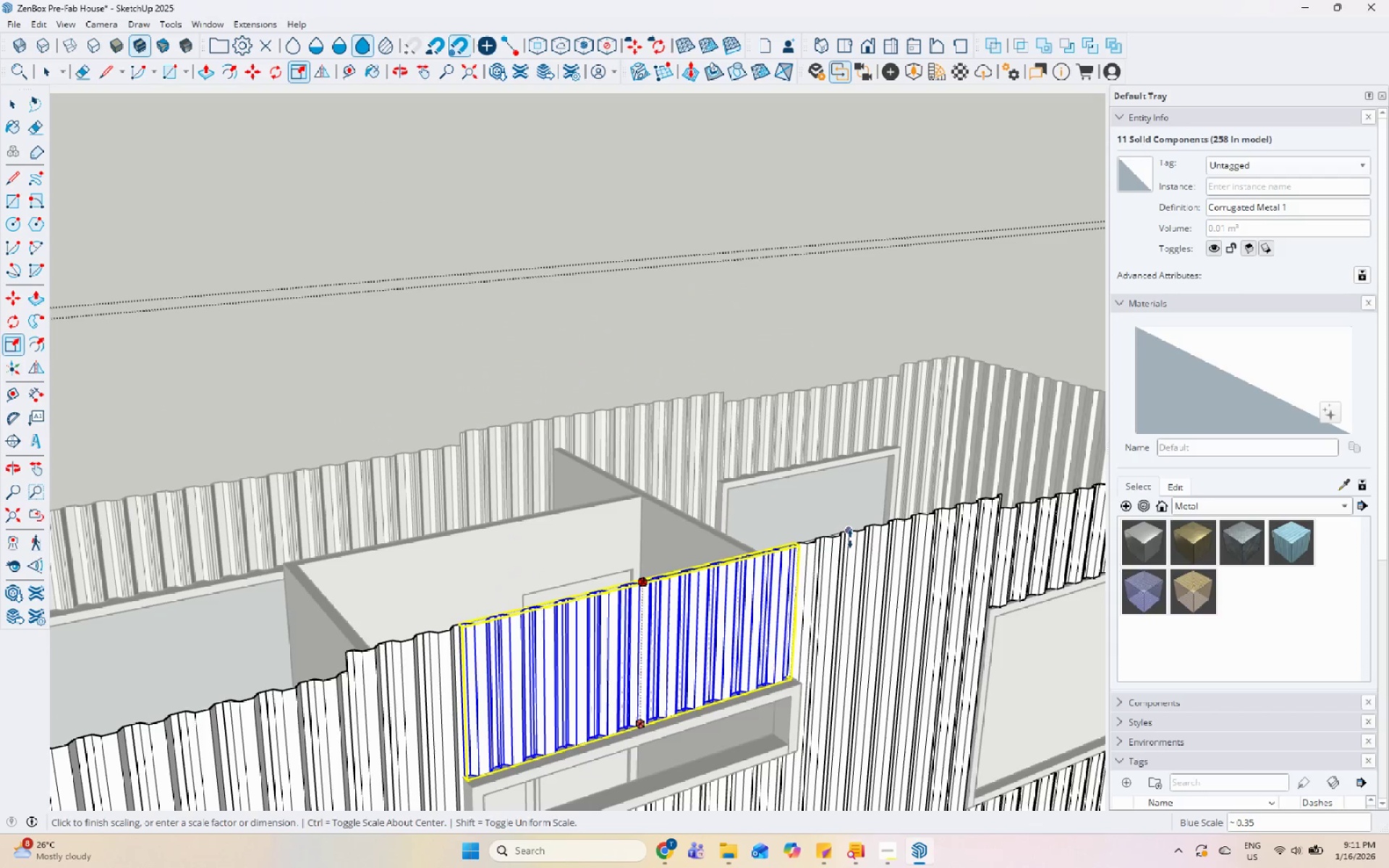 
key(Space)
 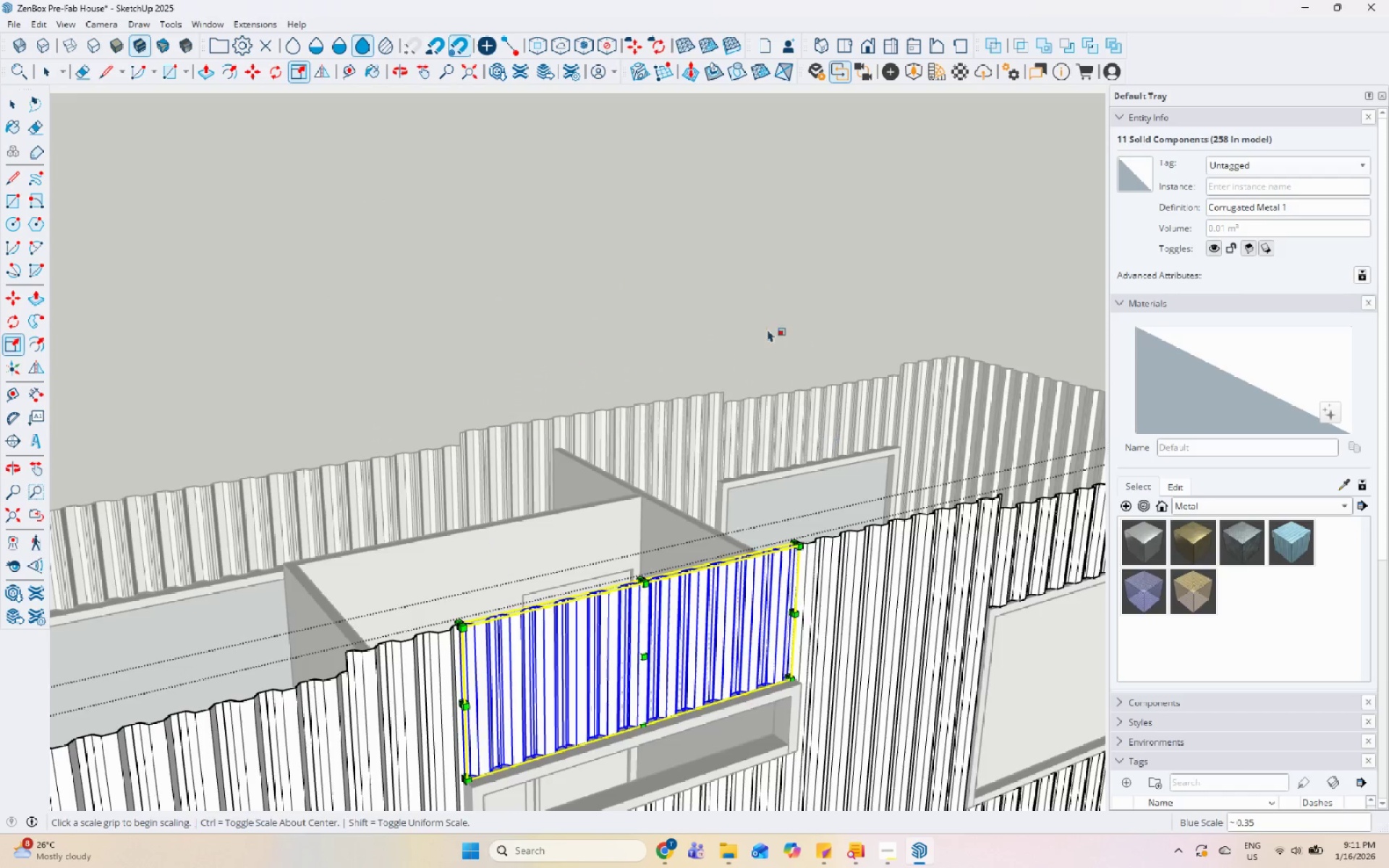 
left_click([851, 310])
 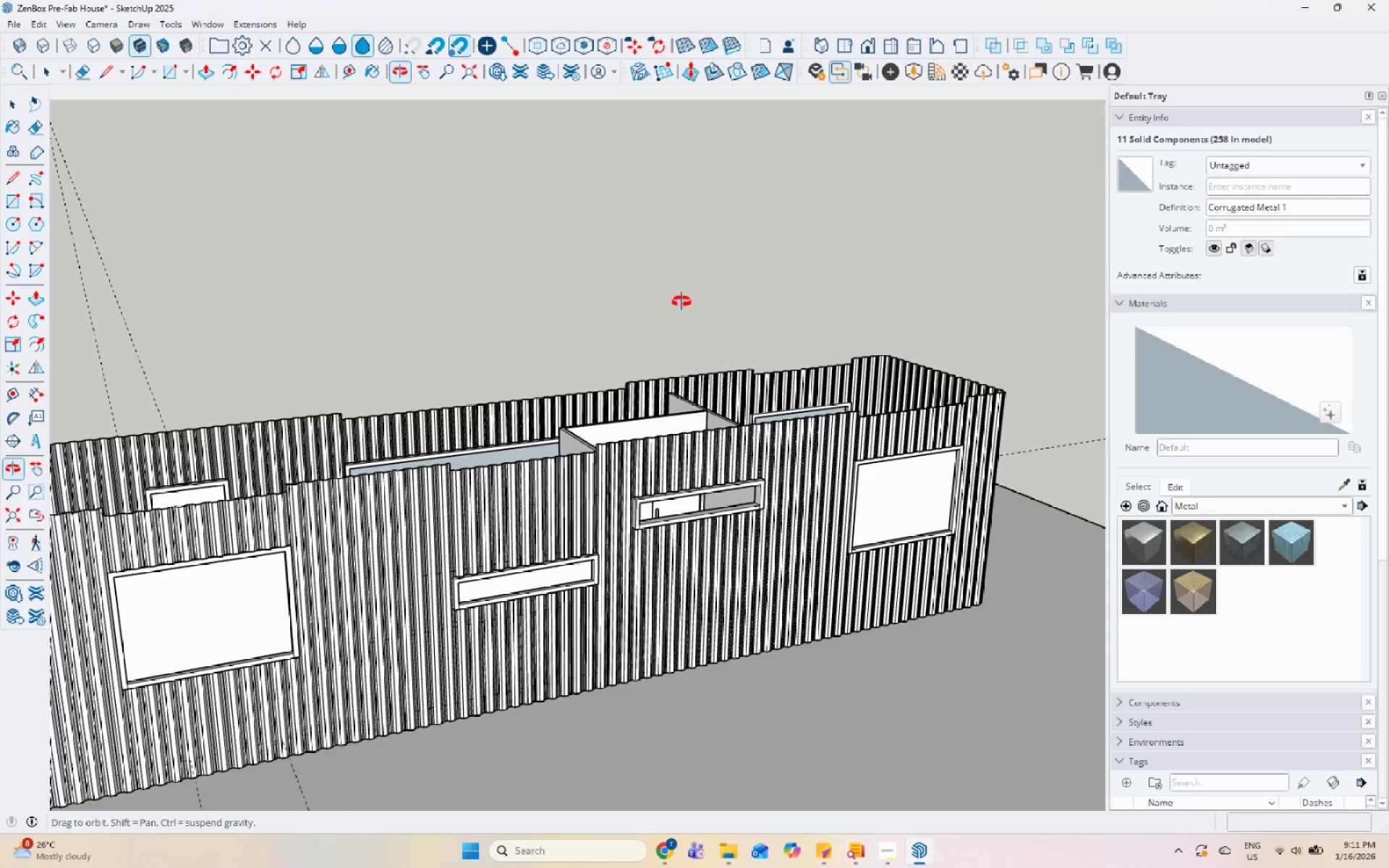 
scroll: coordinate [643, 268], scroll_direction: down, amount: 19.0
 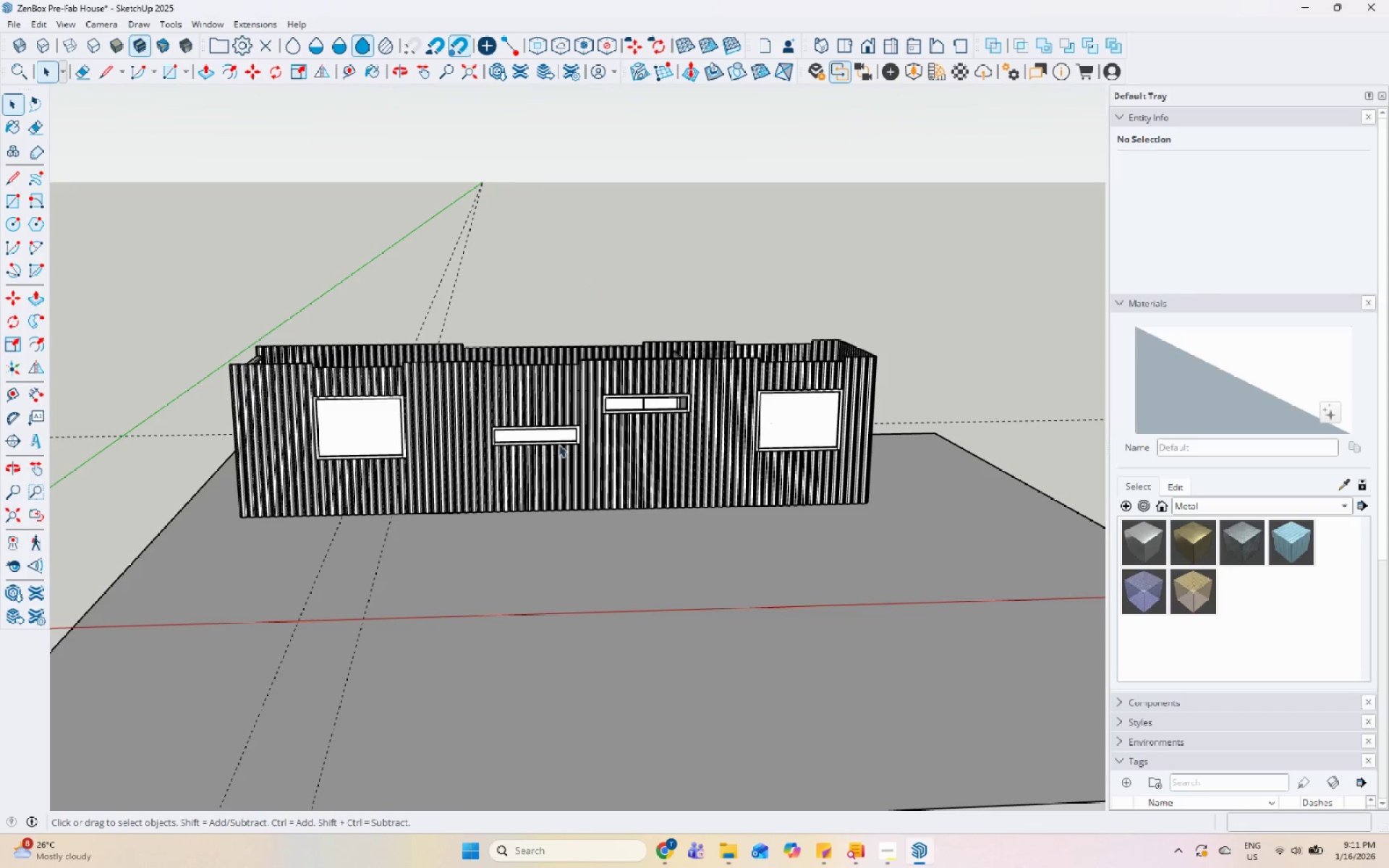 
scroll: coordinate [351, 393], scroll_direction: up, amount: 22.0
 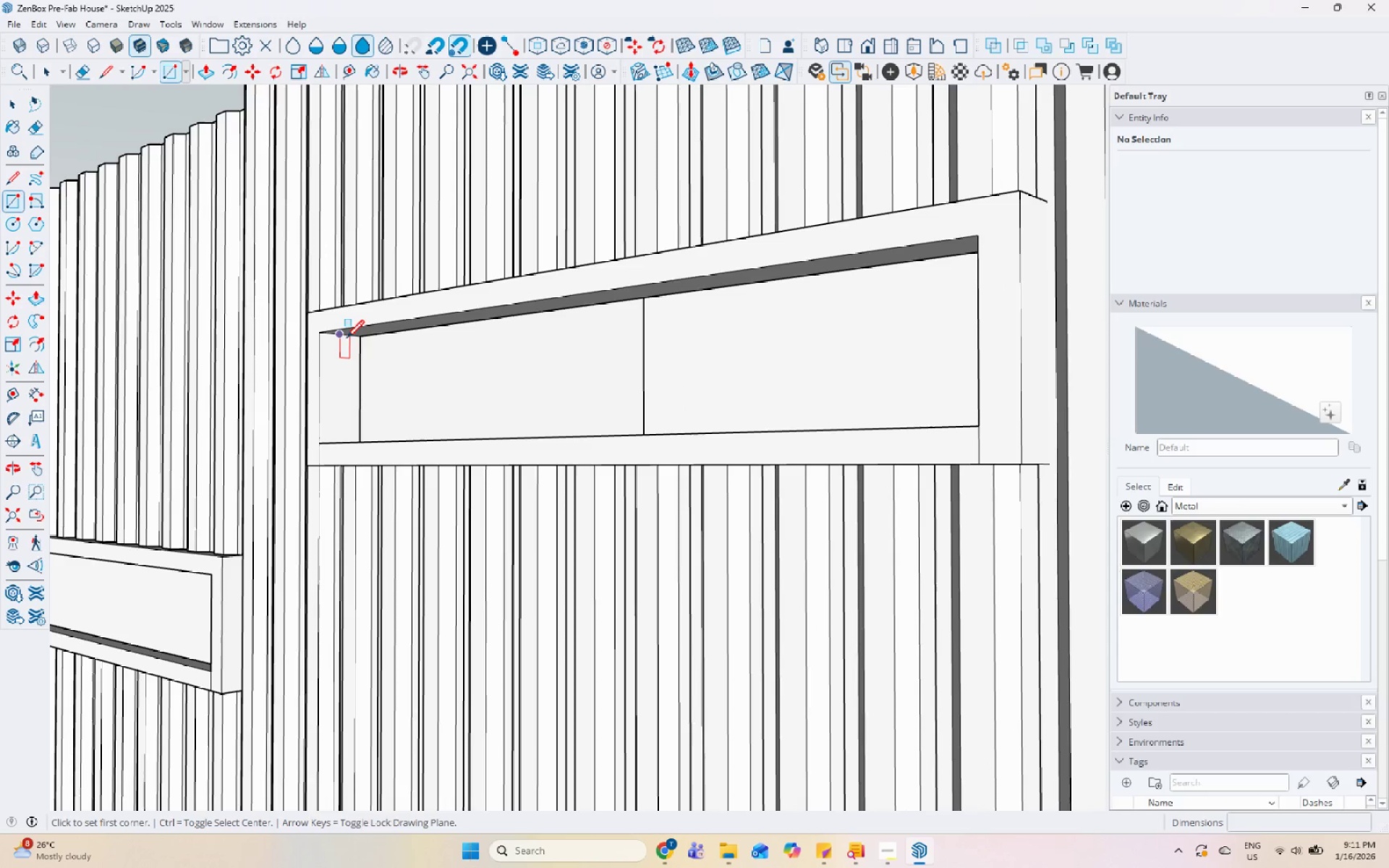 
left_click([347, 338])
 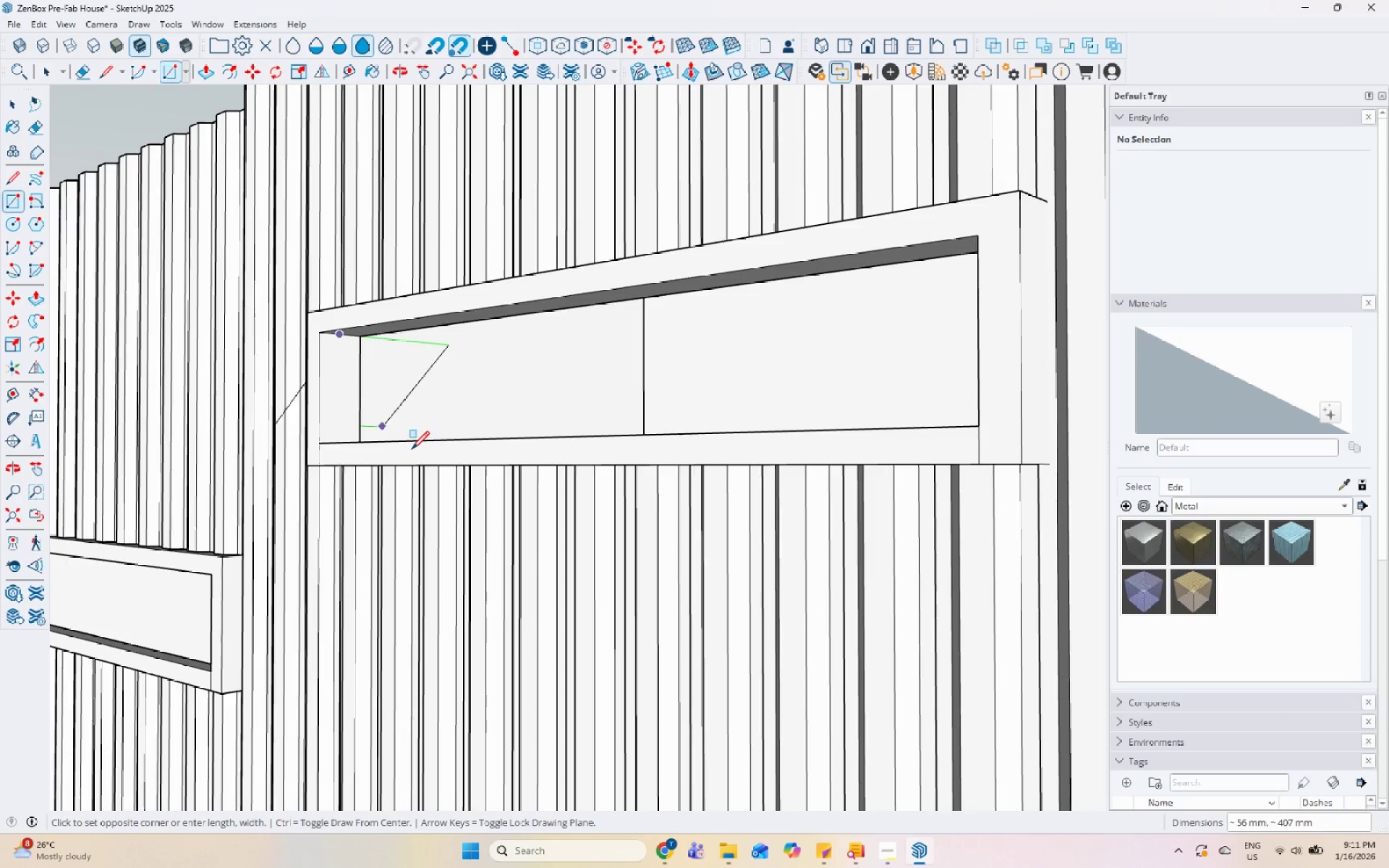 
scroll: coordinate [425, 456], scroll_direction: down, amount: 3.0
 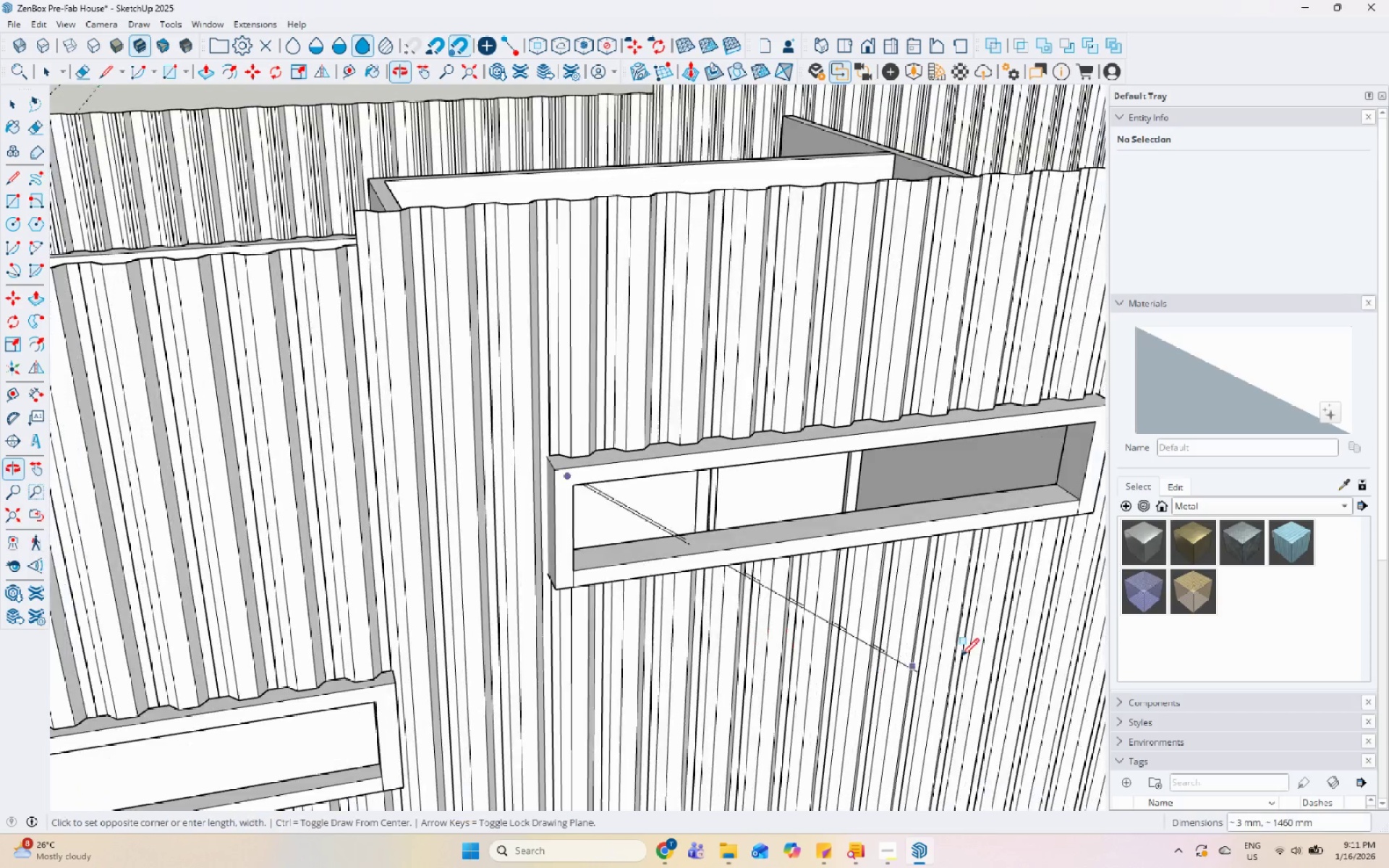 
scroll: coordinate [1080, 550], scroll_direction: up, amount: 4.0
 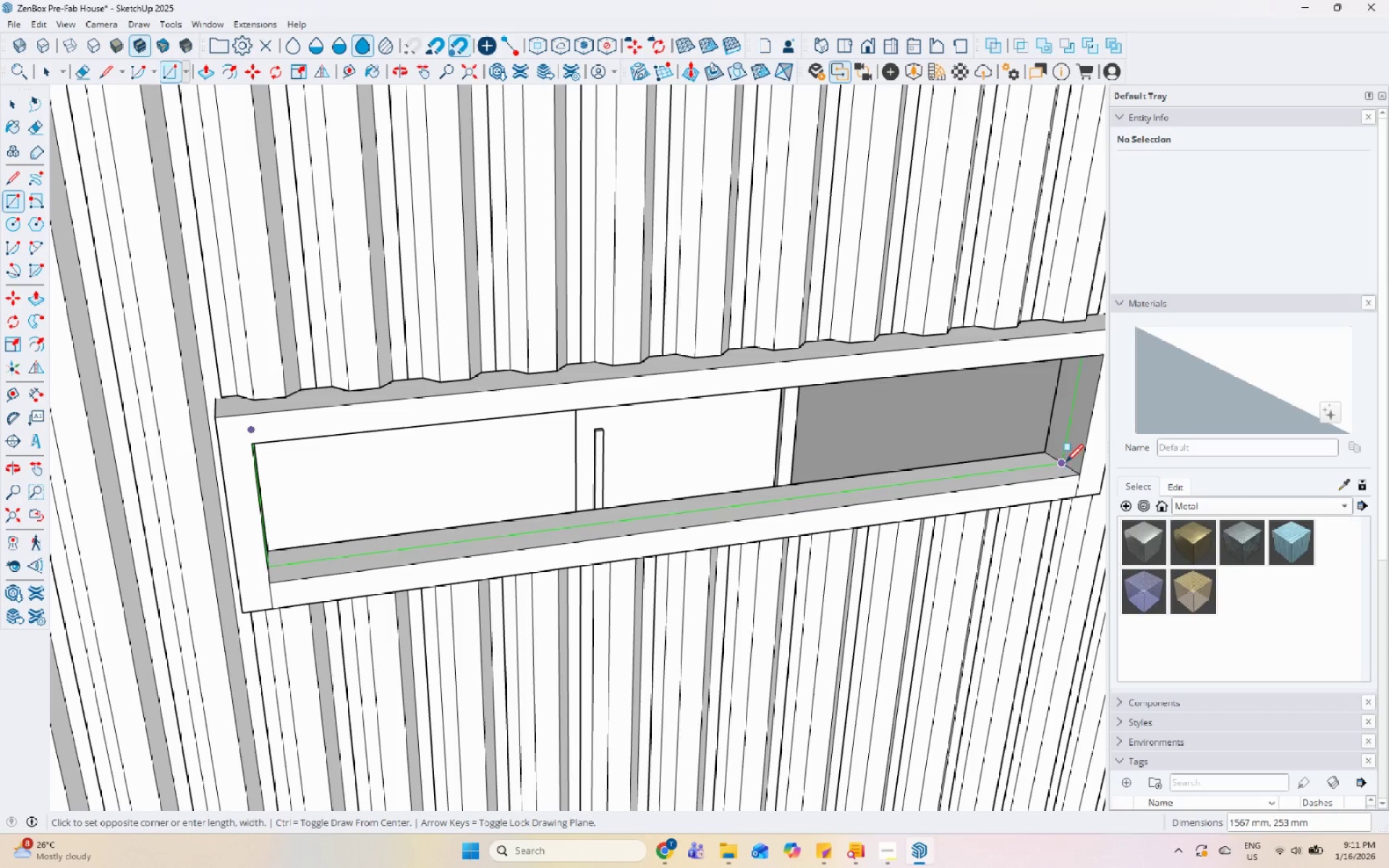 
left_click([1066, 463])
 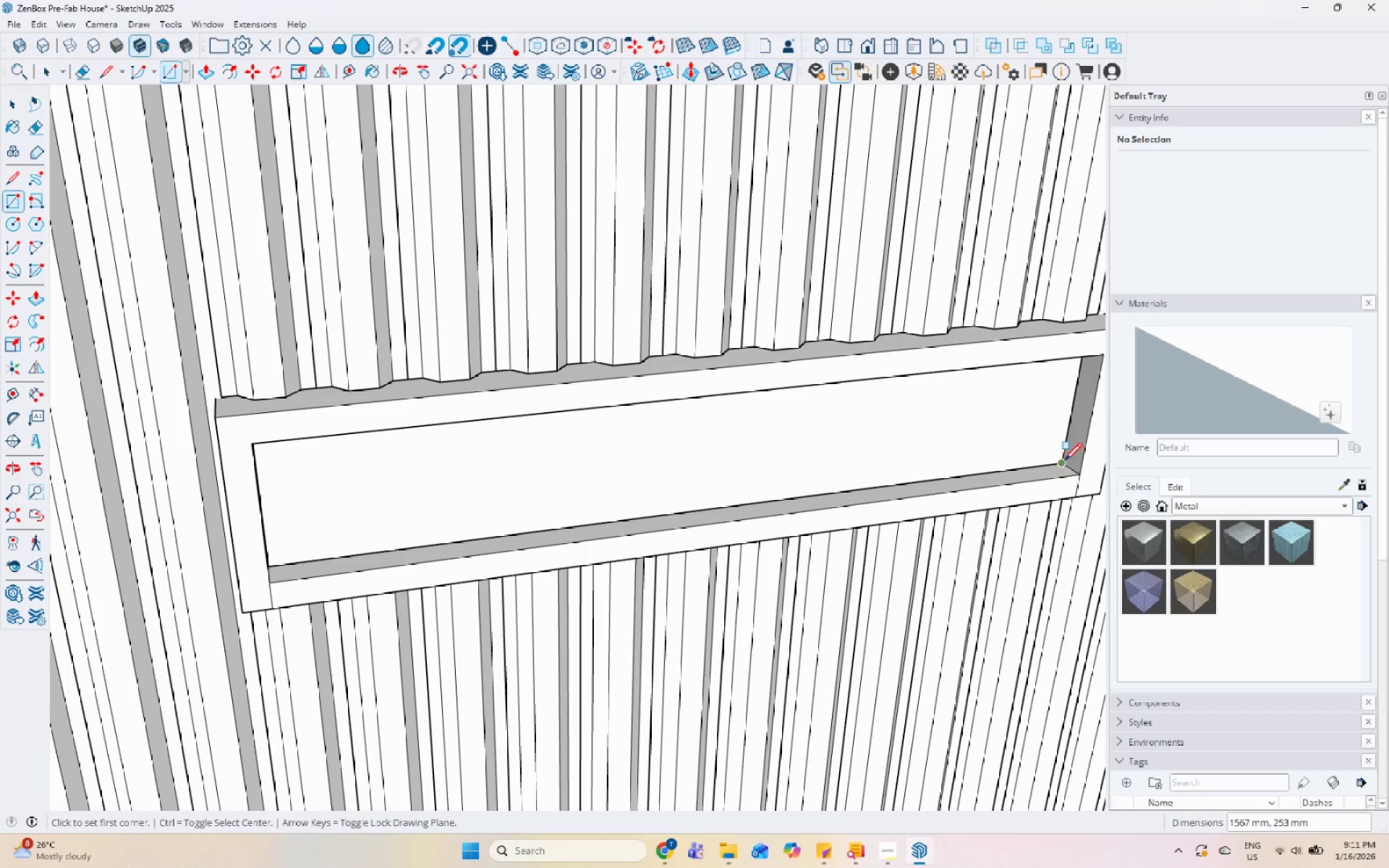 
key(Space)
 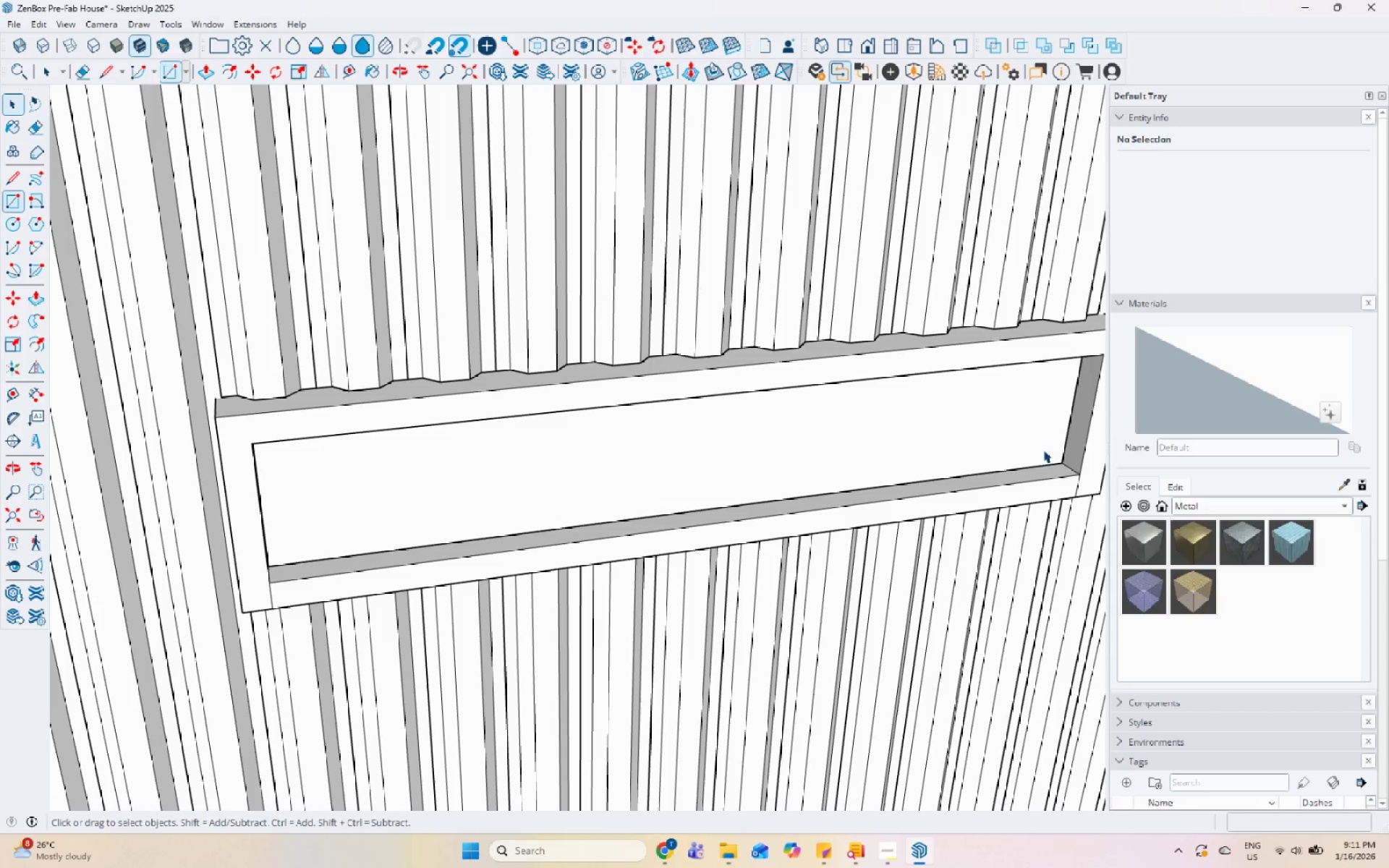 
double_click([1042, 450])
 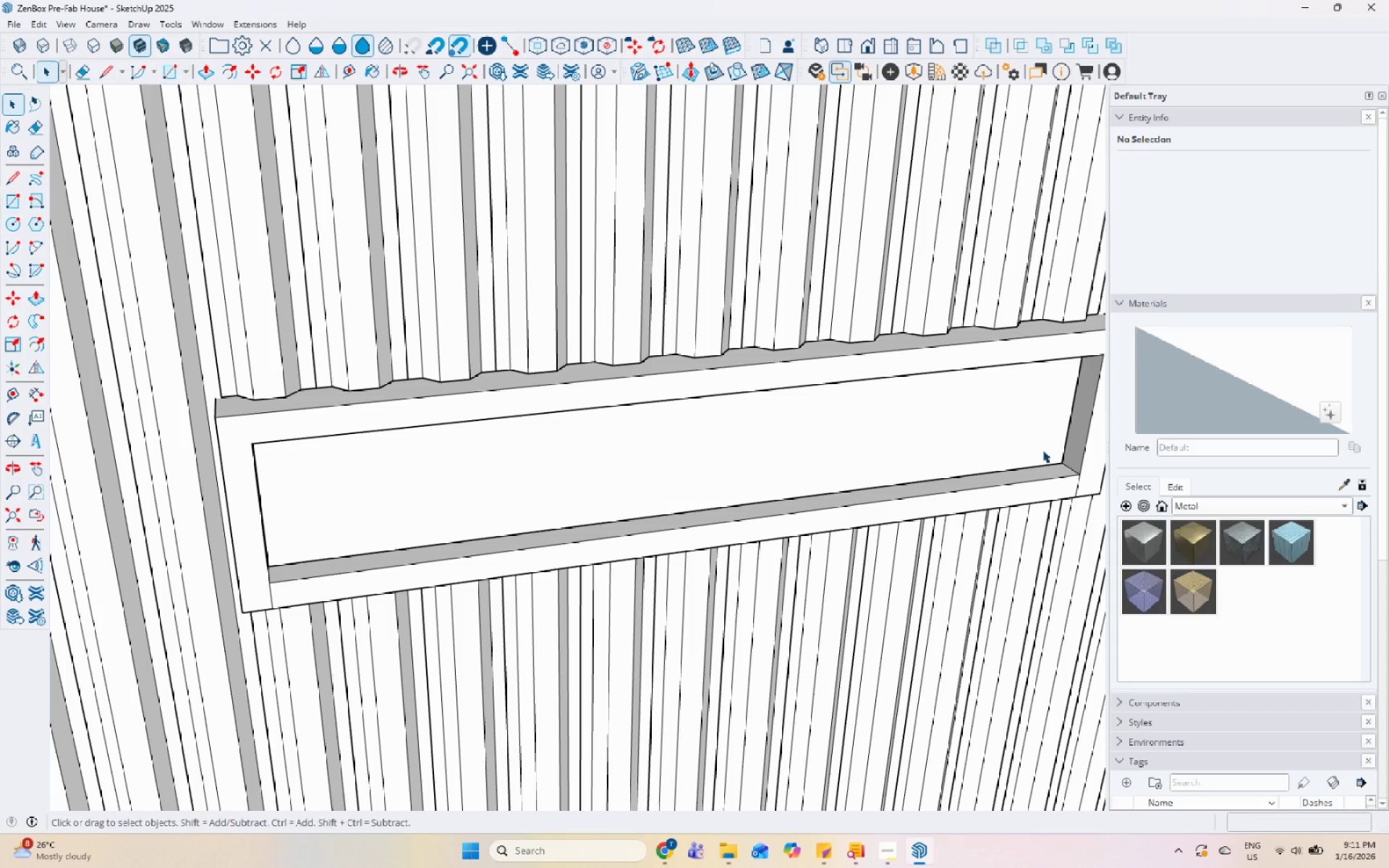 
triple_click([1042, 450])
 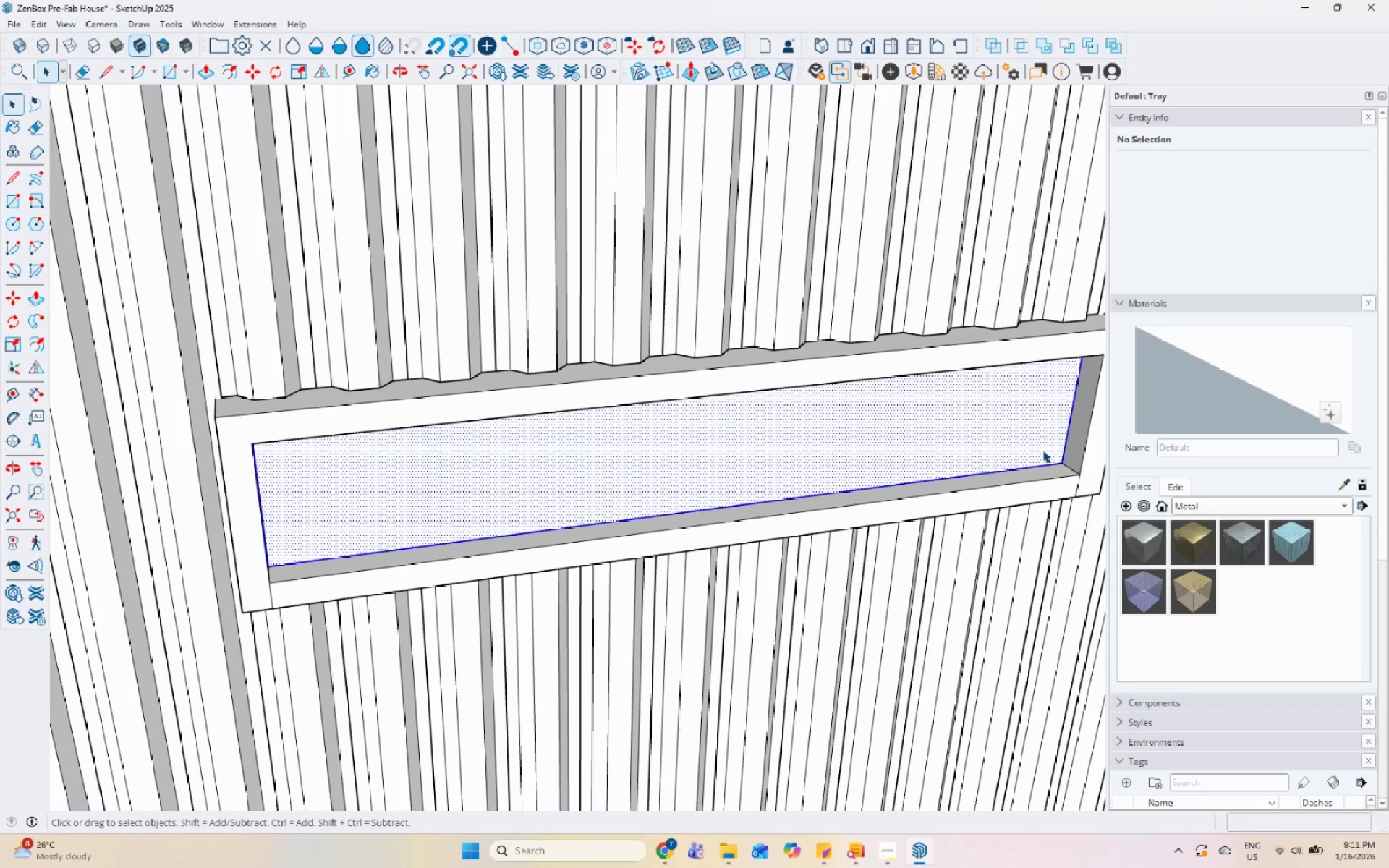 
right_click([1042, 450])
 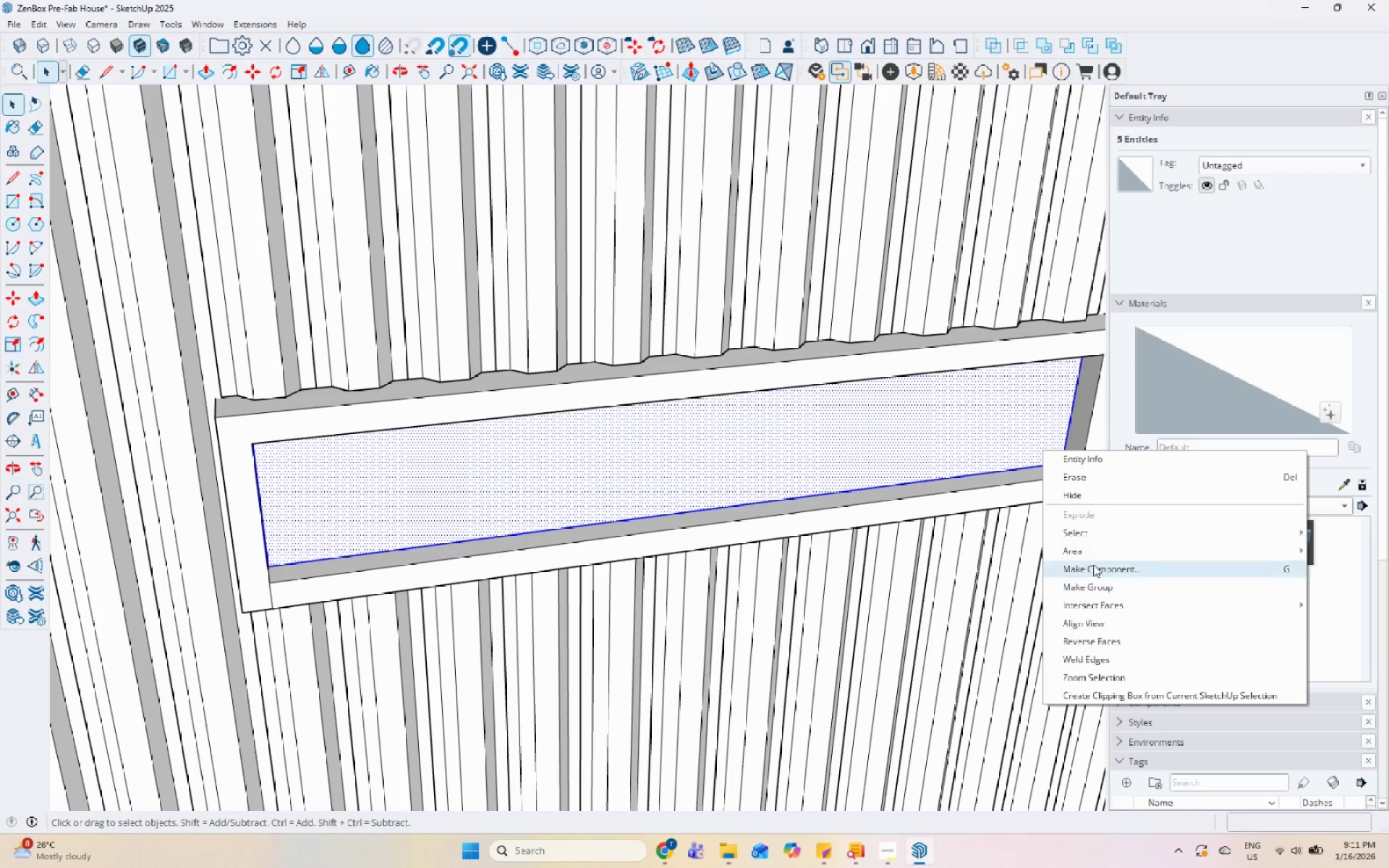 
left_click([1089, 584])
 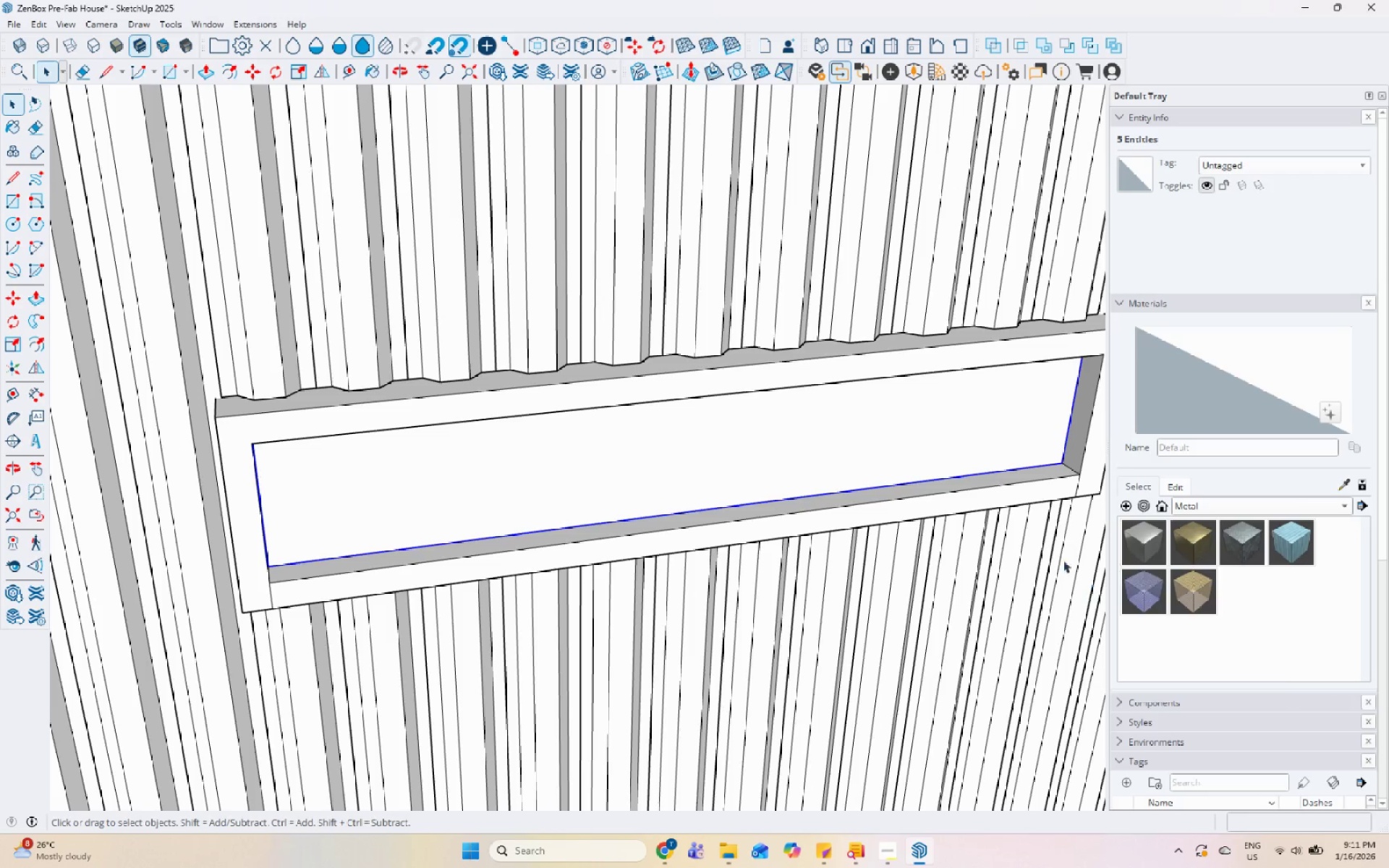 
hold_key(key=ShiftLeft, duration=0.41)
left_click([884, 367])
 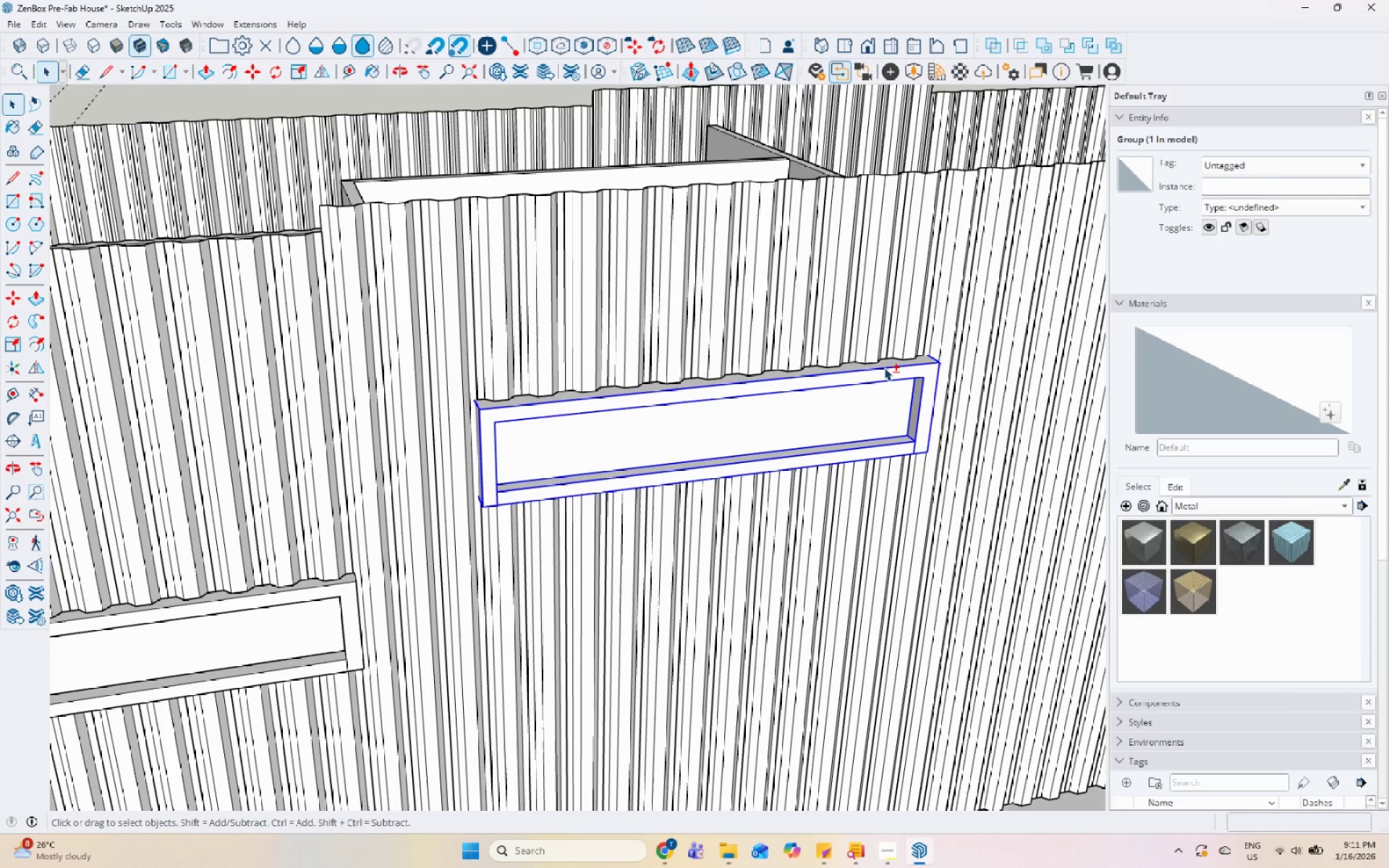 
scroll: coordinate [724, 401], scroll_direction: down, amount: 7.0
 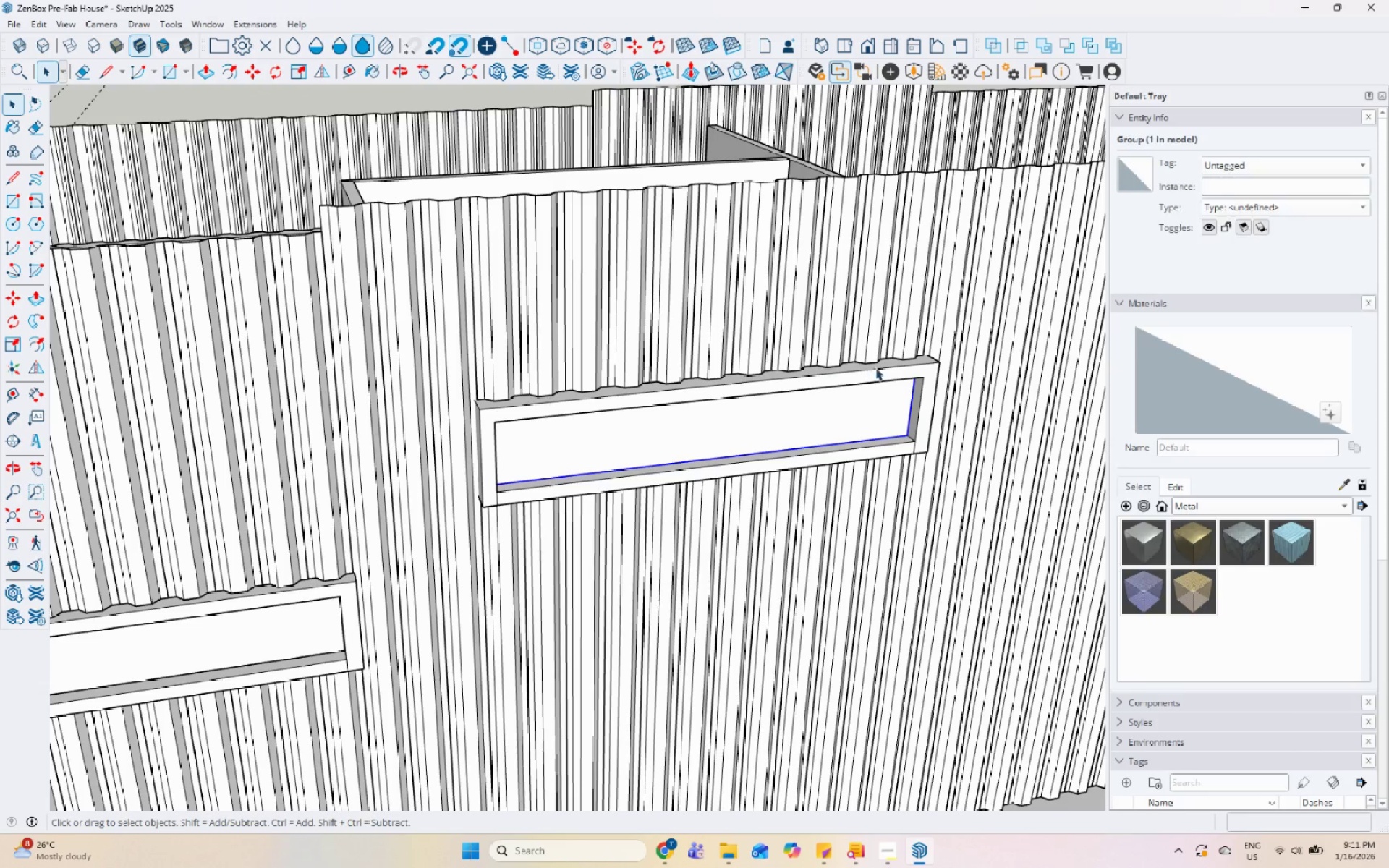 
right_click([884, 367])
 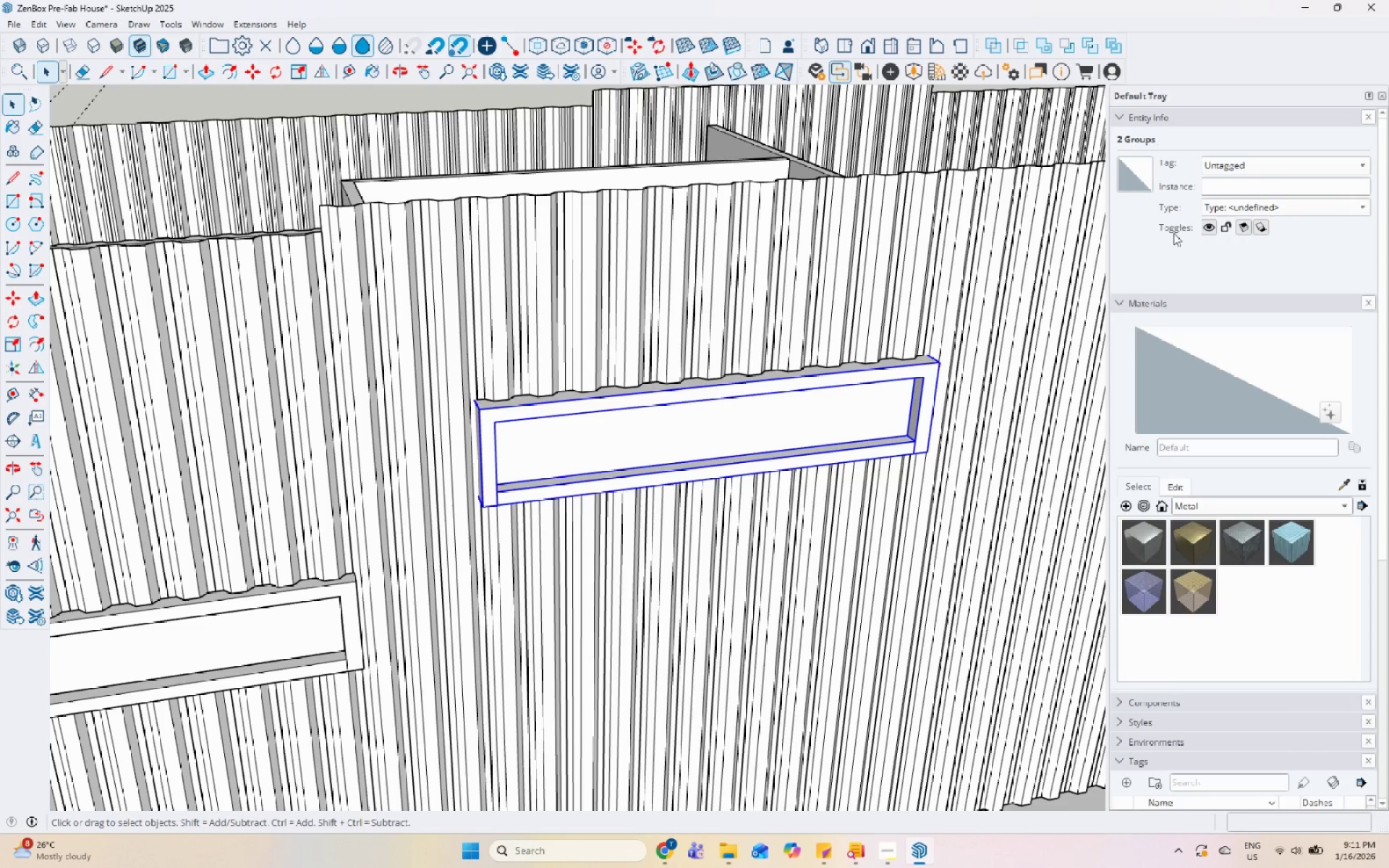 
left_click([1252, 166])
 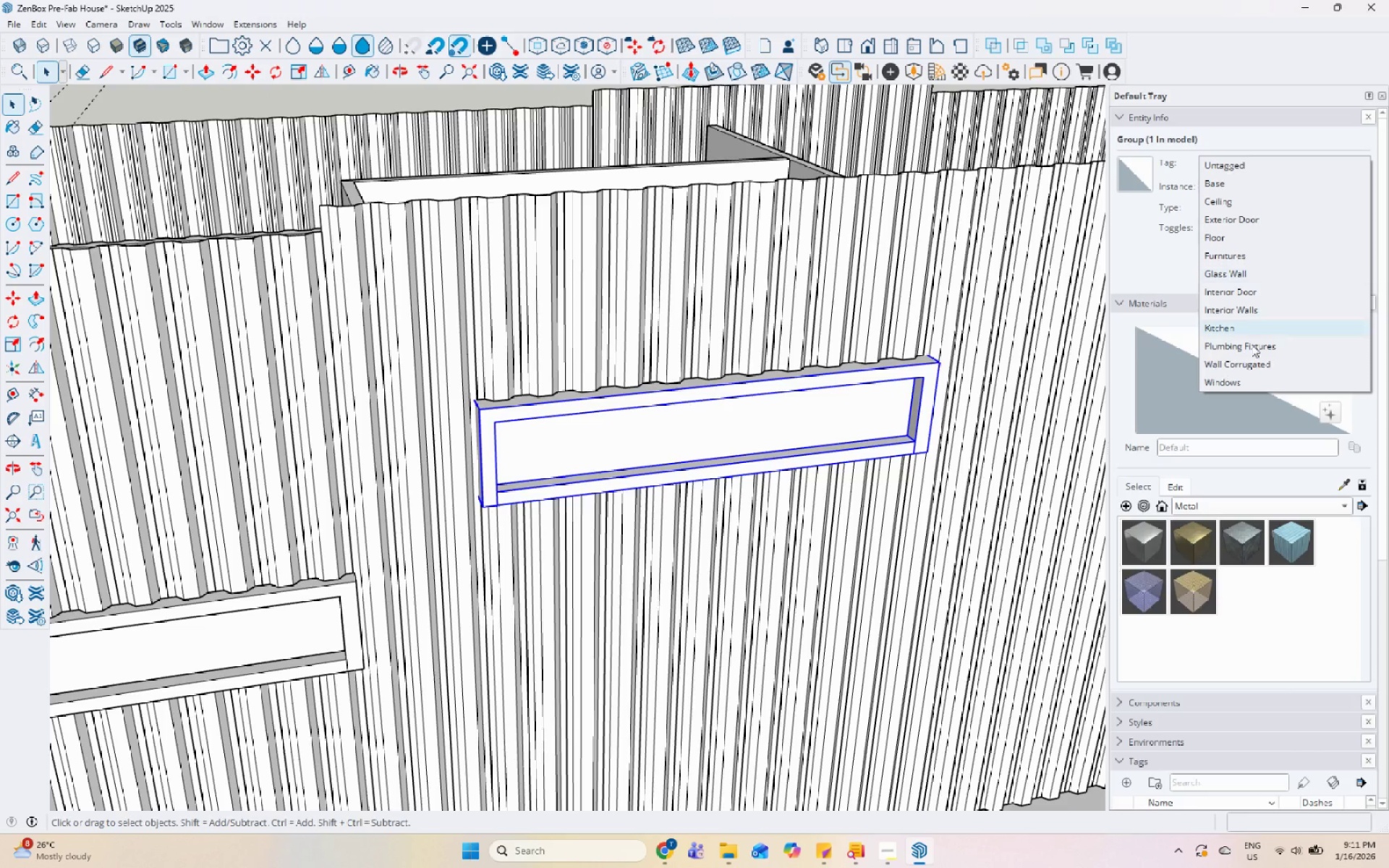 
left_click([1257, 382])
 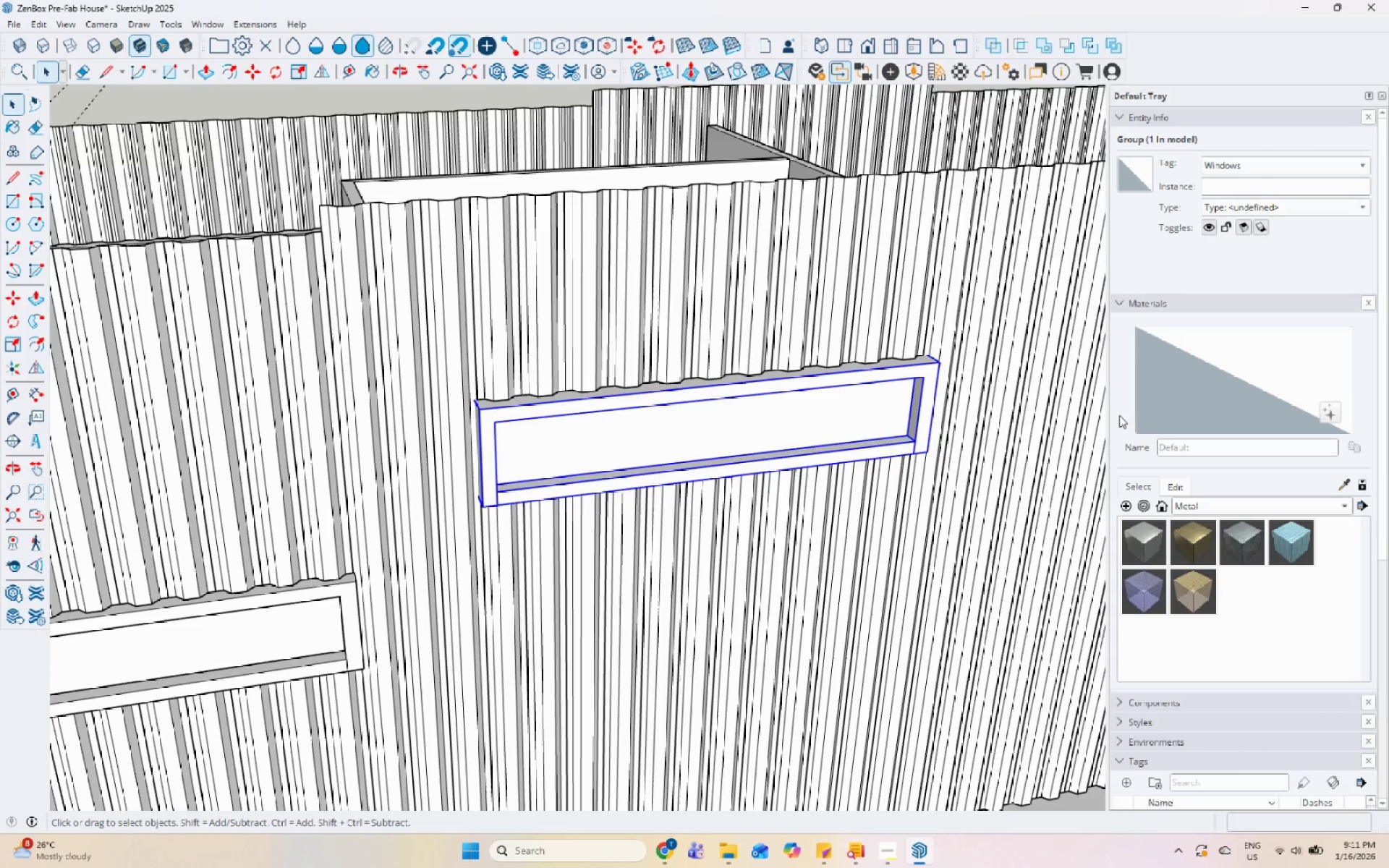 
scroll: coordinate [711, 421], scroll_direction: down, amount: 13.0
 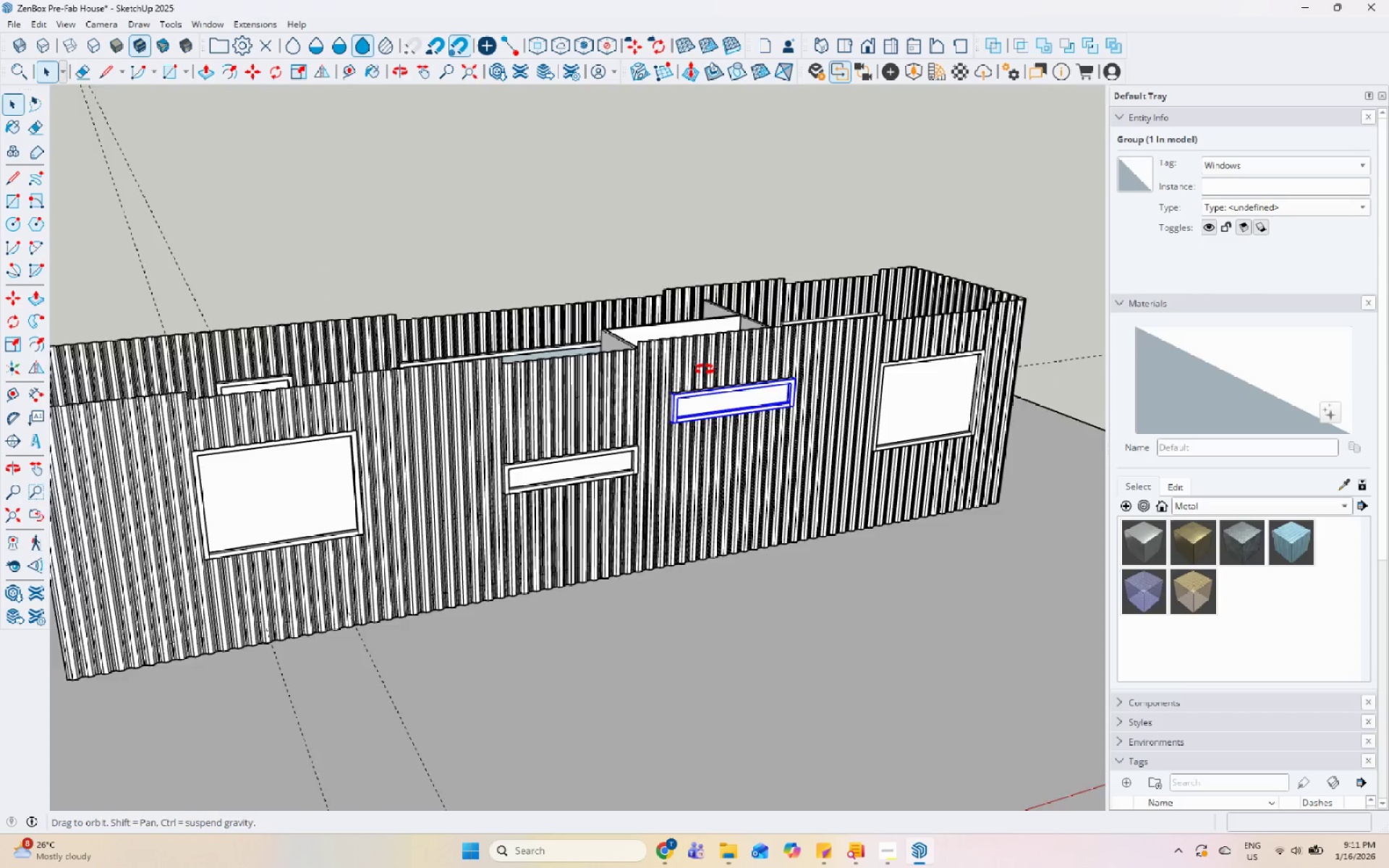 
left_click([650, 417])
 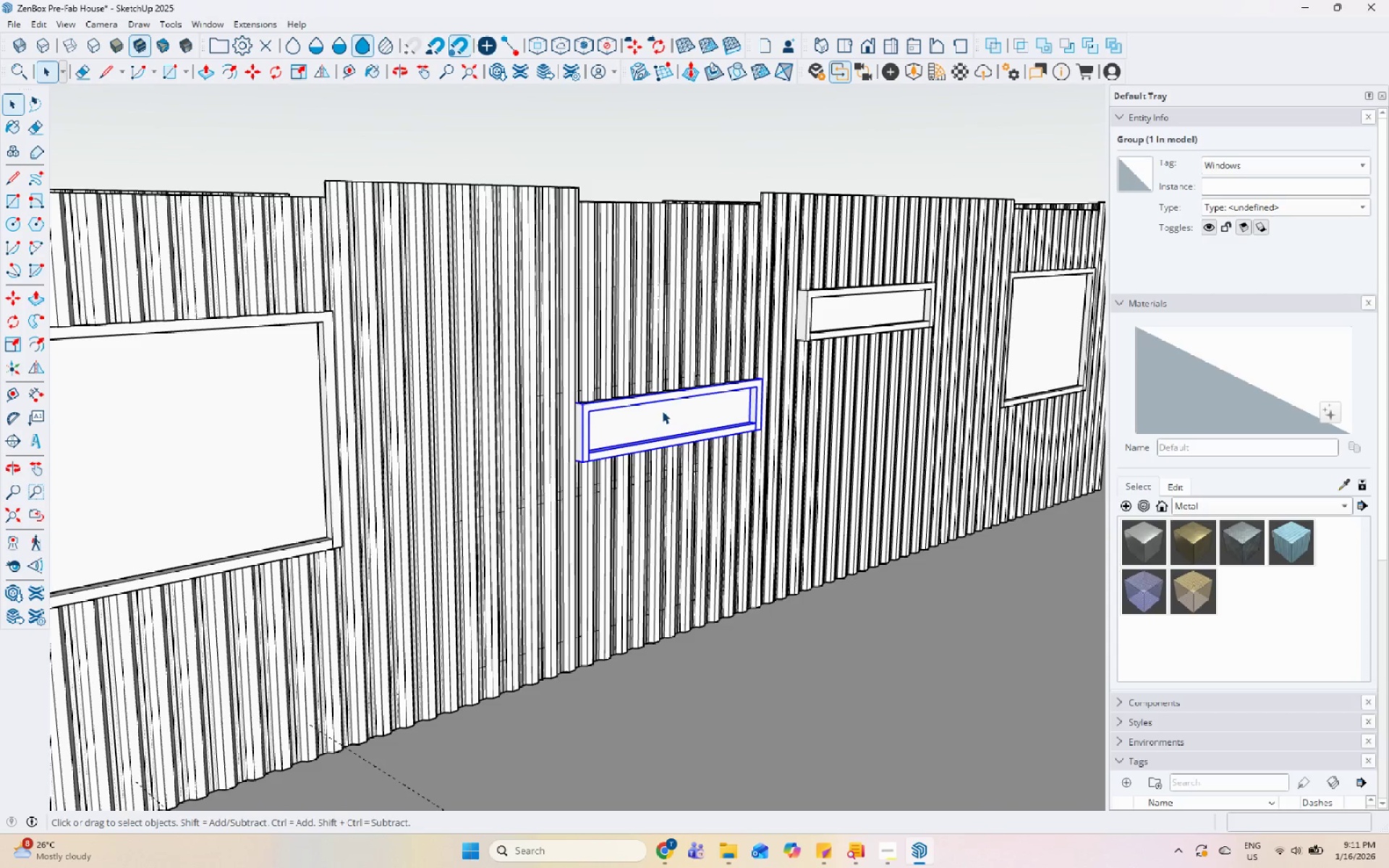 
scroll: coordinate [545, 482], scroll_direction: up, amount: 6.0
 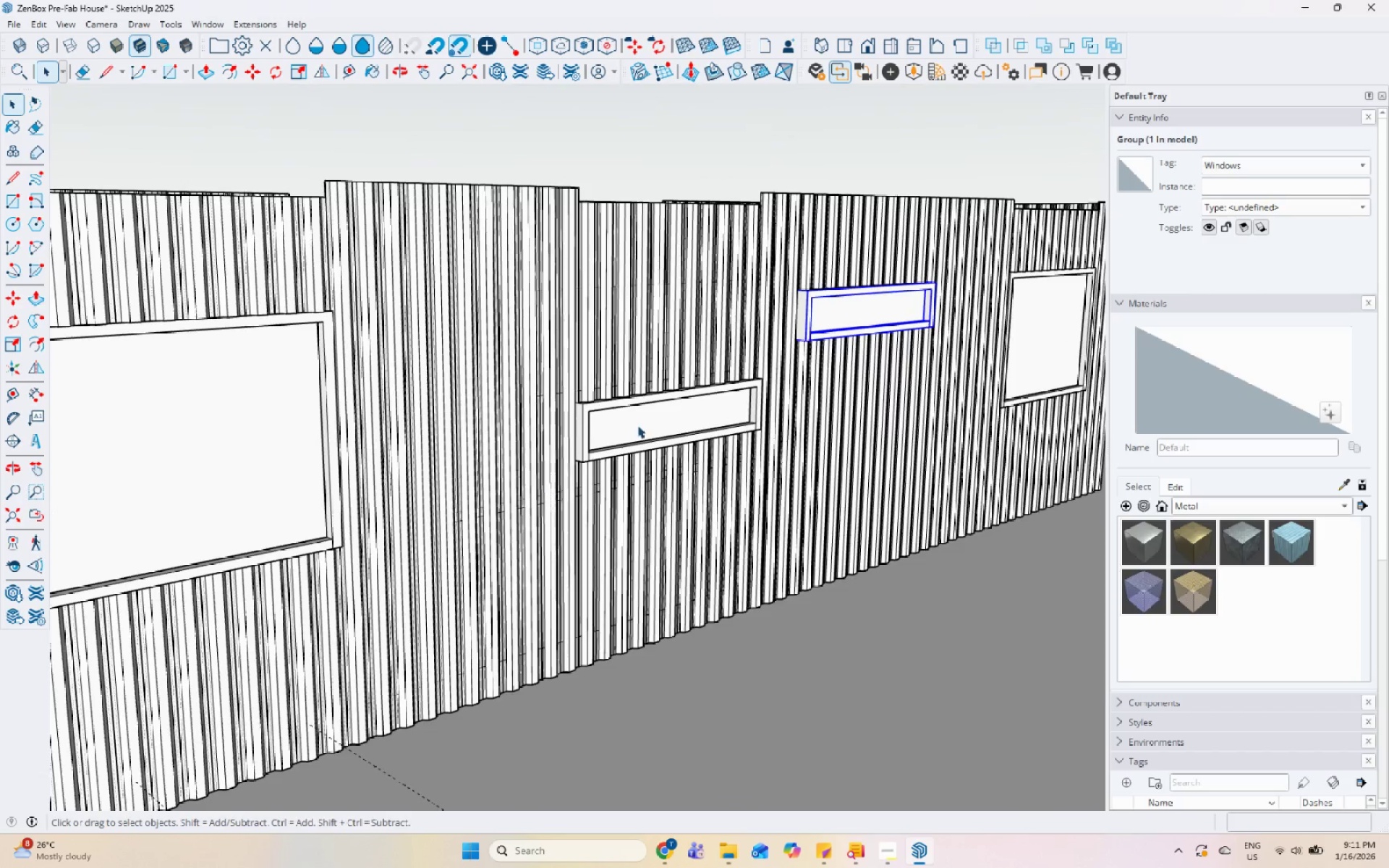 
scroll: coordinate [306, 562], scroll_direction: down, amount: 6.0
 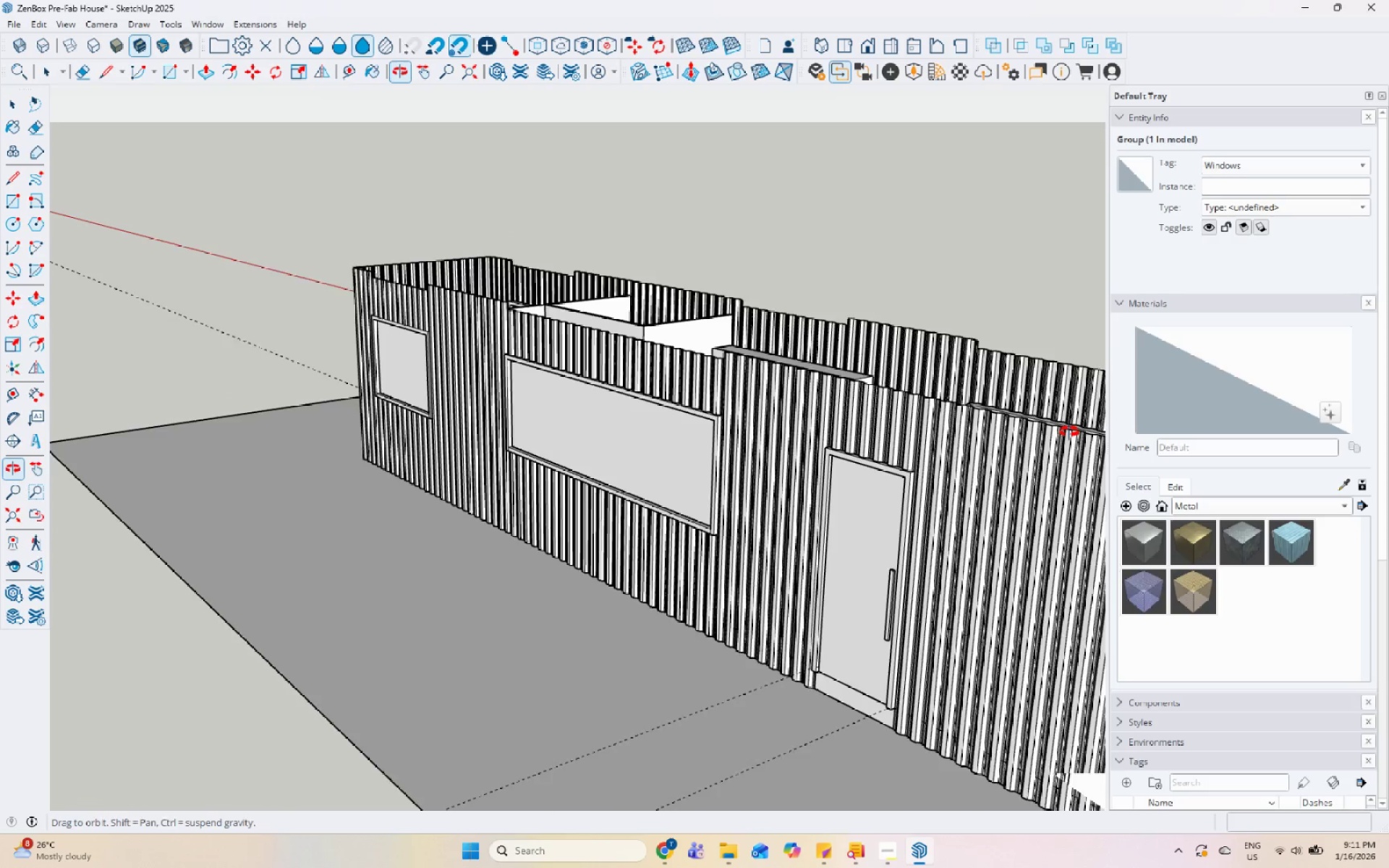 
left_click([886, 489])
 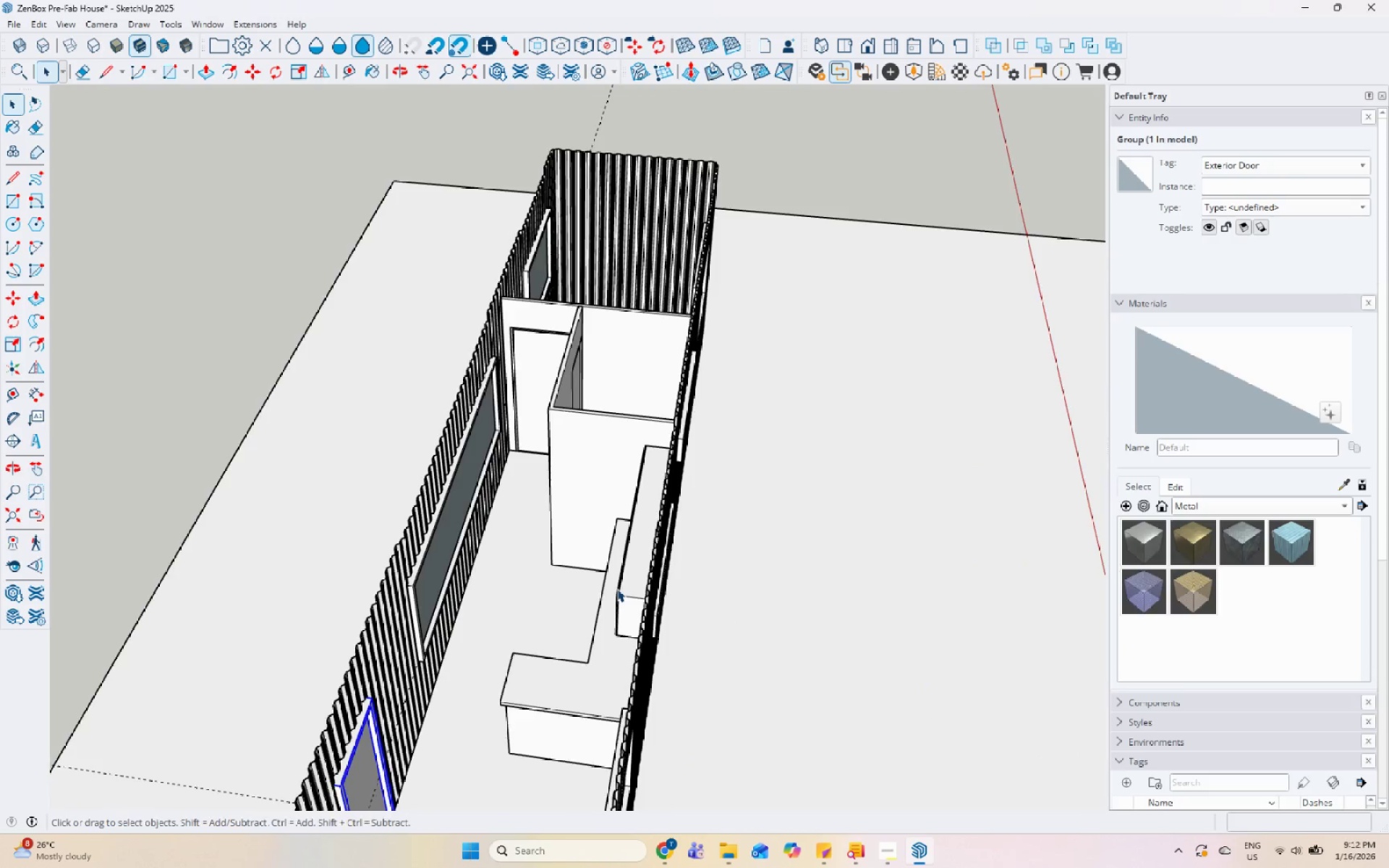 
scroll: coordinate [452, 418], scroll_direction: up, amount: 1.0
 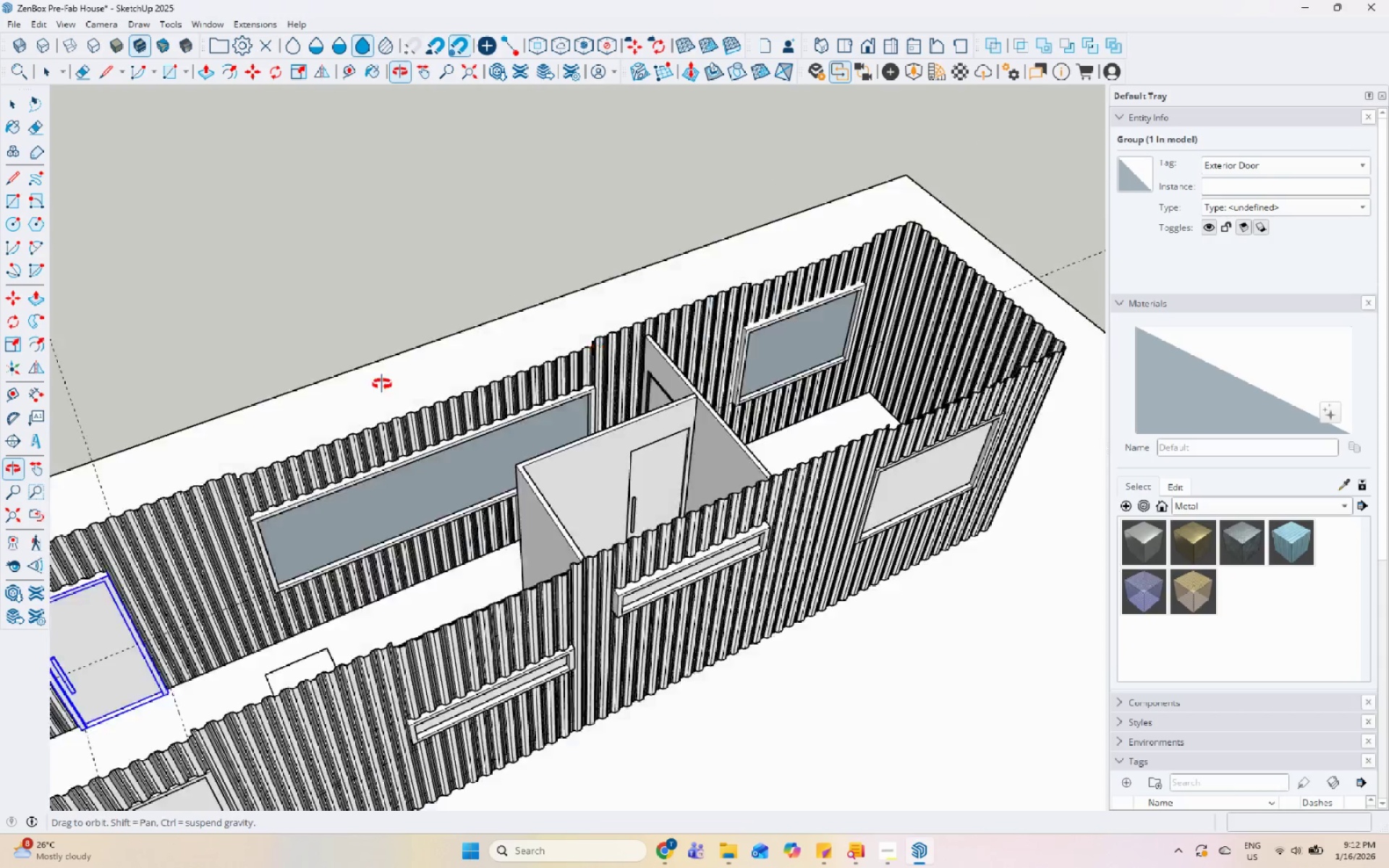 
scroll: coordinate [1160, 663], scroll_direction: down, amount: 18.0
 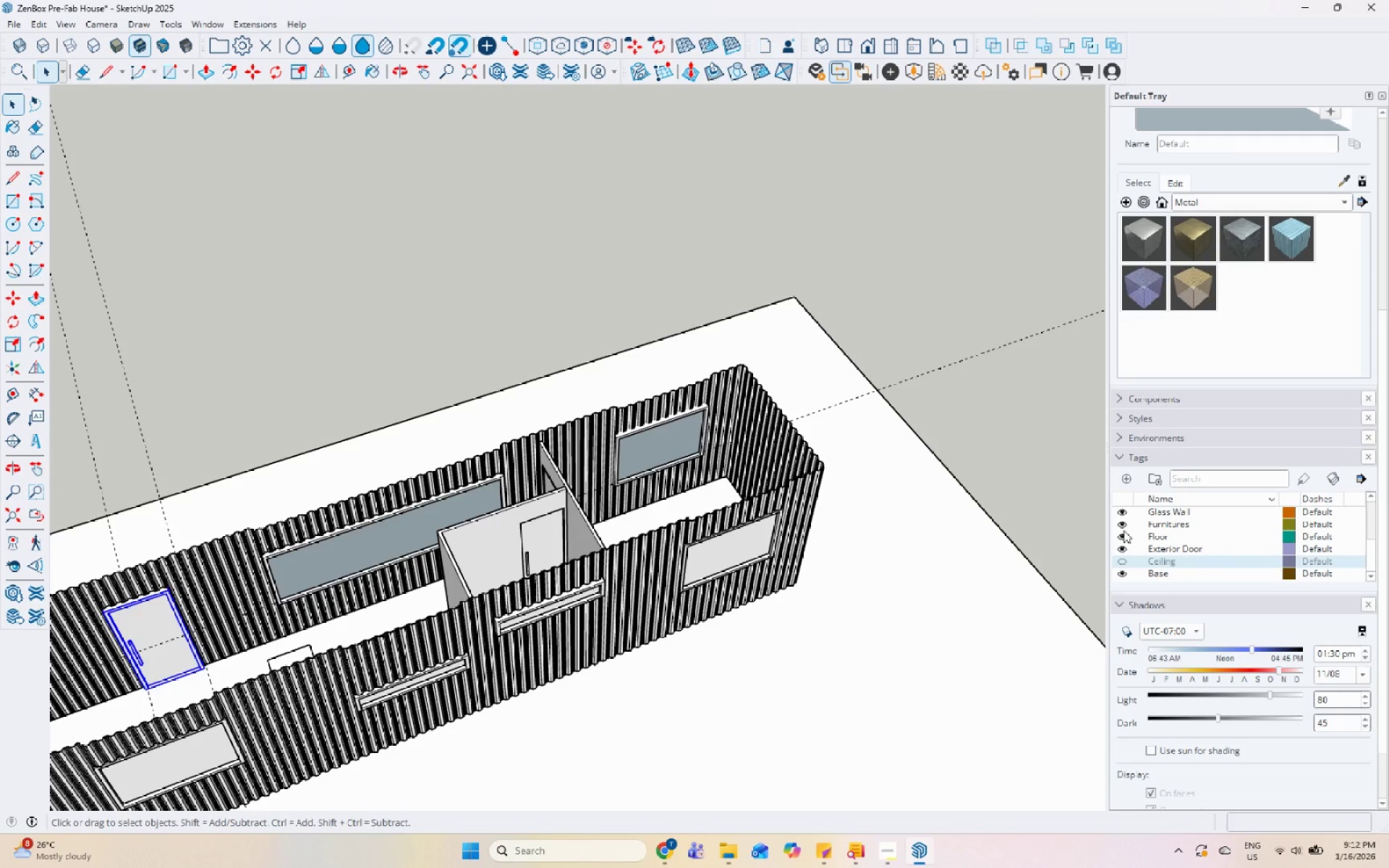 
scroll: coordinate [1137, 596], scroll_direction: up, amount: 2.0
 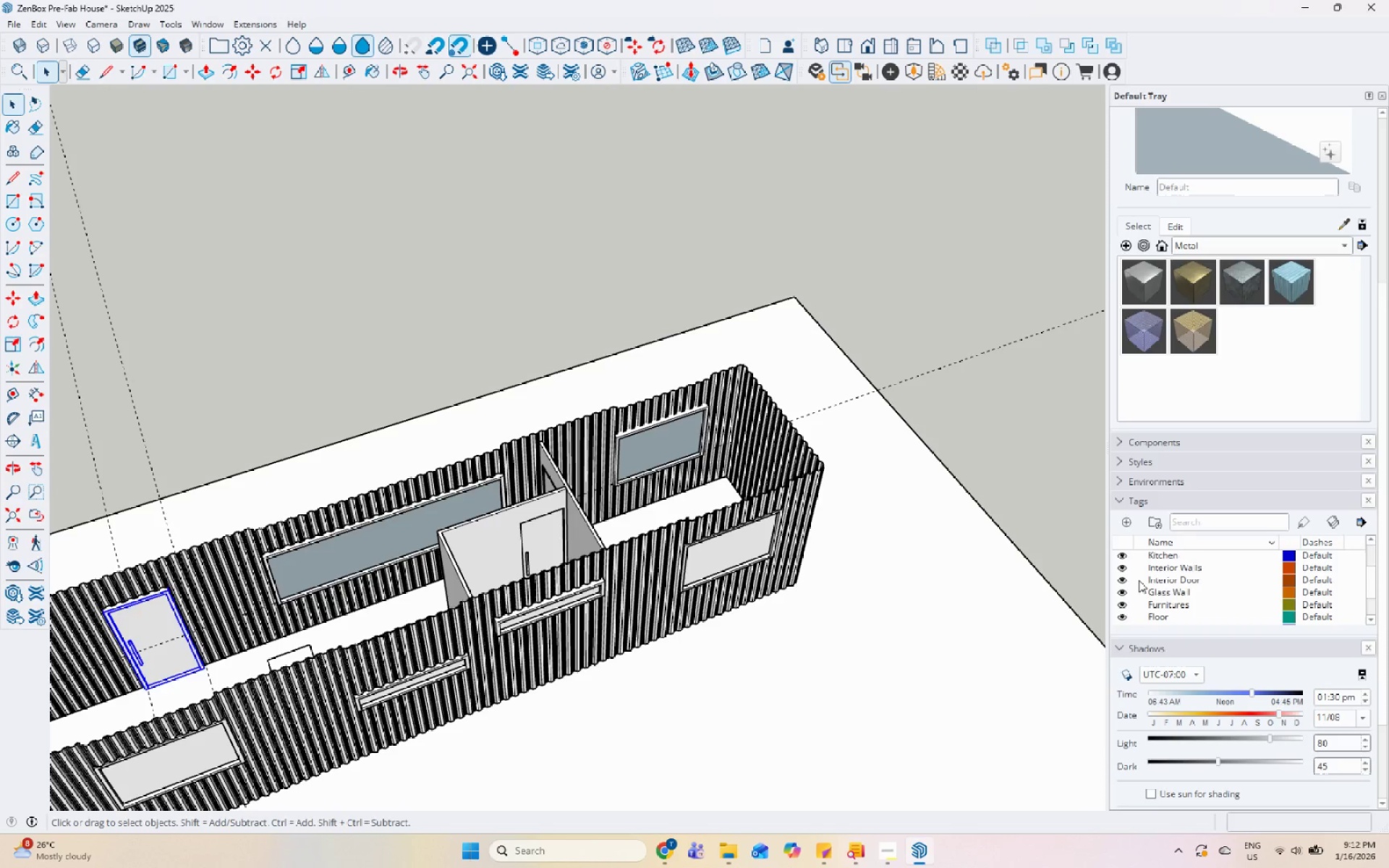 
scroll: coordinate [1139, 579], scroll_direction: down, amount: 1.0
 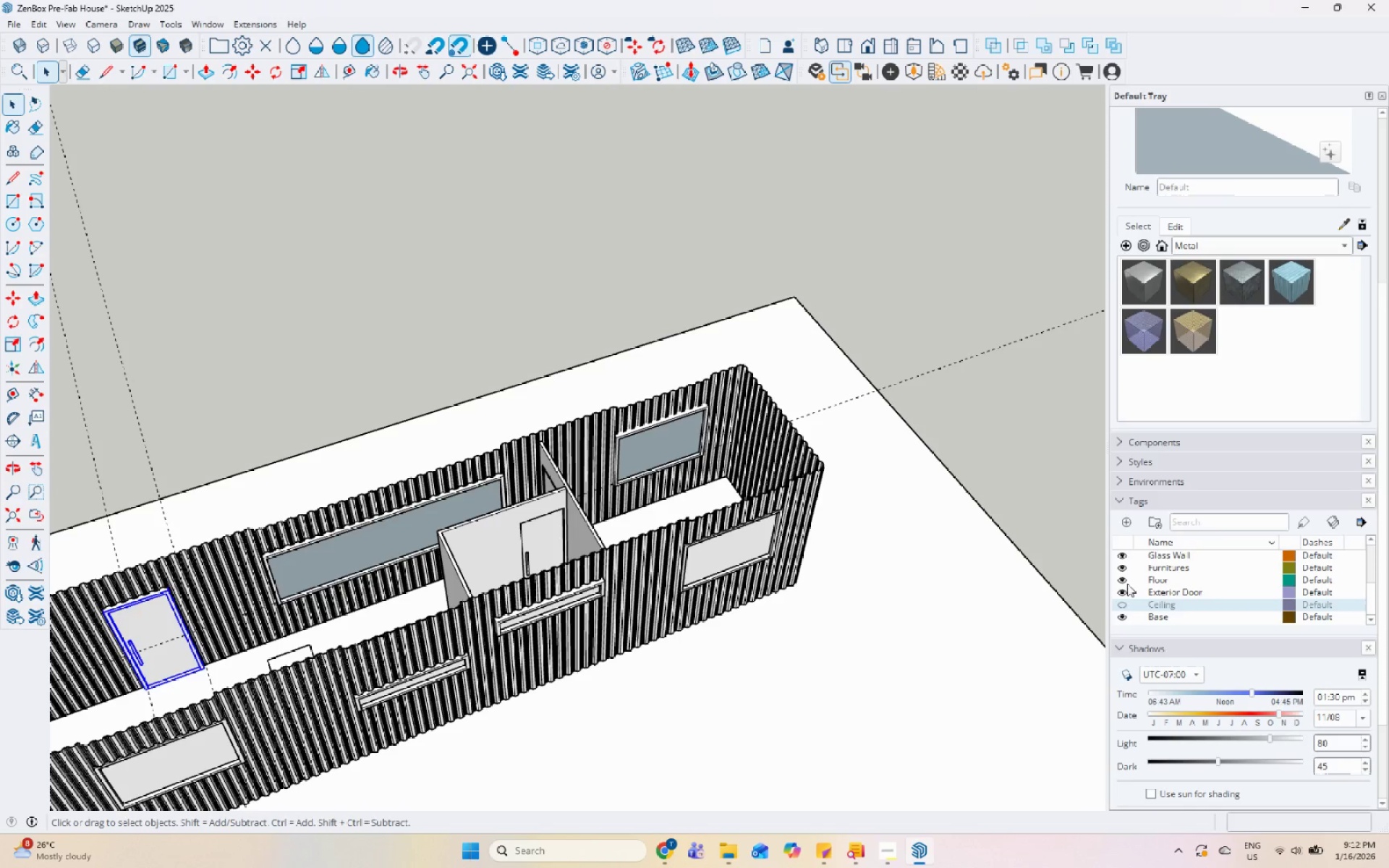 
scroll: coordinate [1131, 577], scroll_direction: up, amount: 2.0
 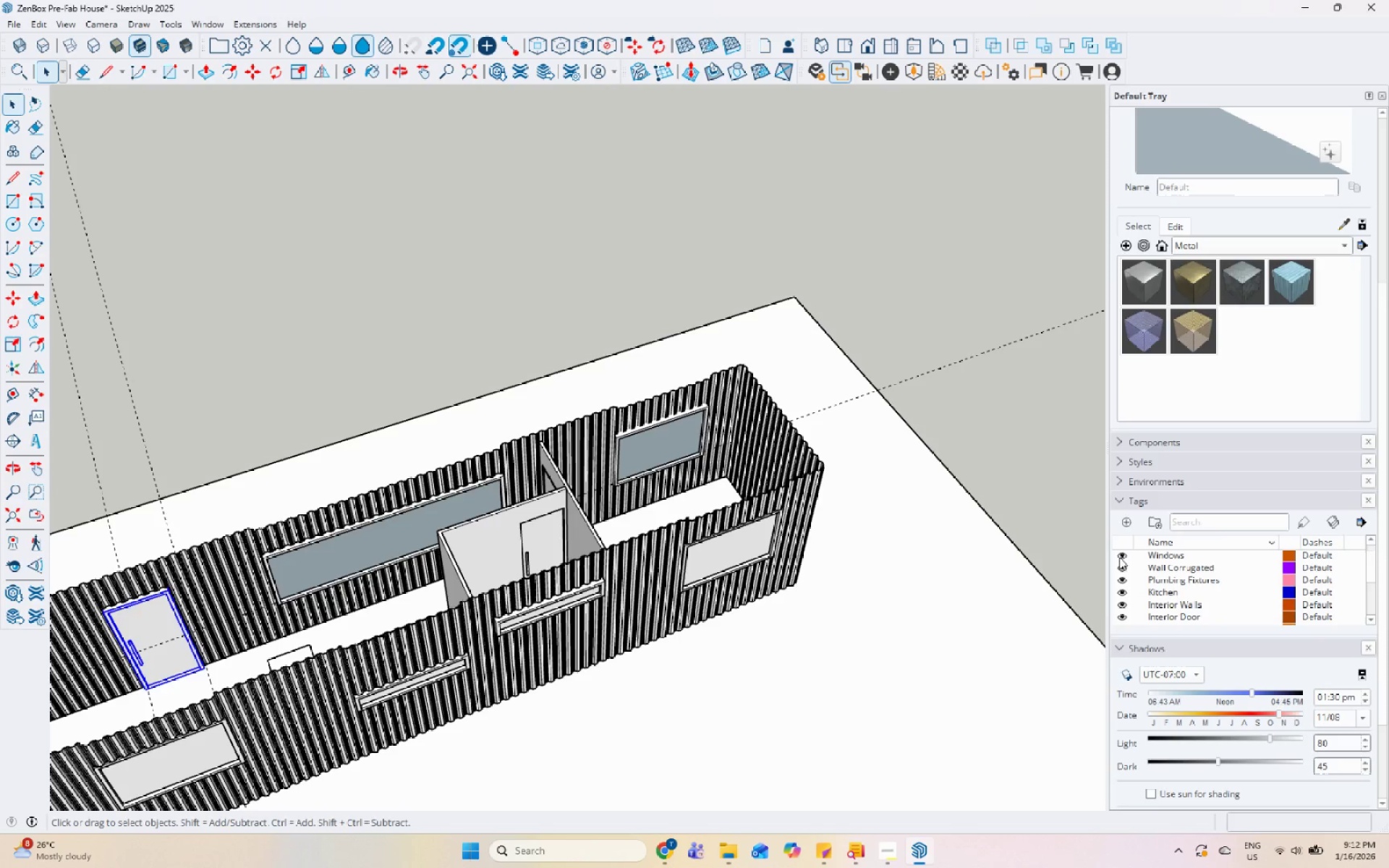 
left_click([1121, 570])
 